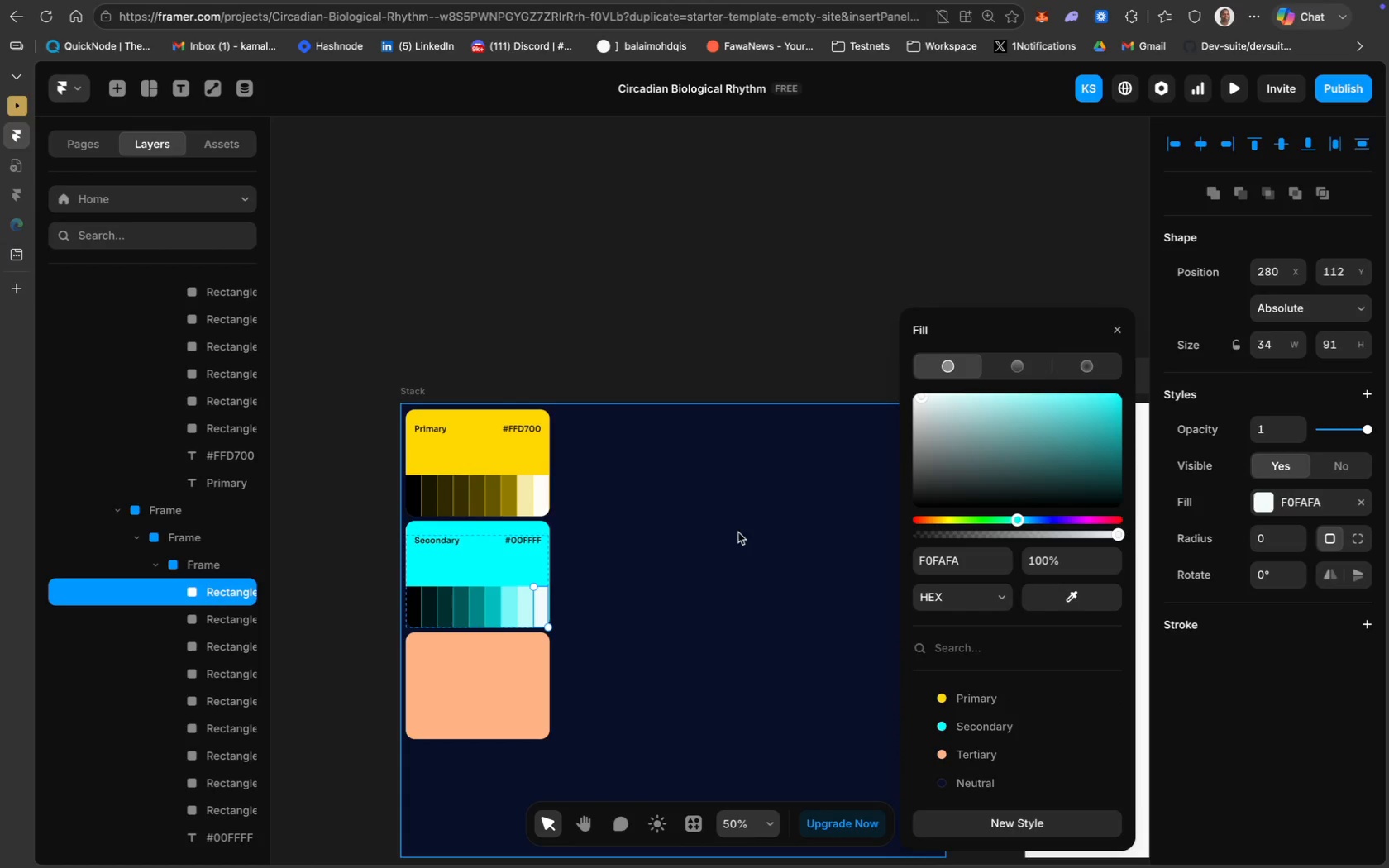 
left_click([727, 546])
 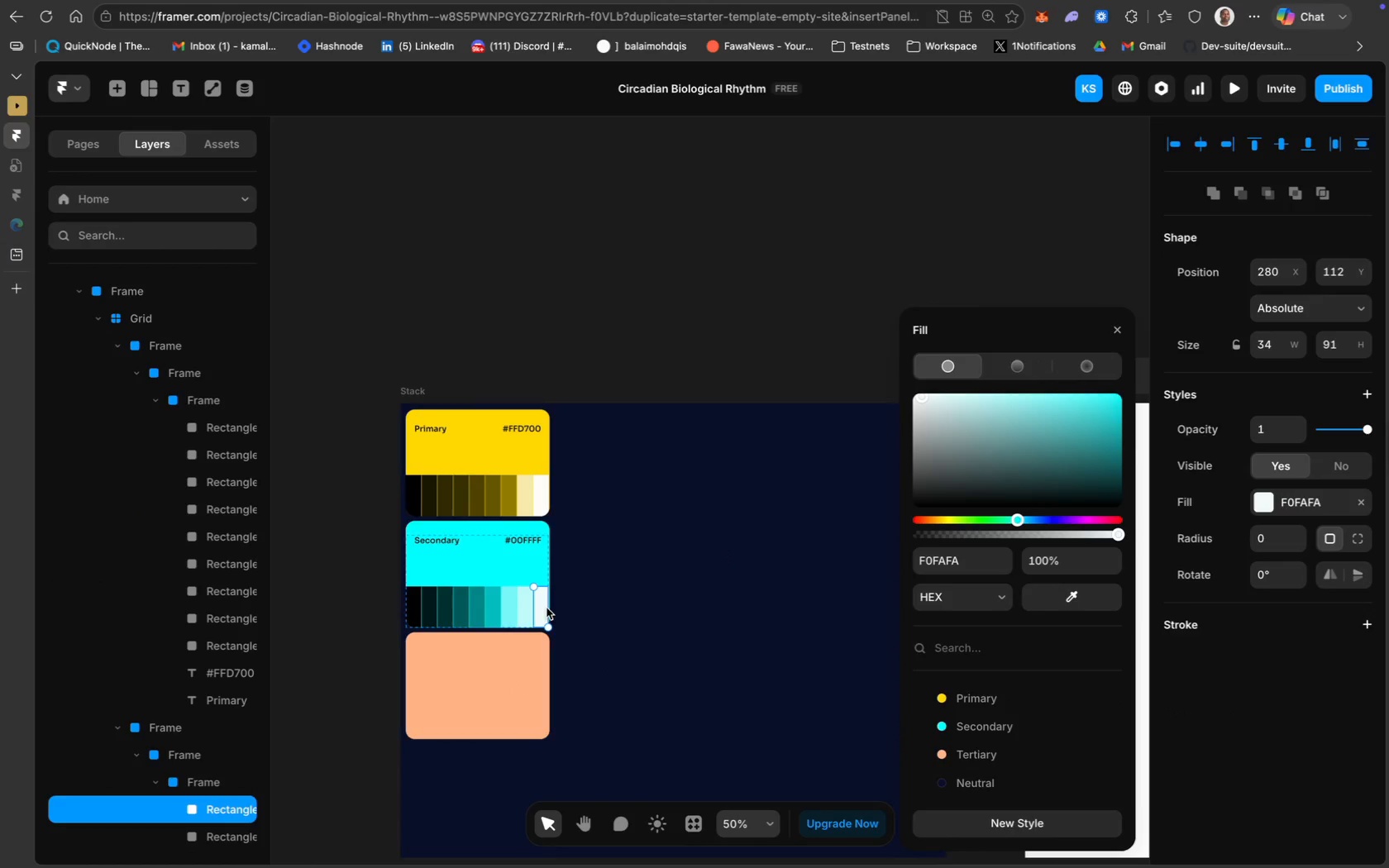 
wait(5.33)
 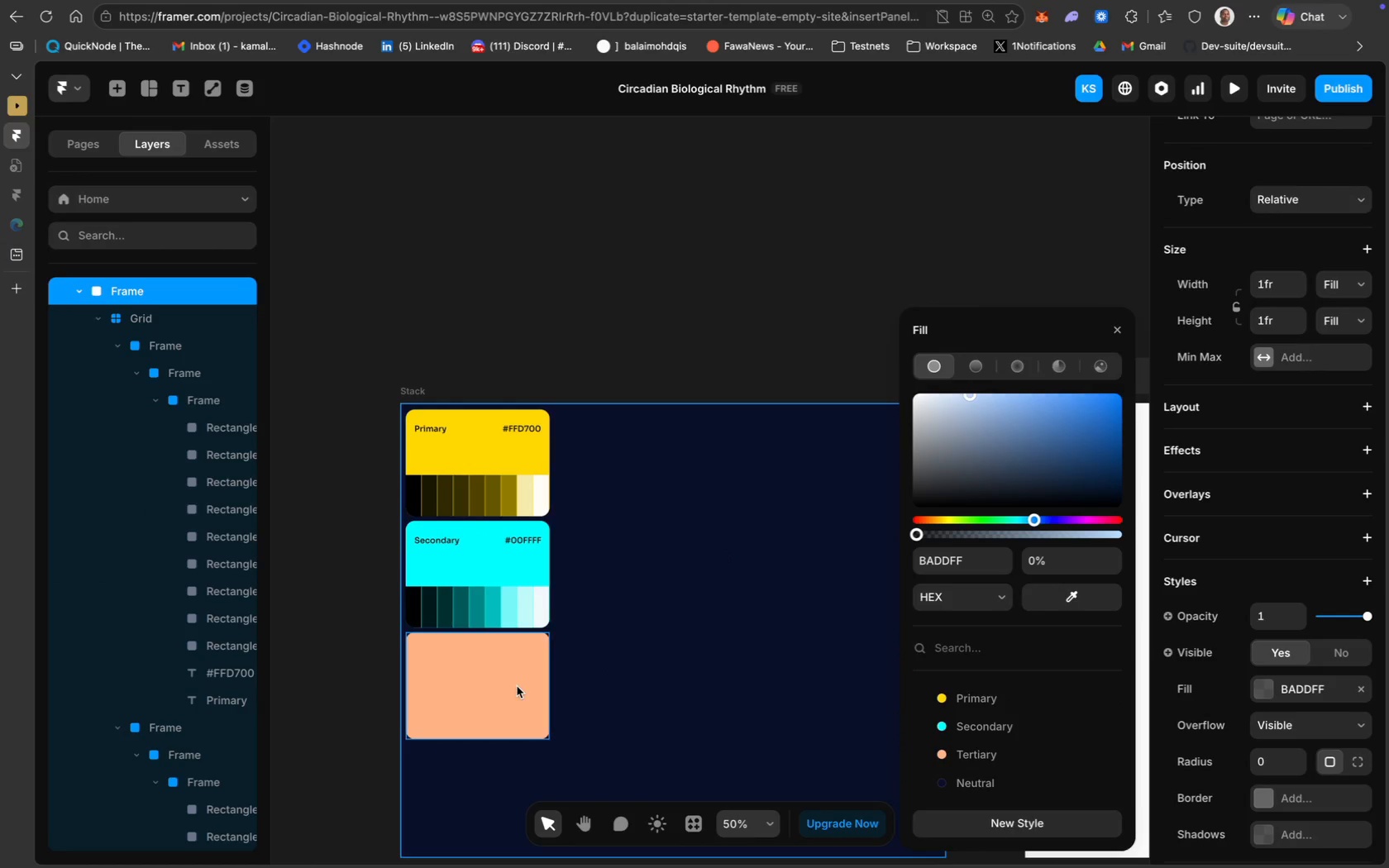 
left_click([668, 521])
 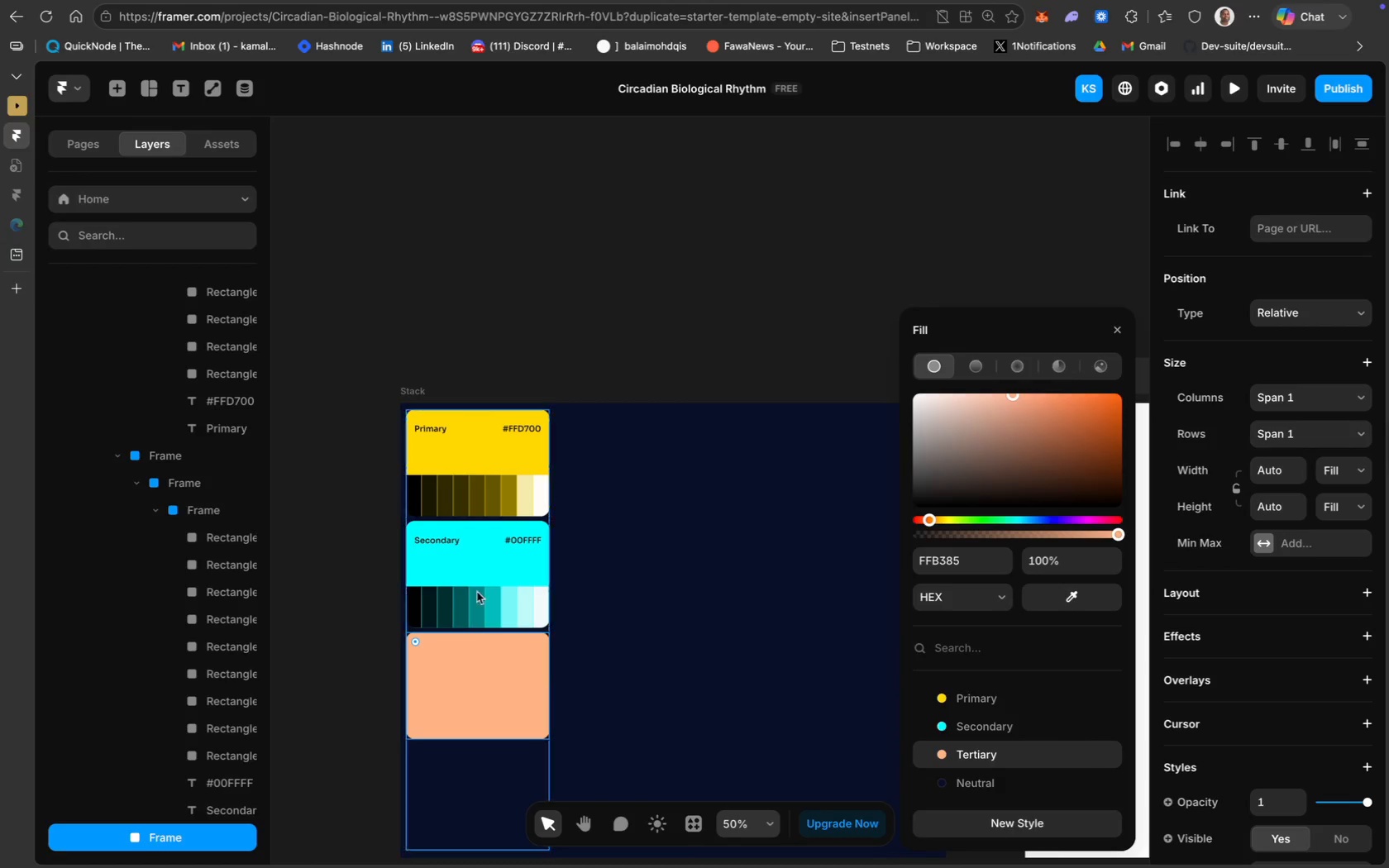 
scroll: coordinate [214, 736], scroll_direction: down, amount: 15.0
 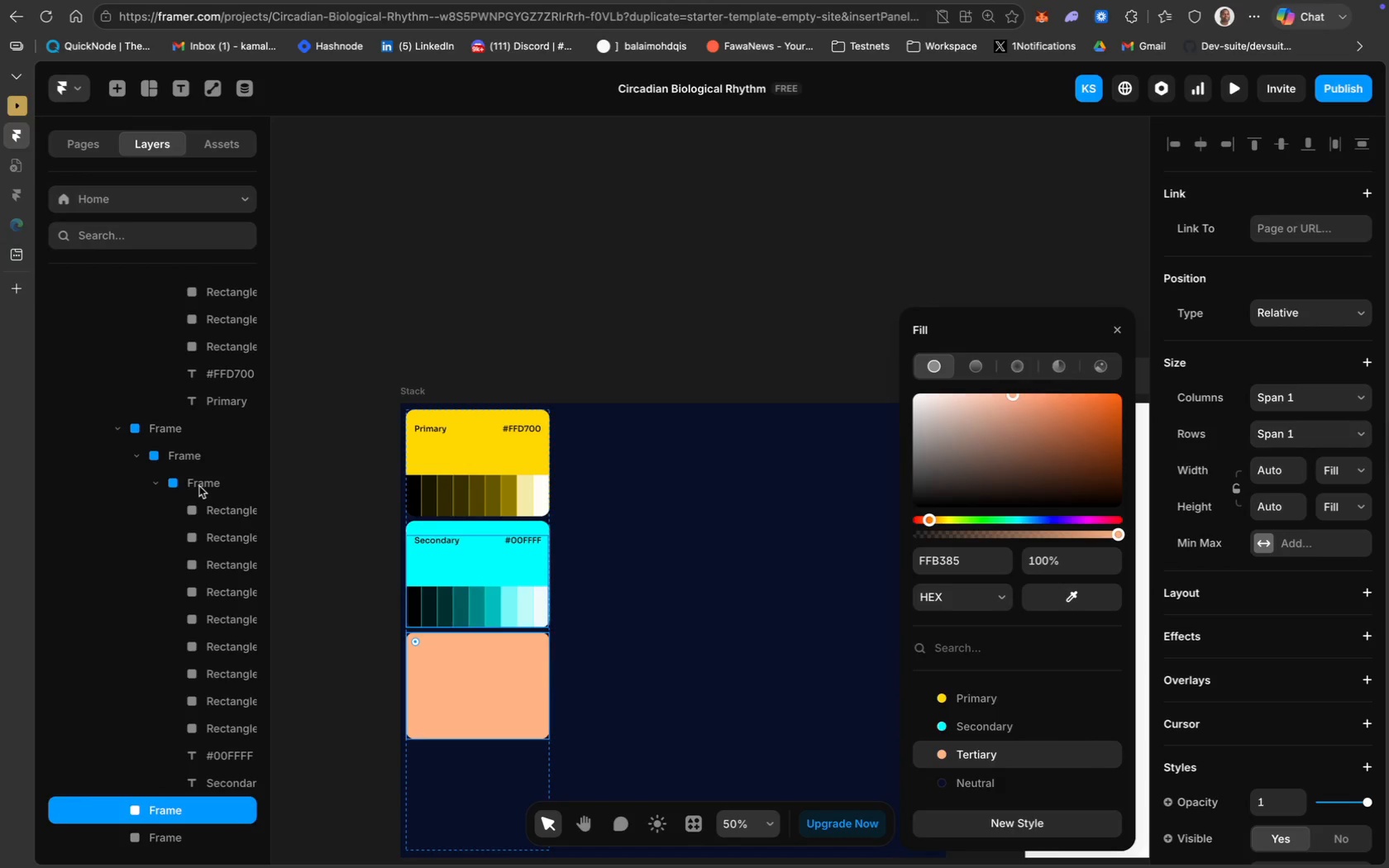 
left_click([199, 485])
 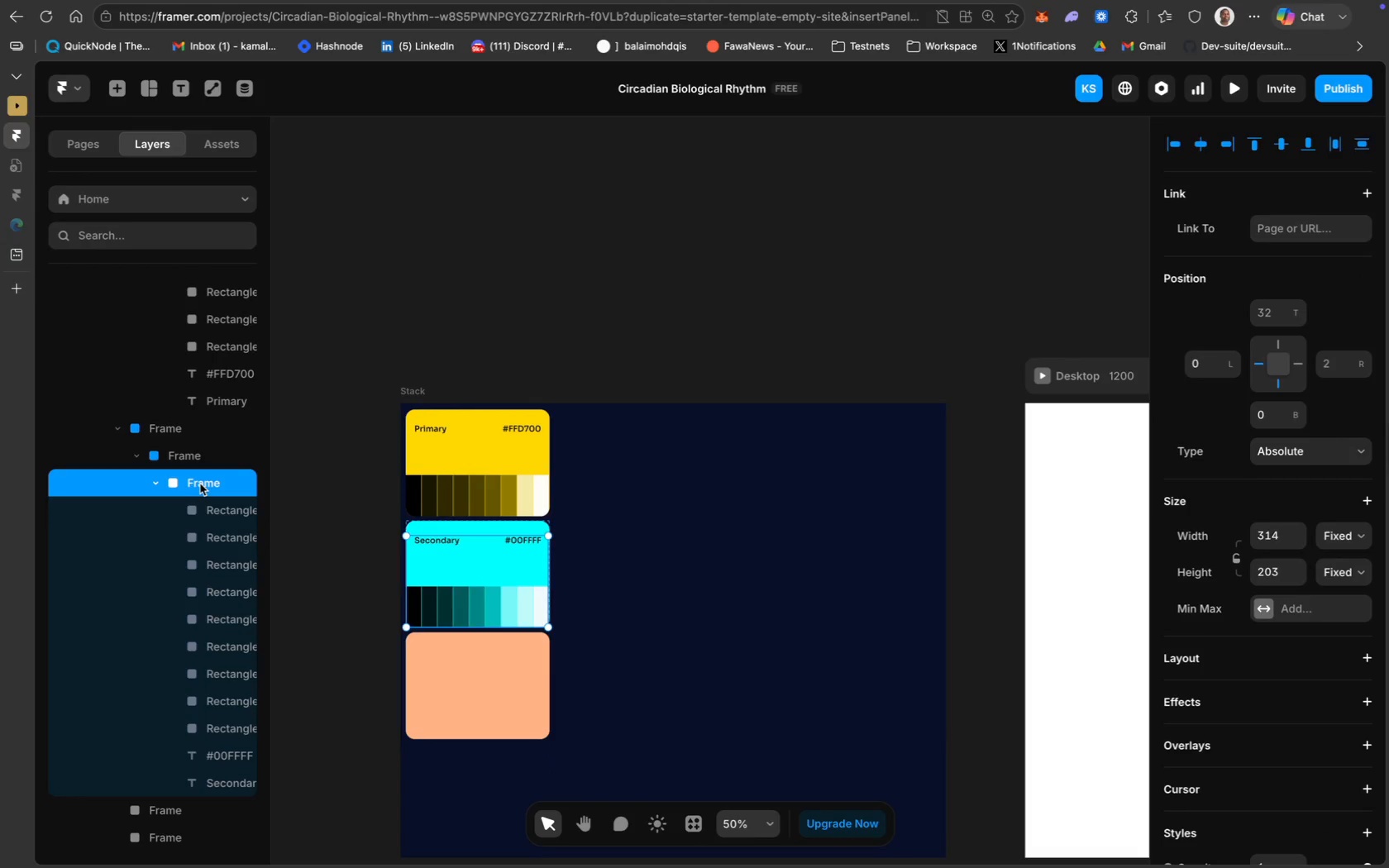 
hold_key(key=ShiftLeft, duration=0.82)
left_click([196, 460])
 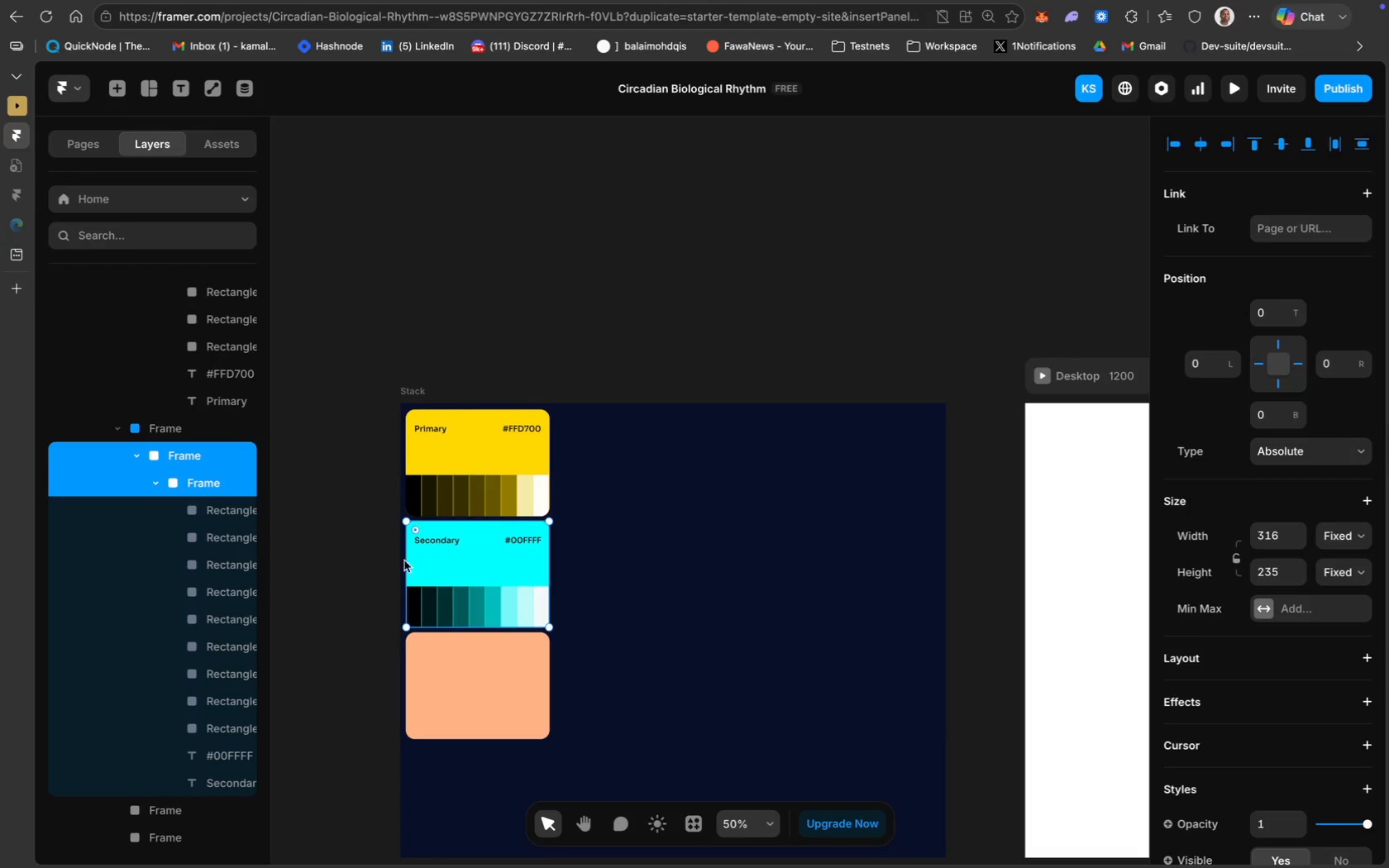 
key(Meta+D)
 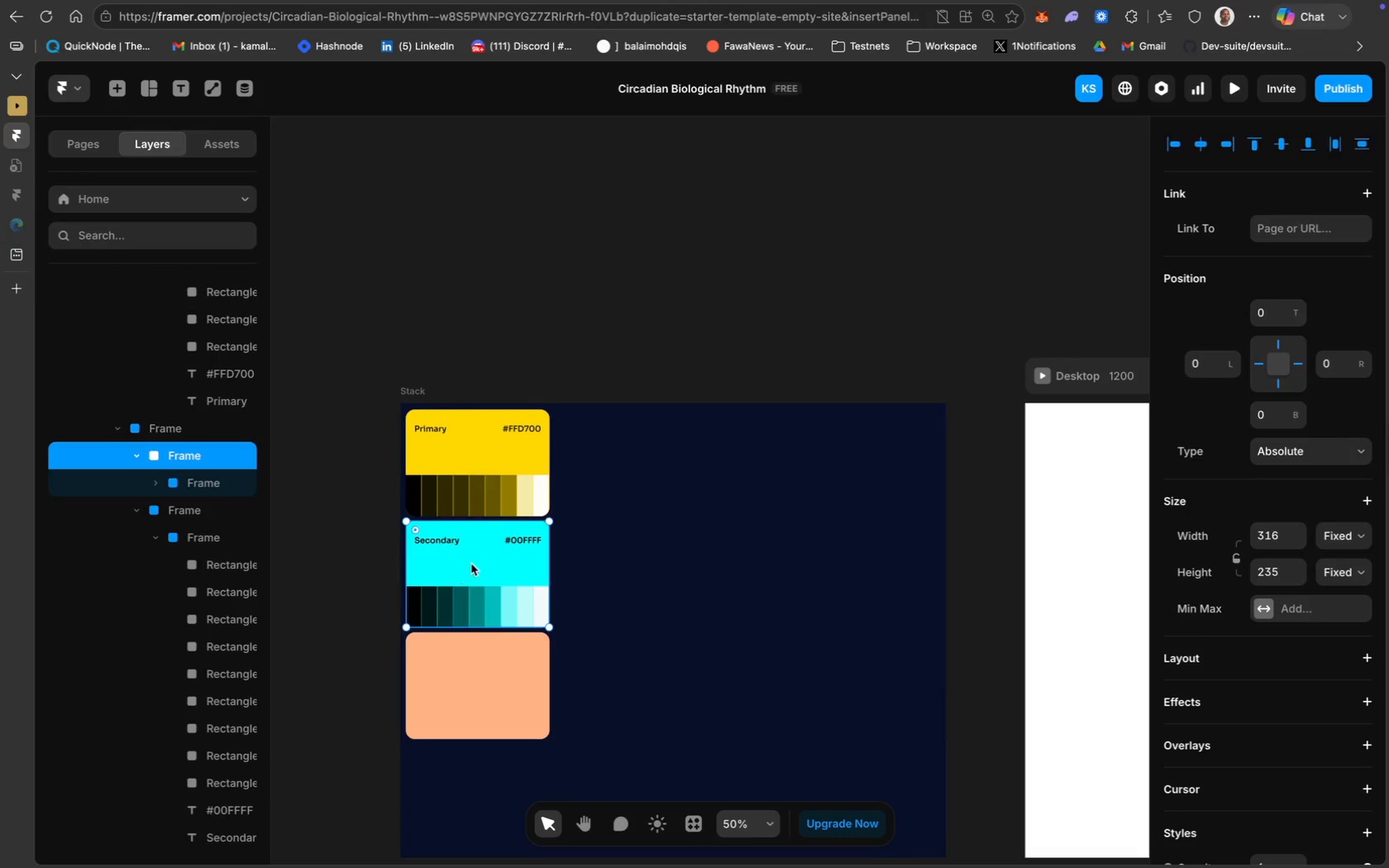 
left_click_drag(start_coordinate=[475, 563], to_coordinate=[475, 671])
 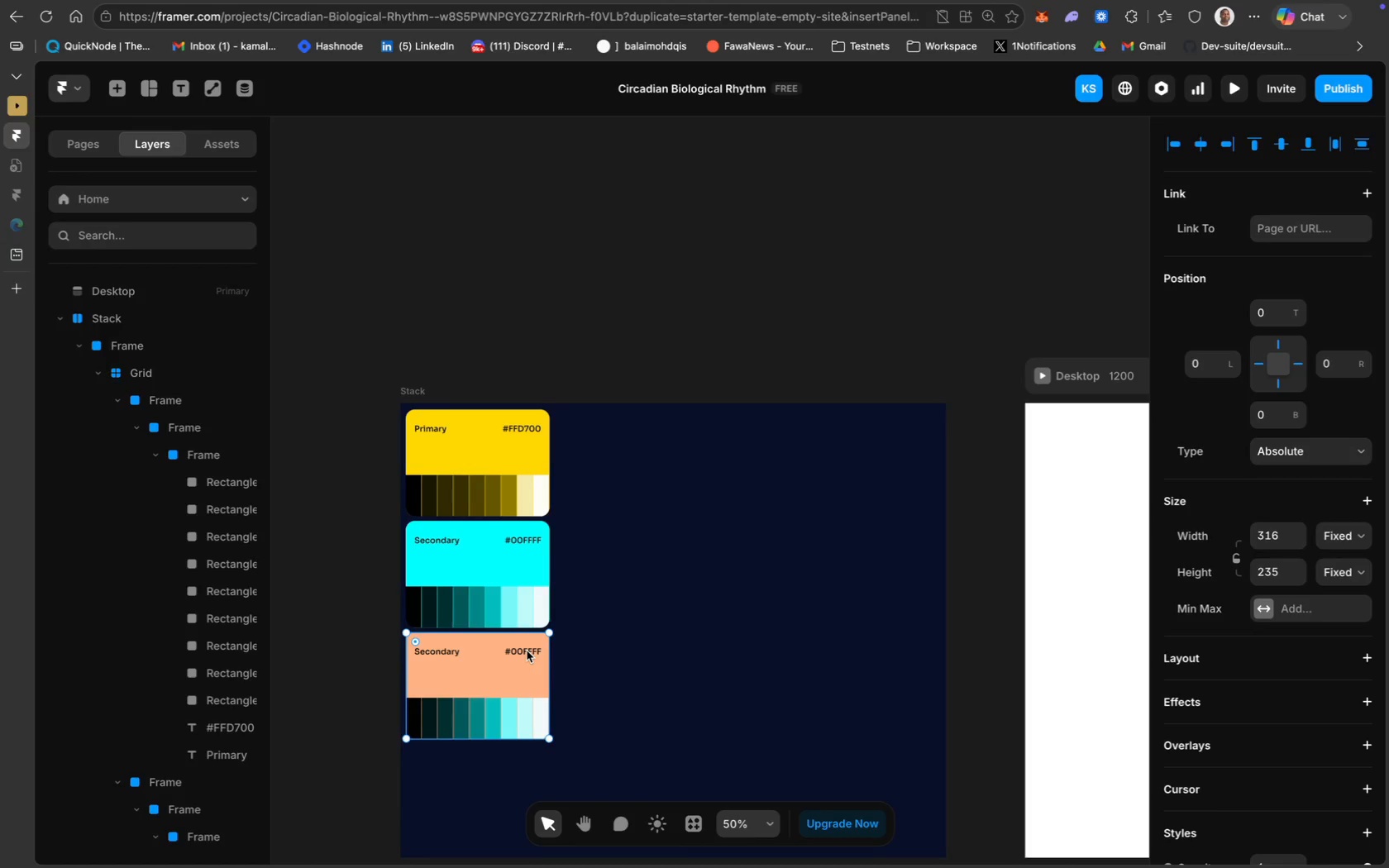 
wait(54.74)
 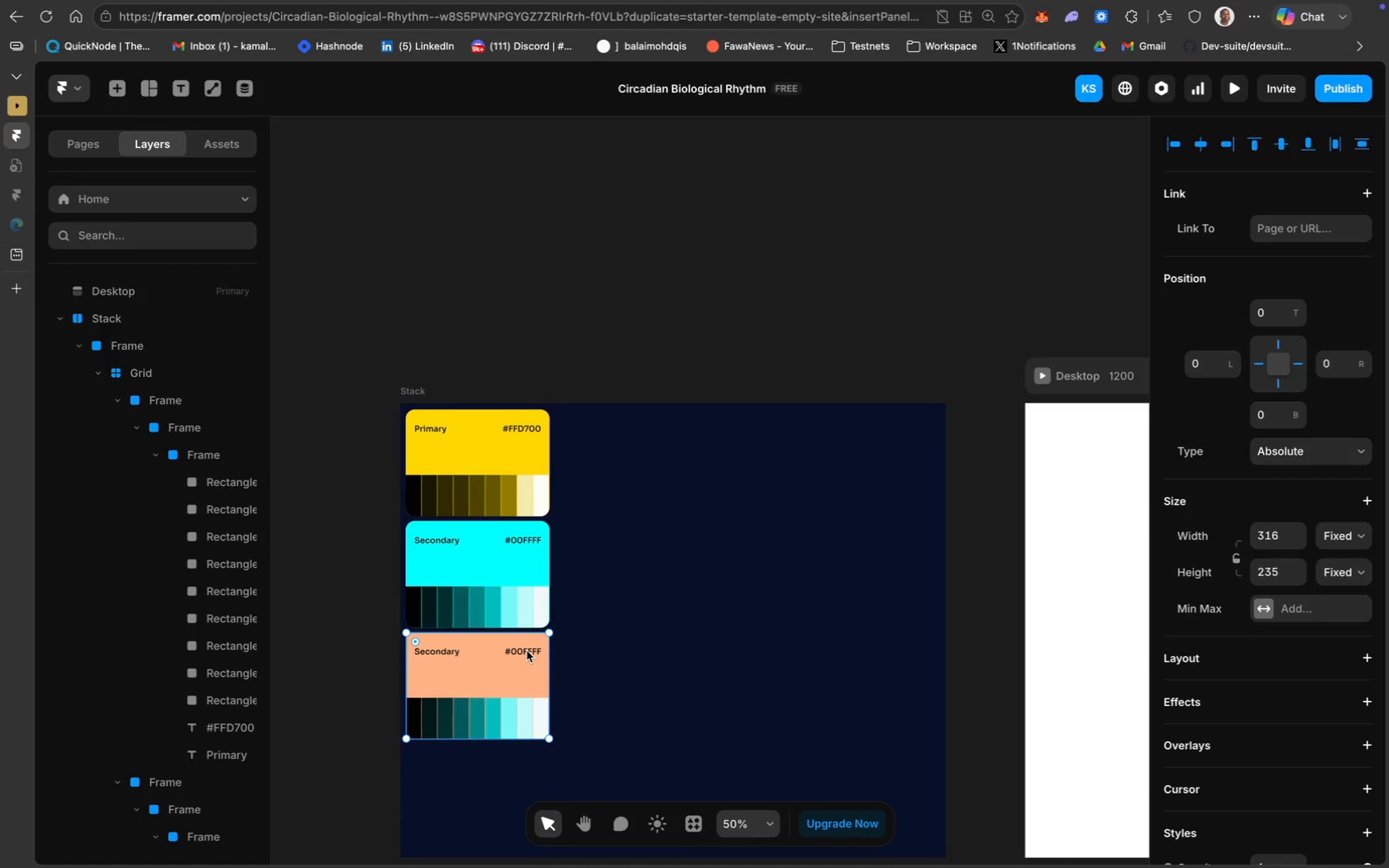 
left_click([513, 651])
 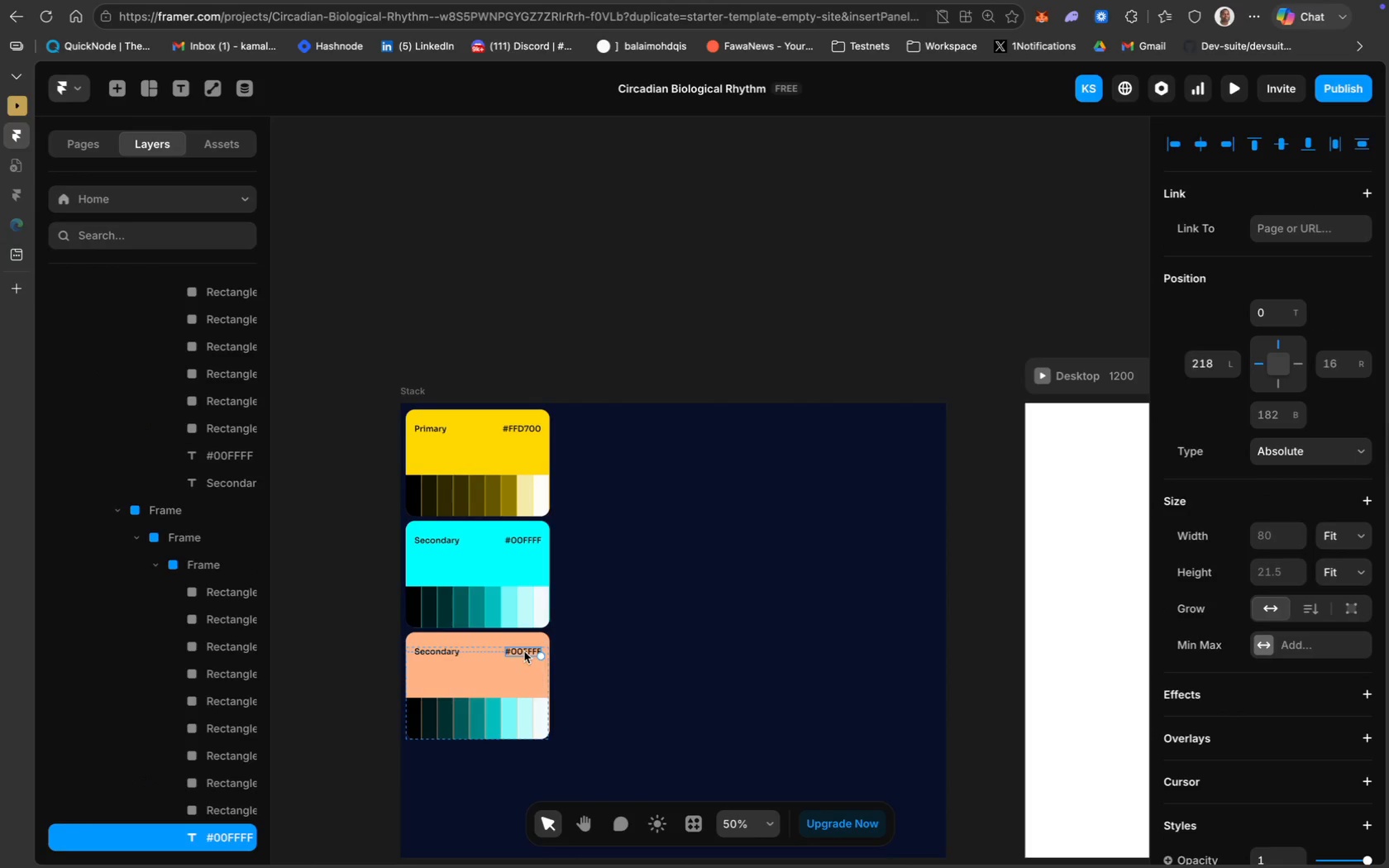 
double_click([524, 651])
 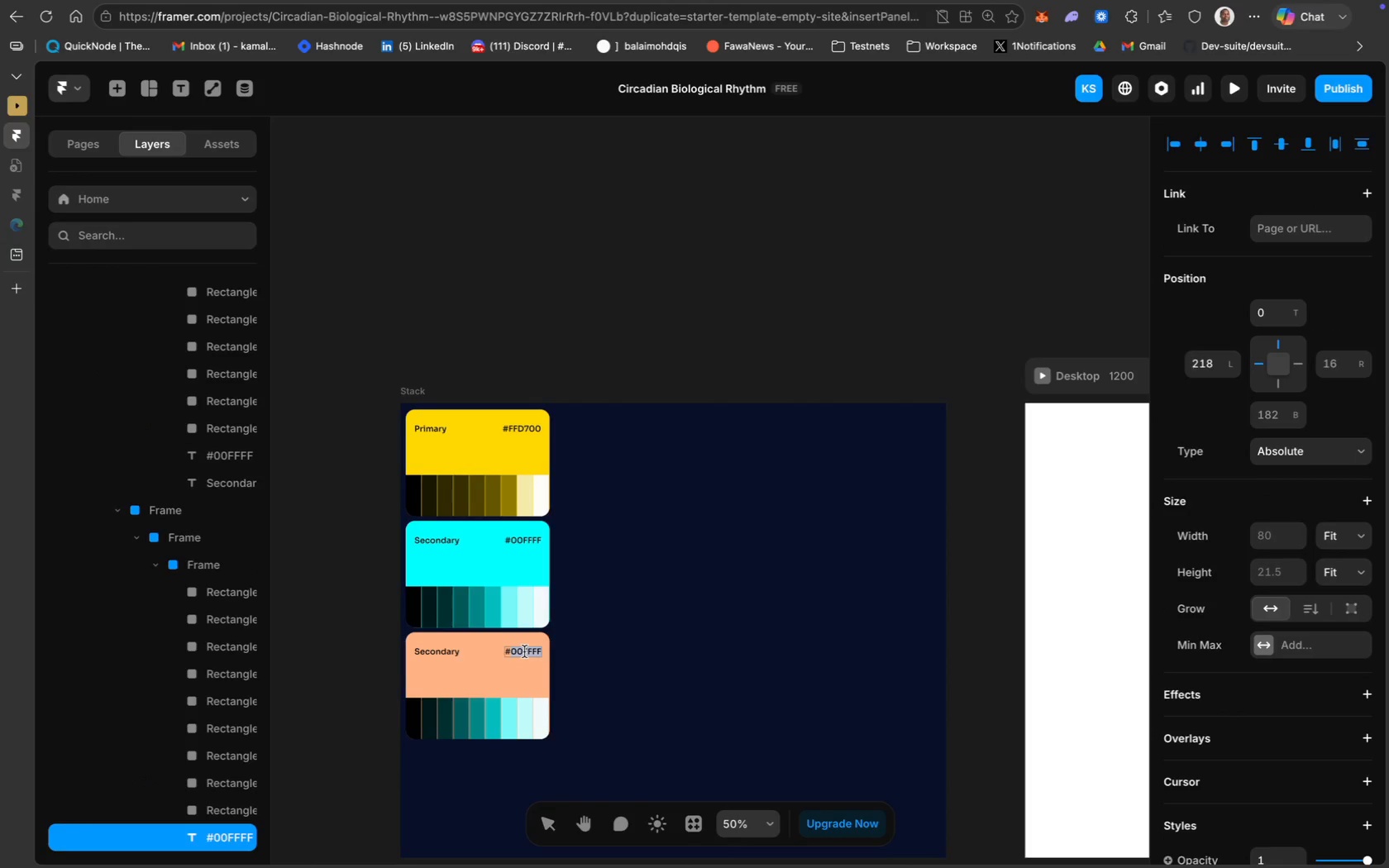 
key(Meta+CommandLeft)
 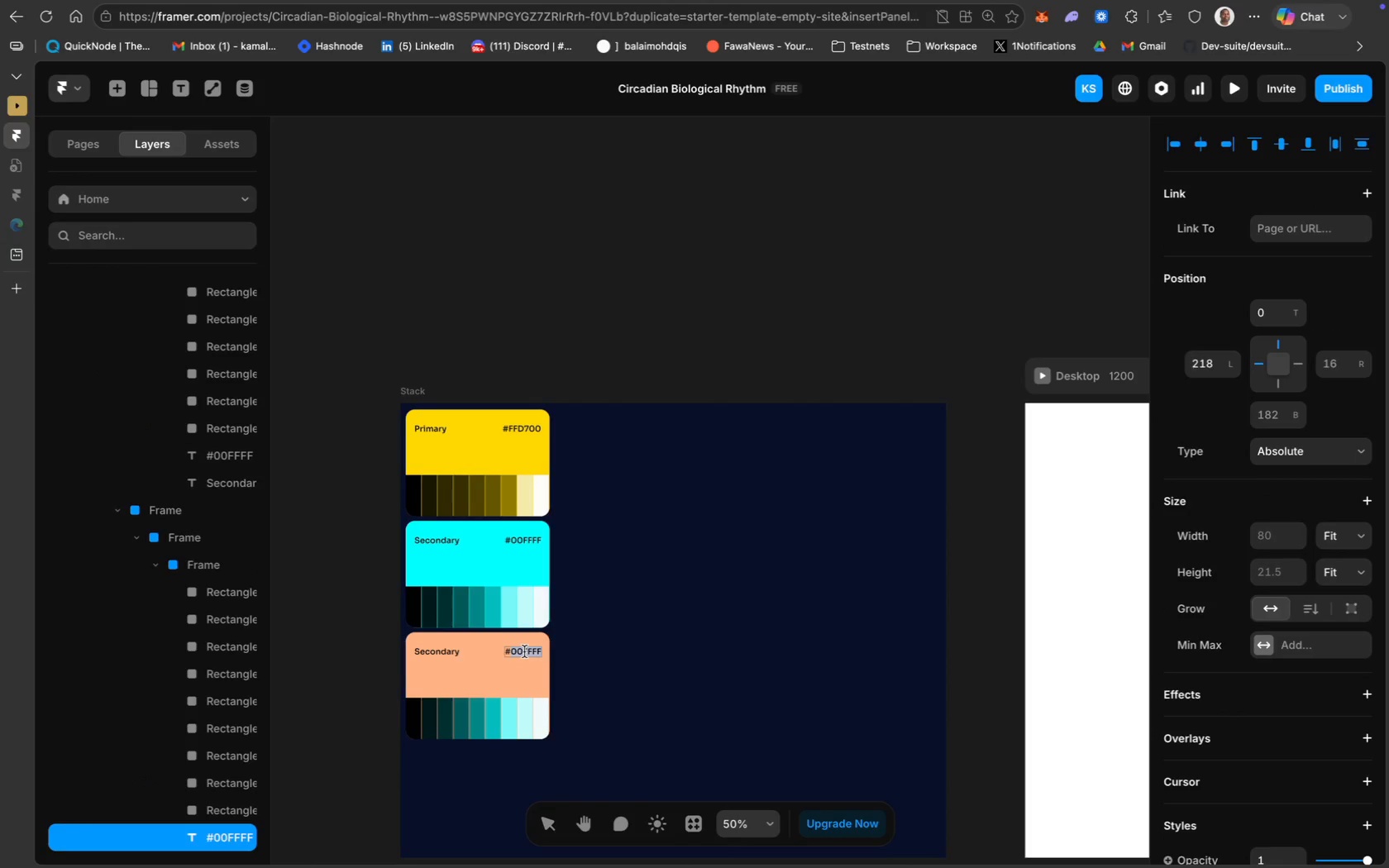 
key(Meta+C)
 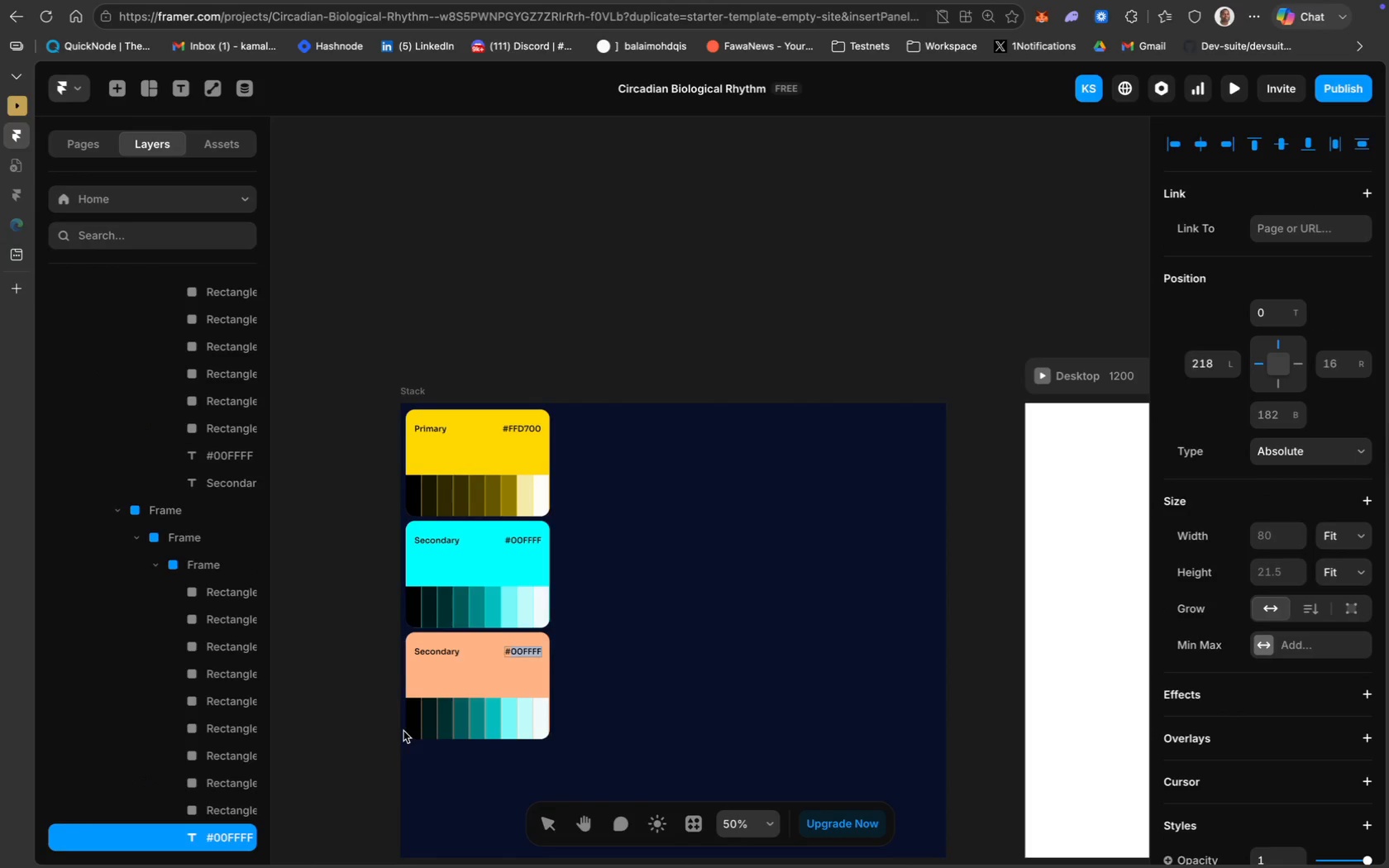 
left_click([413, 722])
 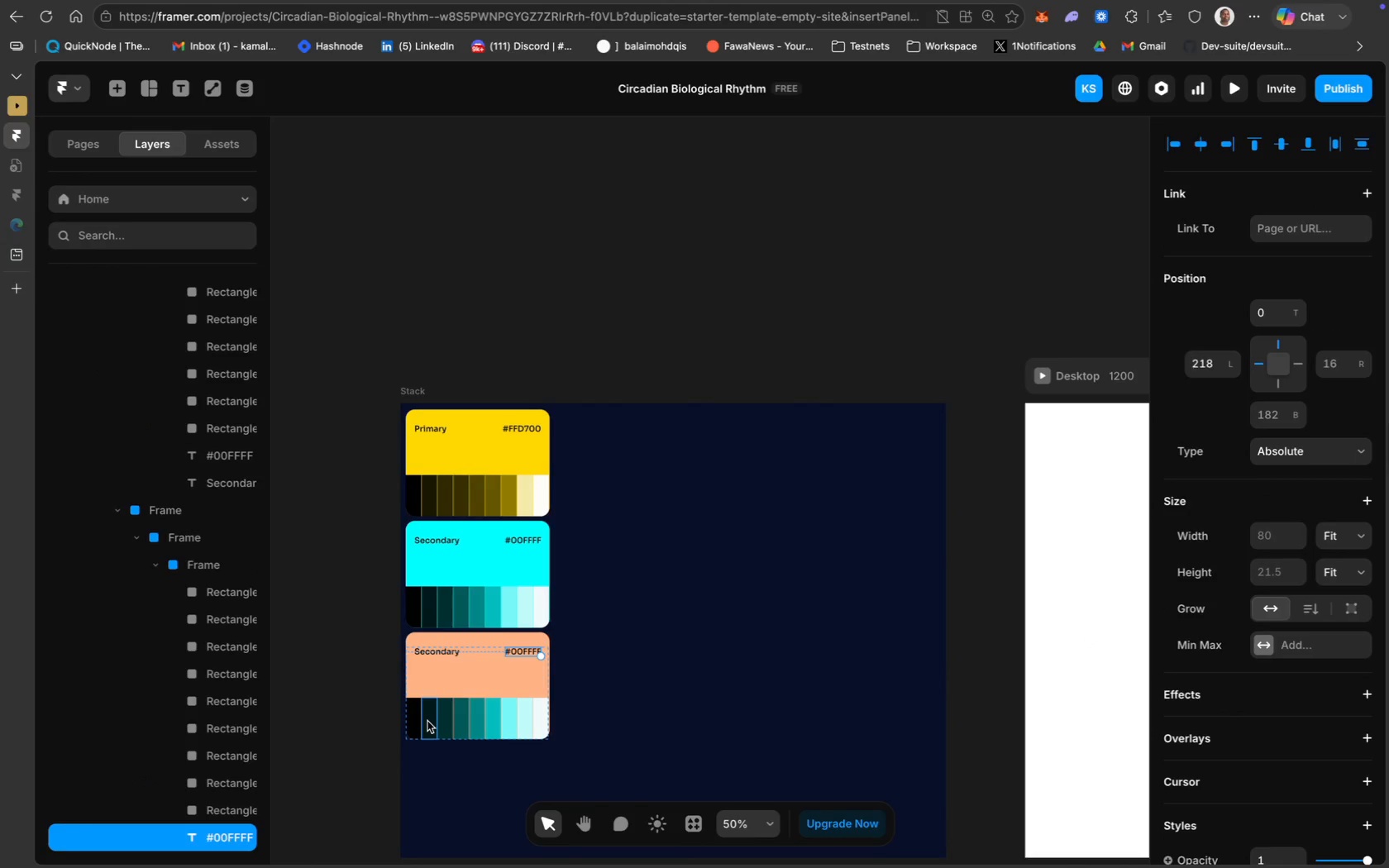 
left_click([418, 722])
 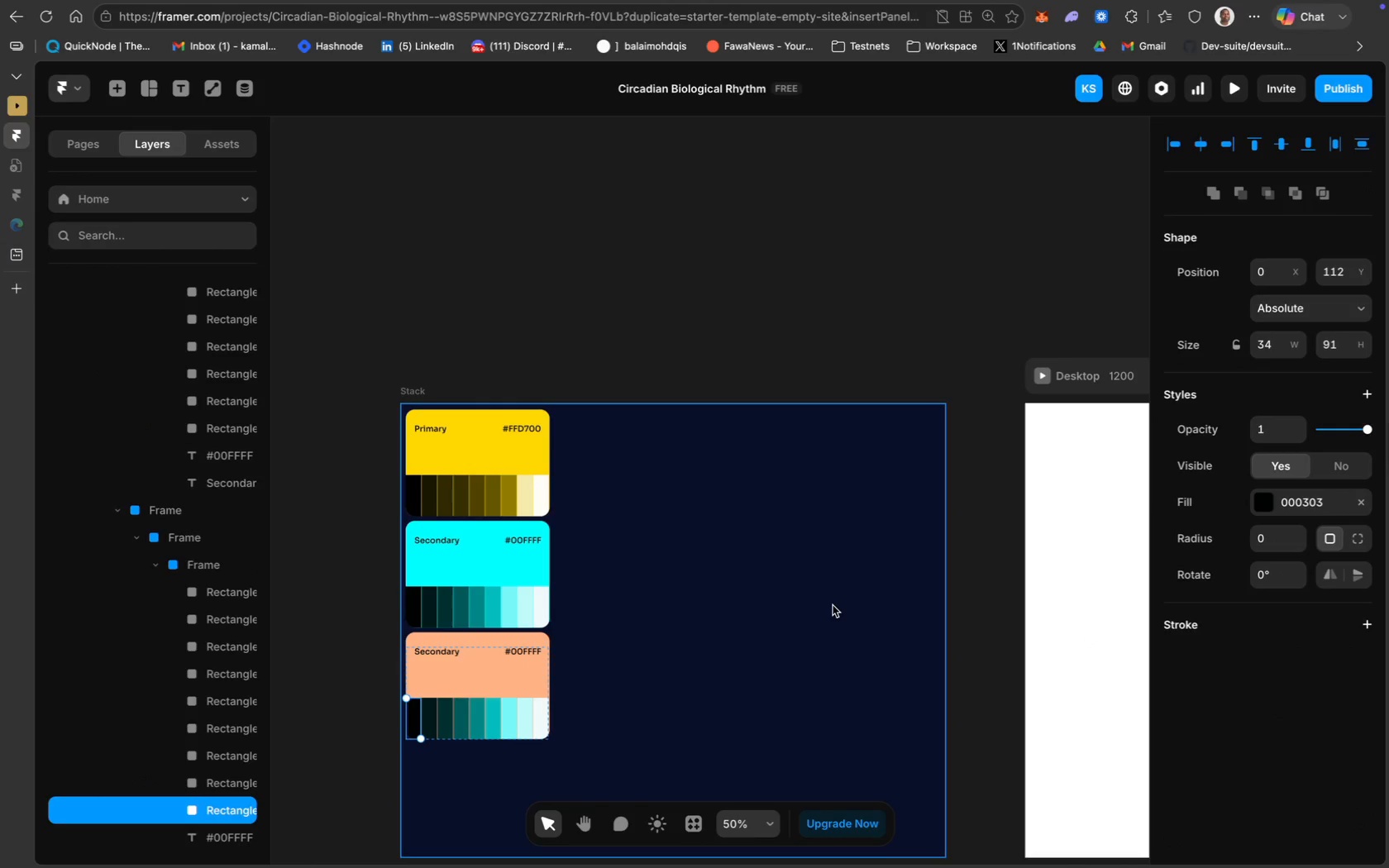 
scroll: coordinate [833, 605], scroll_direction: down, amount: 6.0
 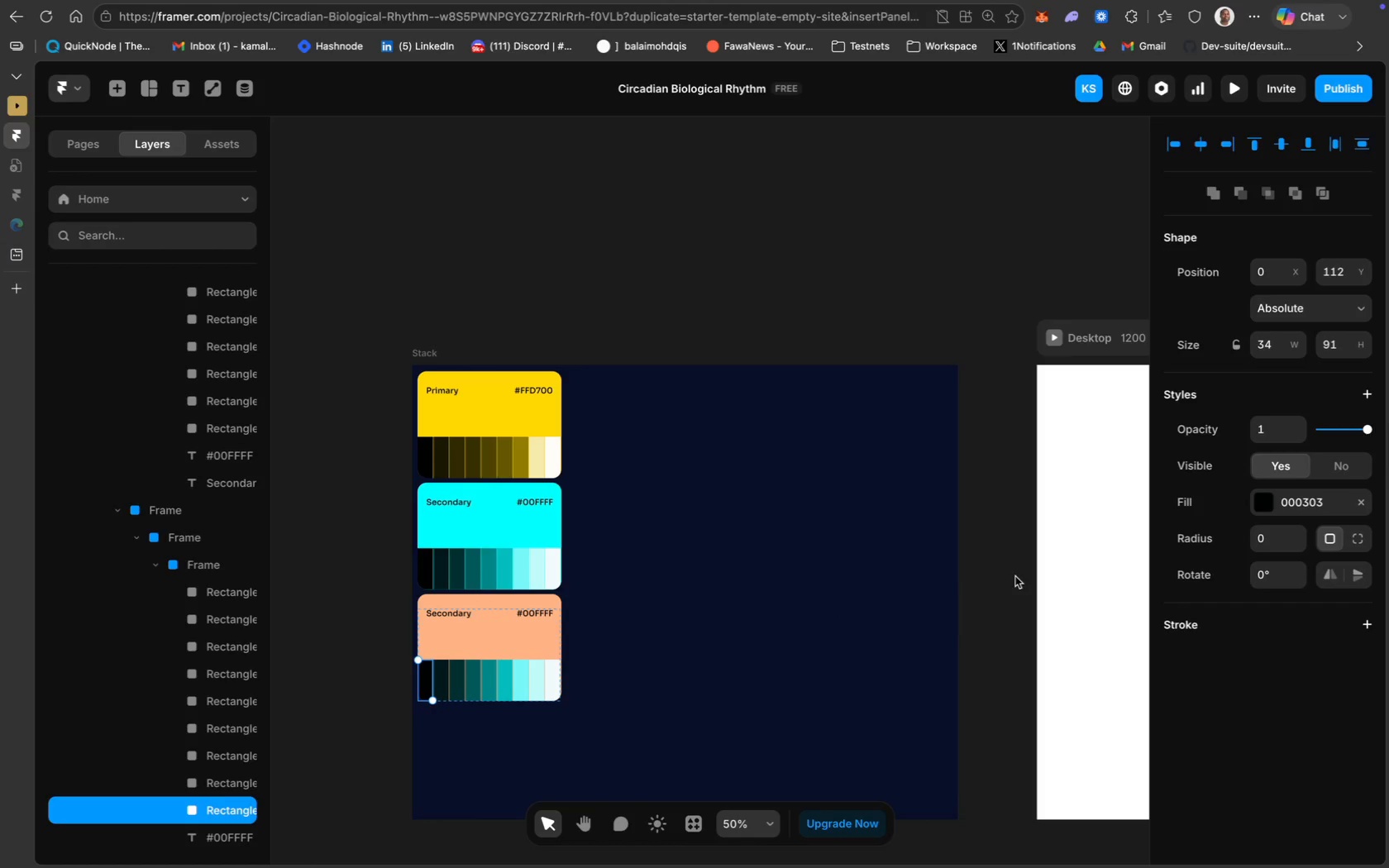 
left_click([1299, 508])
 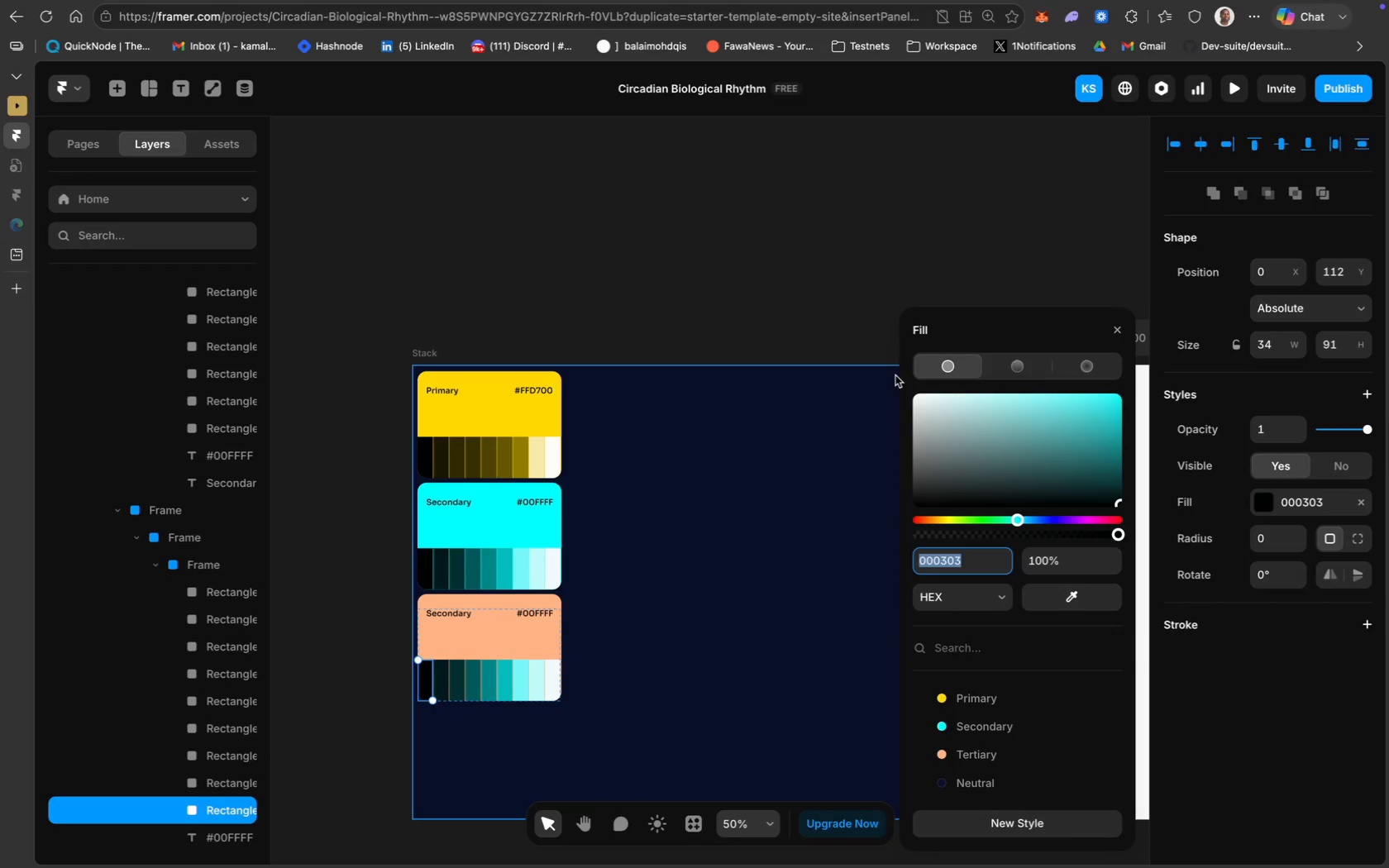 
wait(9.37)
 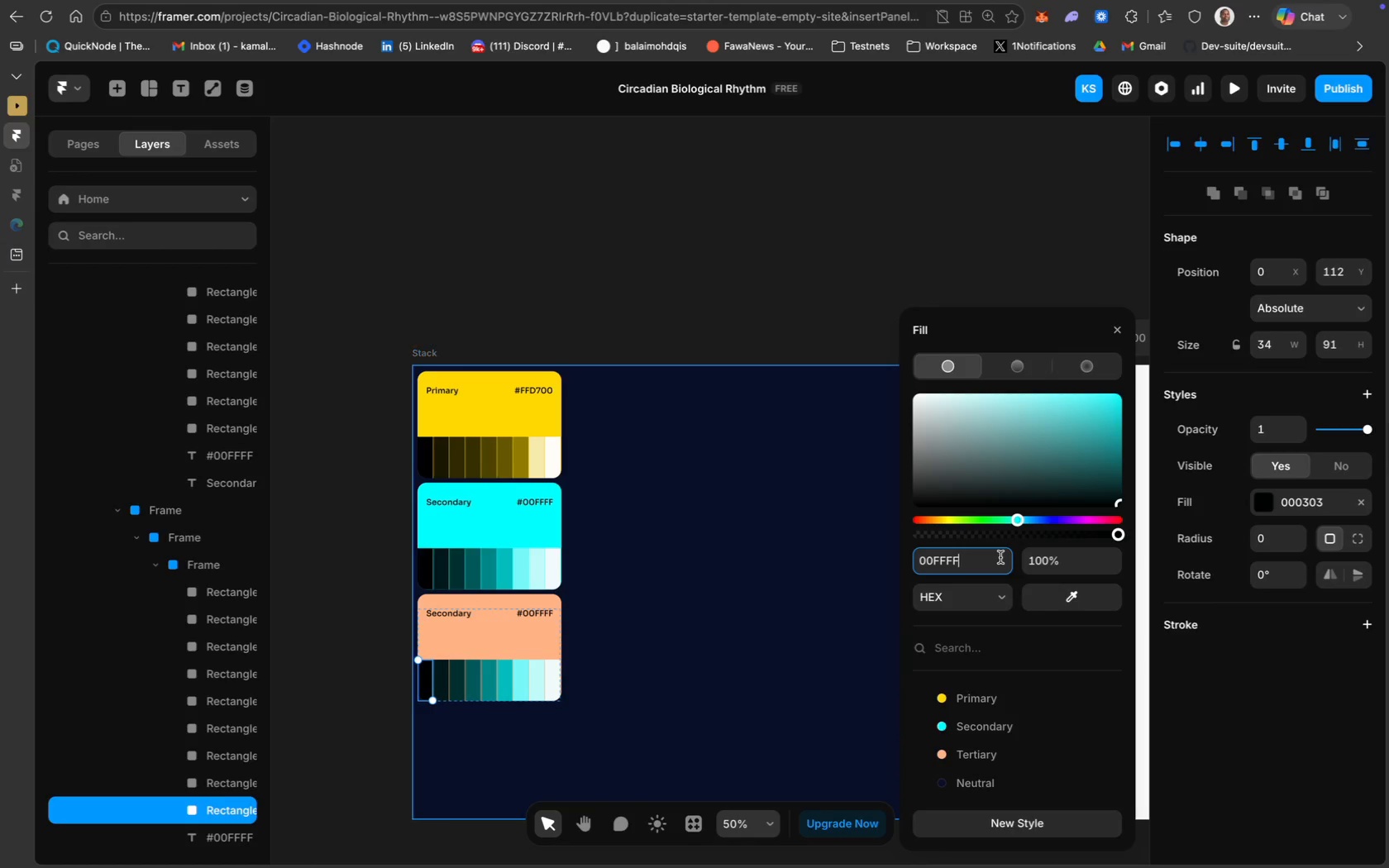 
key(Meta+V)
 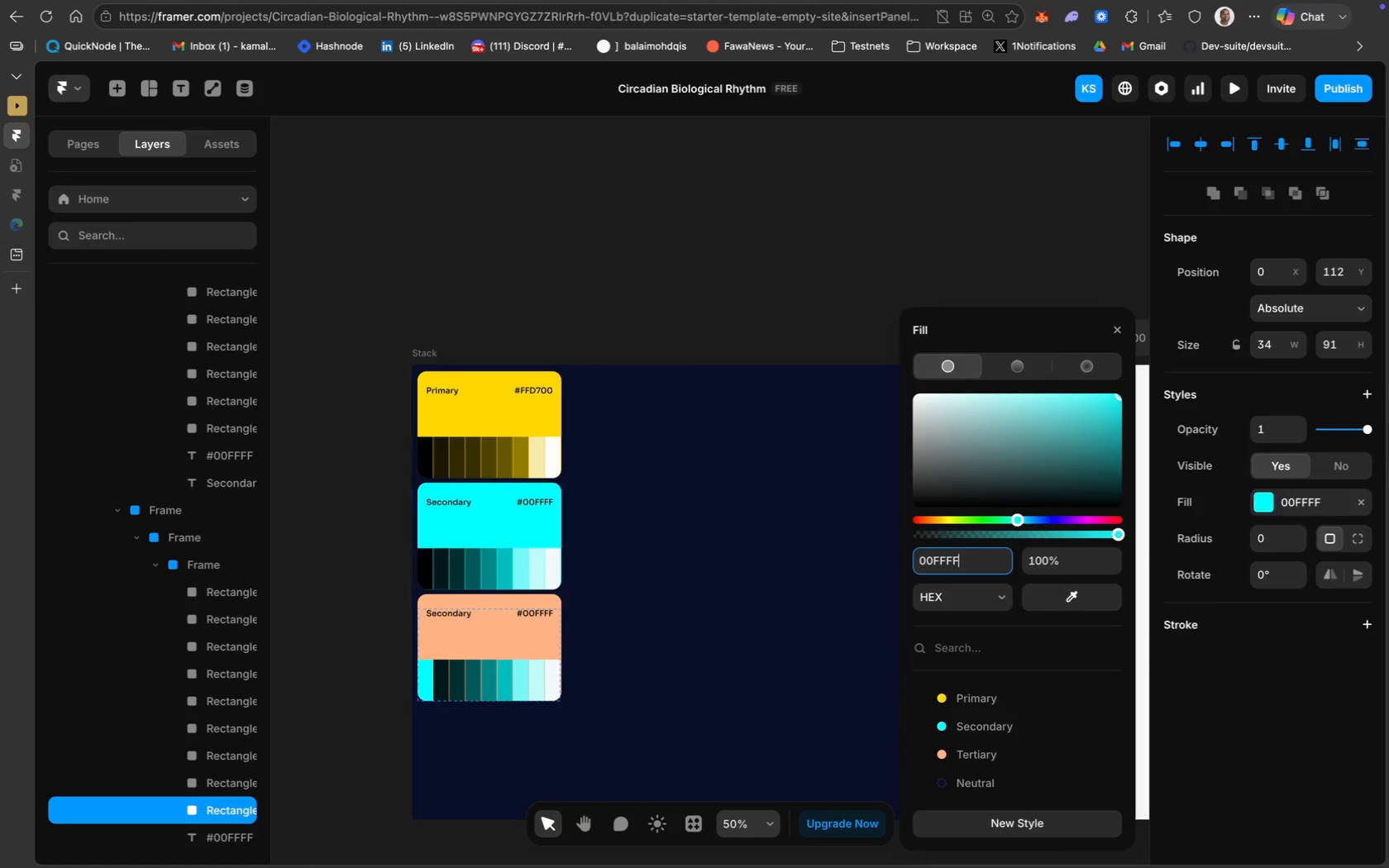 
key(Enter)
 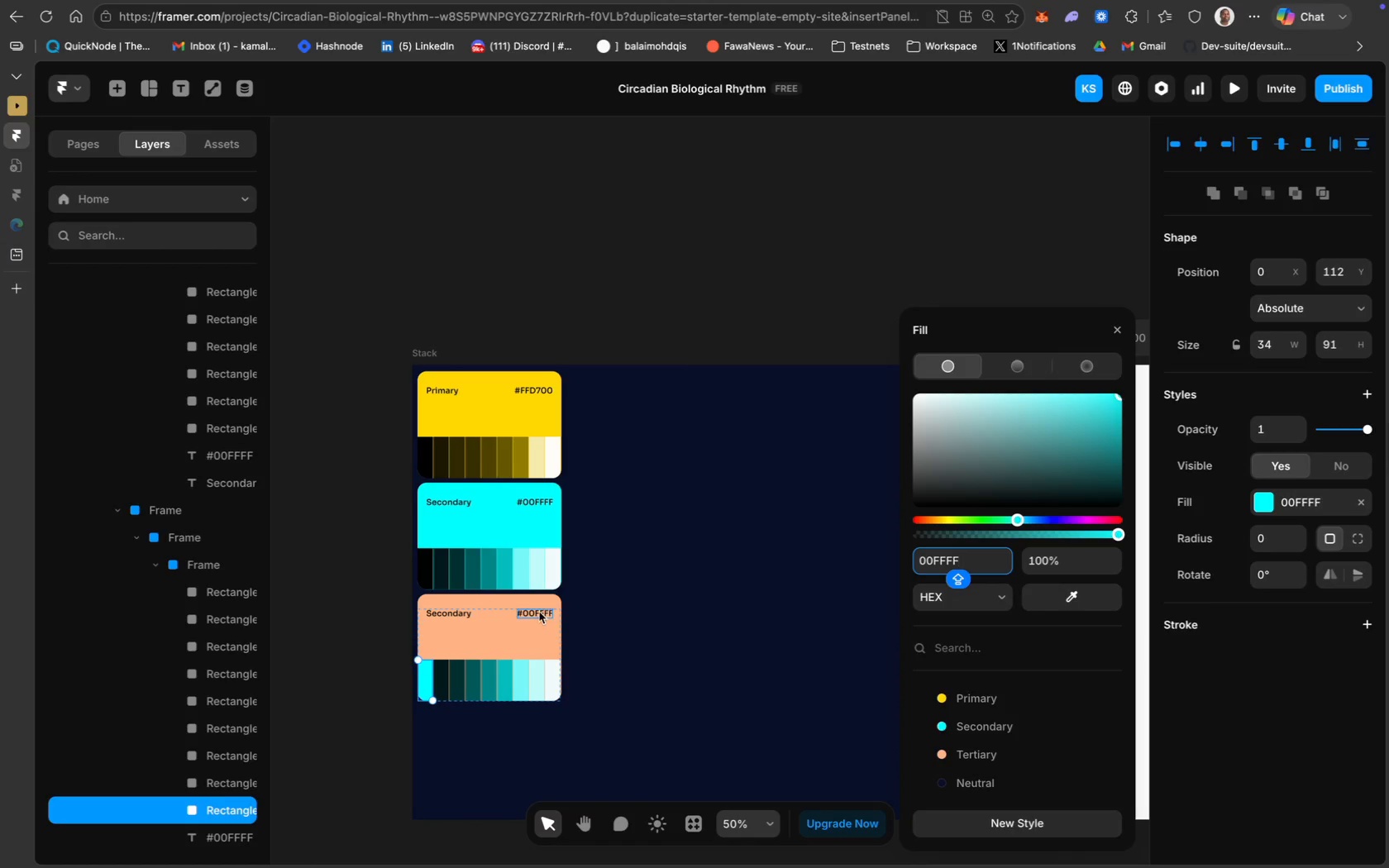 
wait(5.71)
 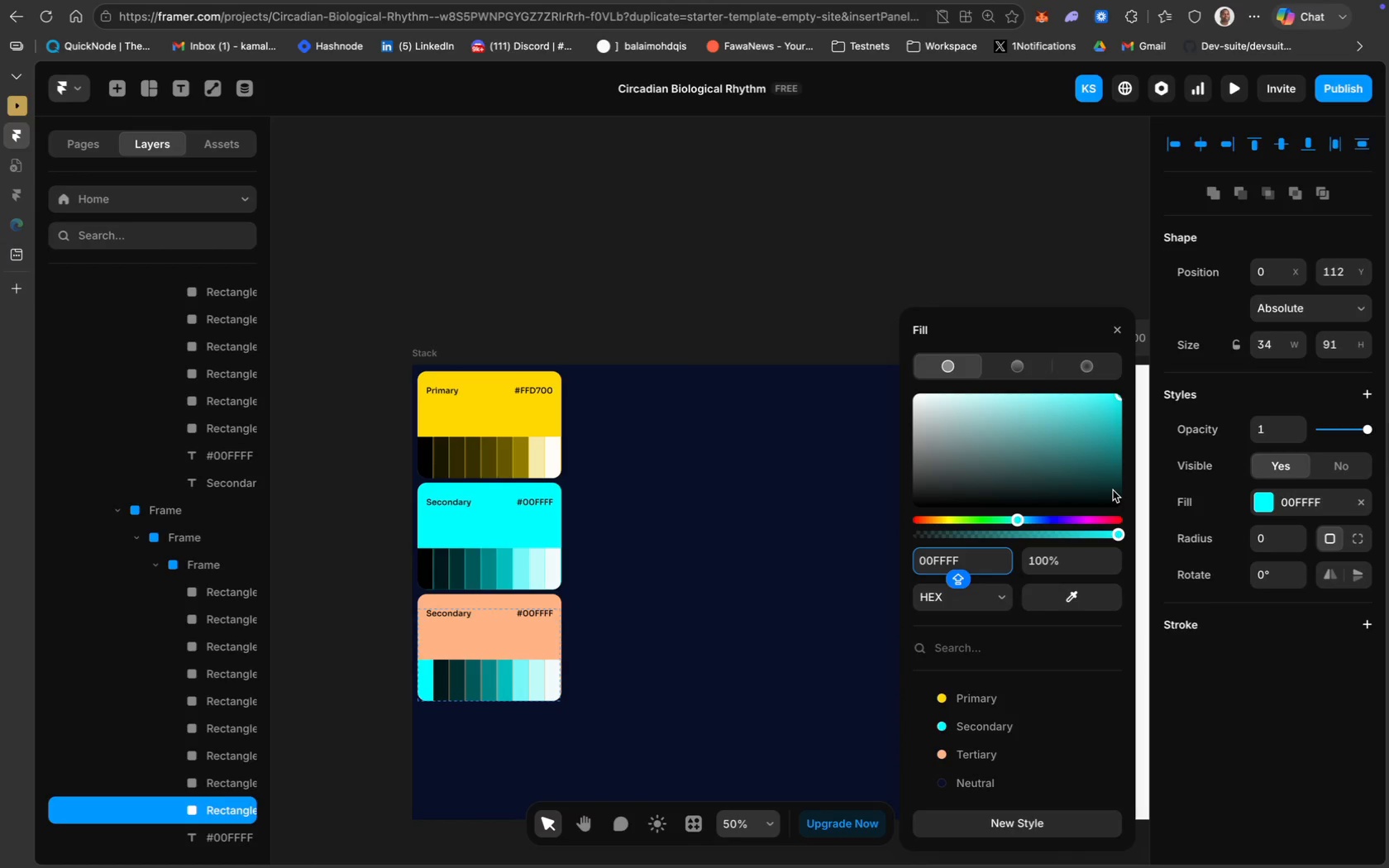 
double_click([539, 613])
 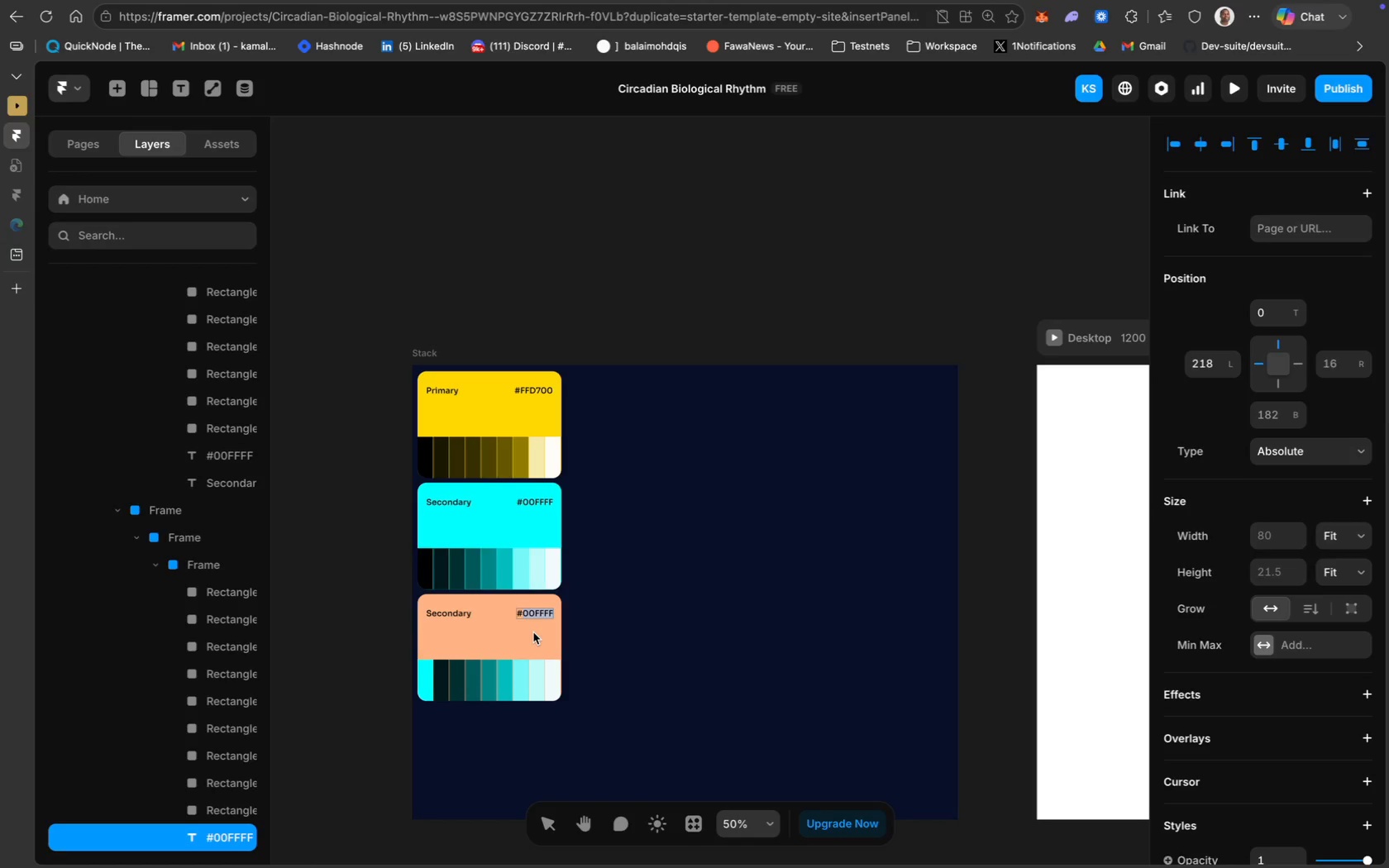 
wait(10.53)
 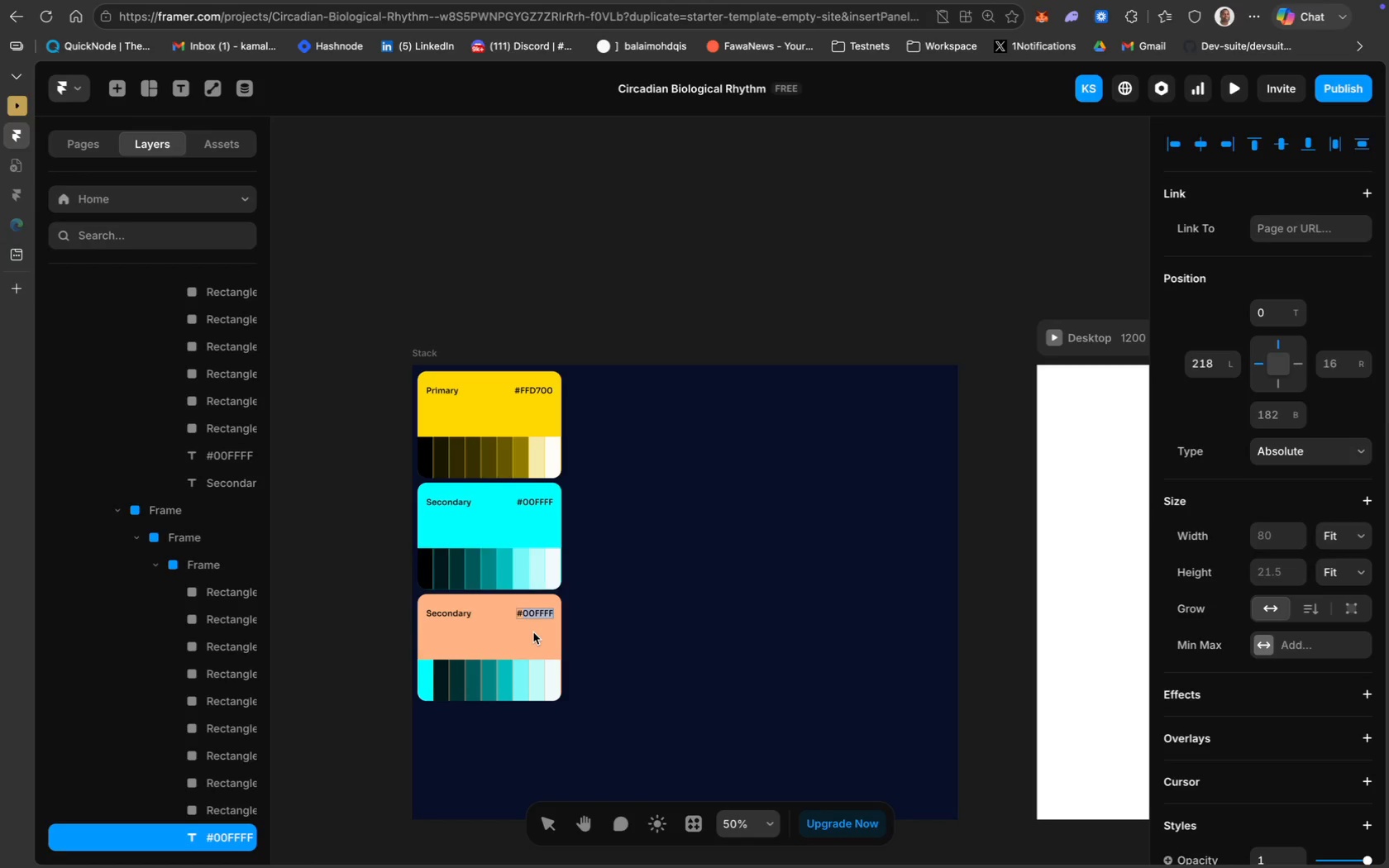 
type(FFB385)
 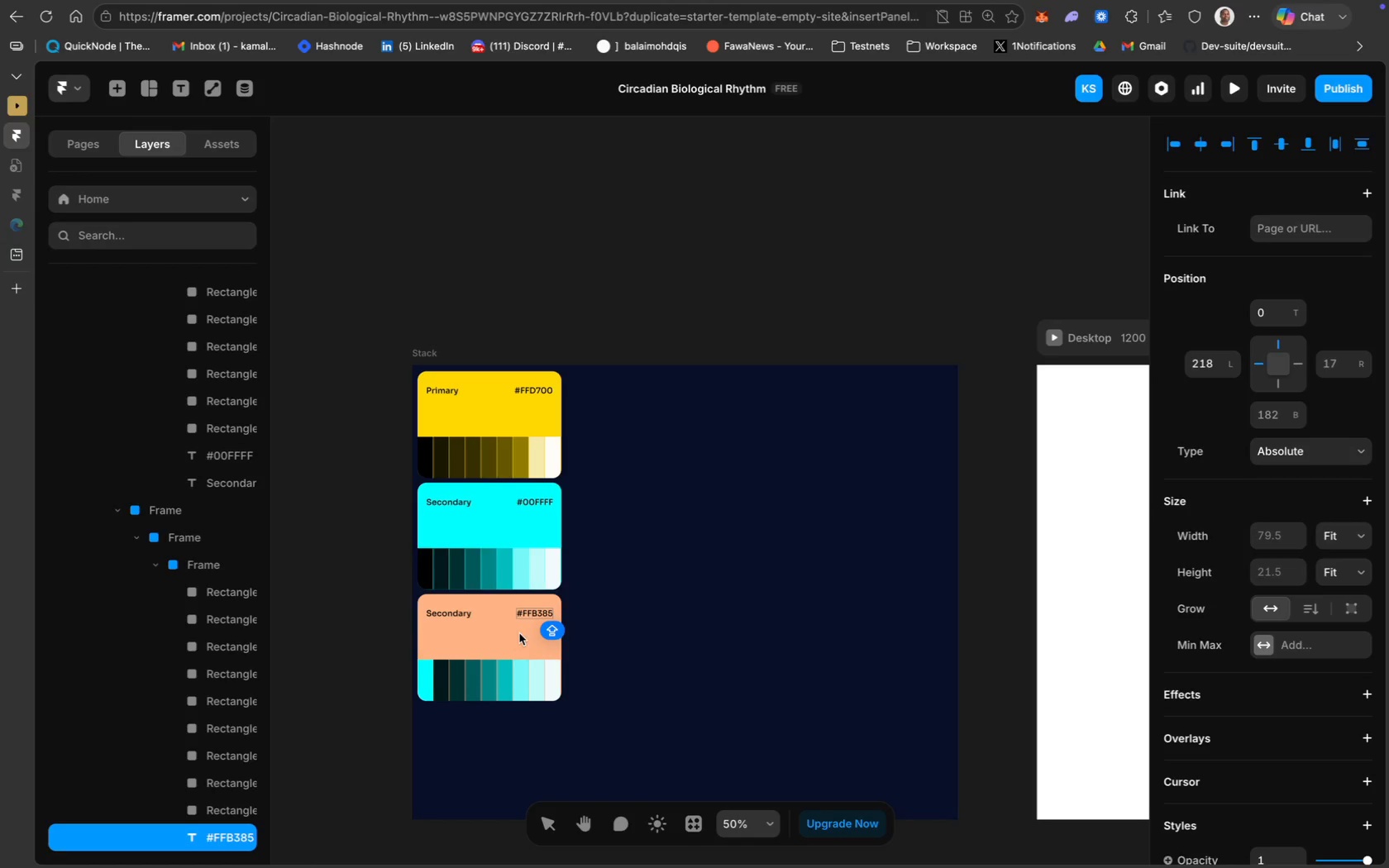 
double_click([542, 612])
 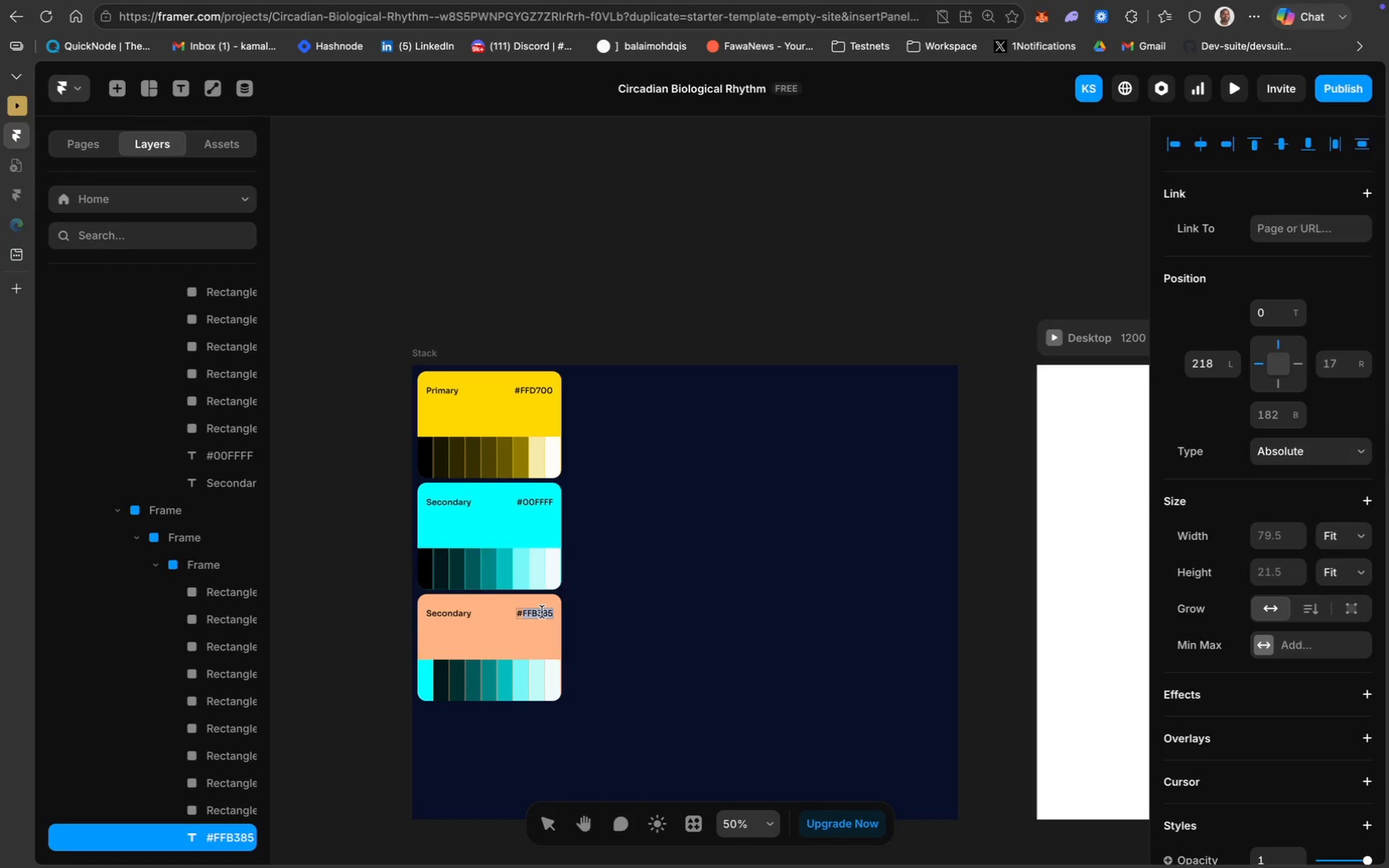 
key(Meta+C)
 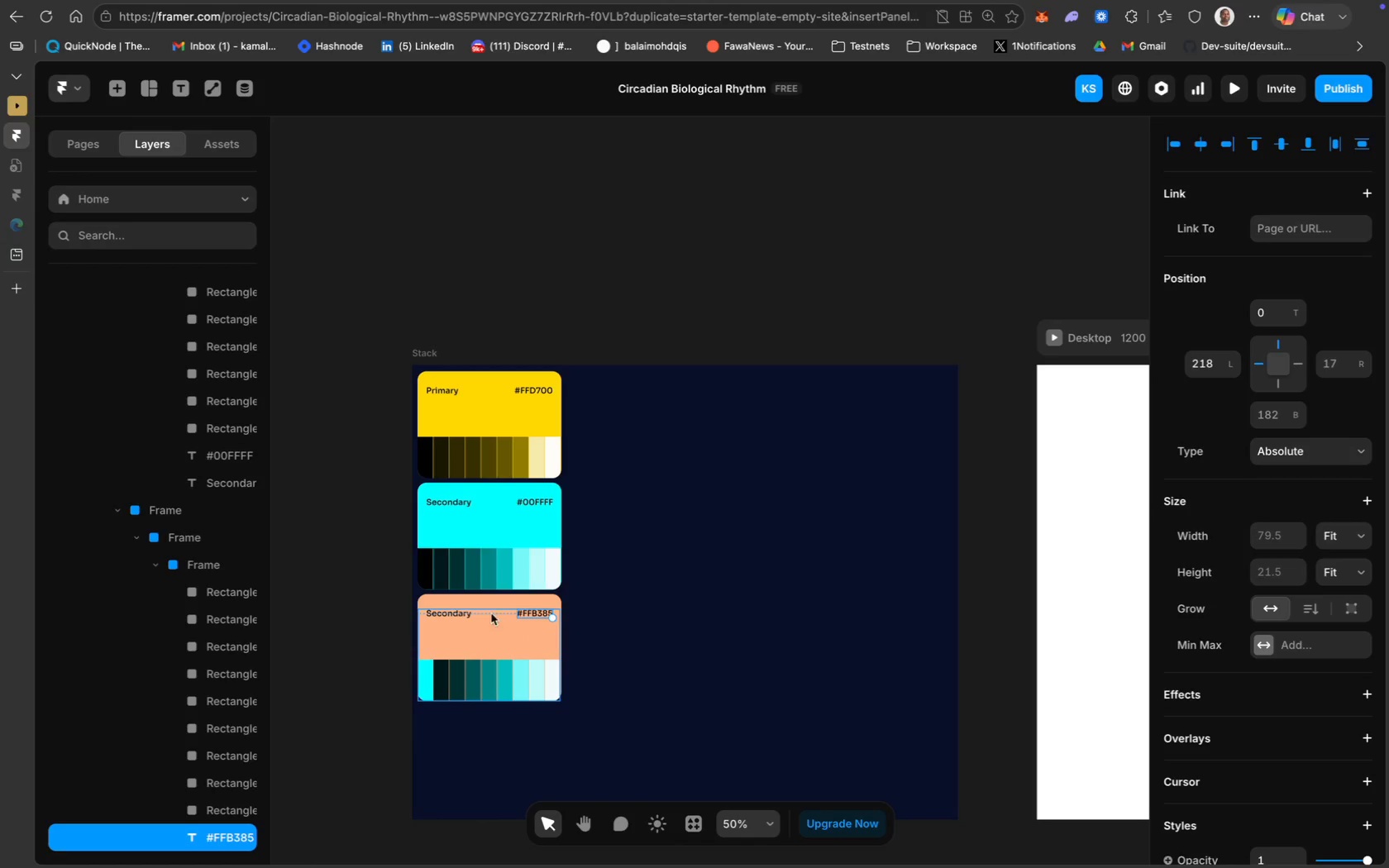 
left_click([486, 600])
 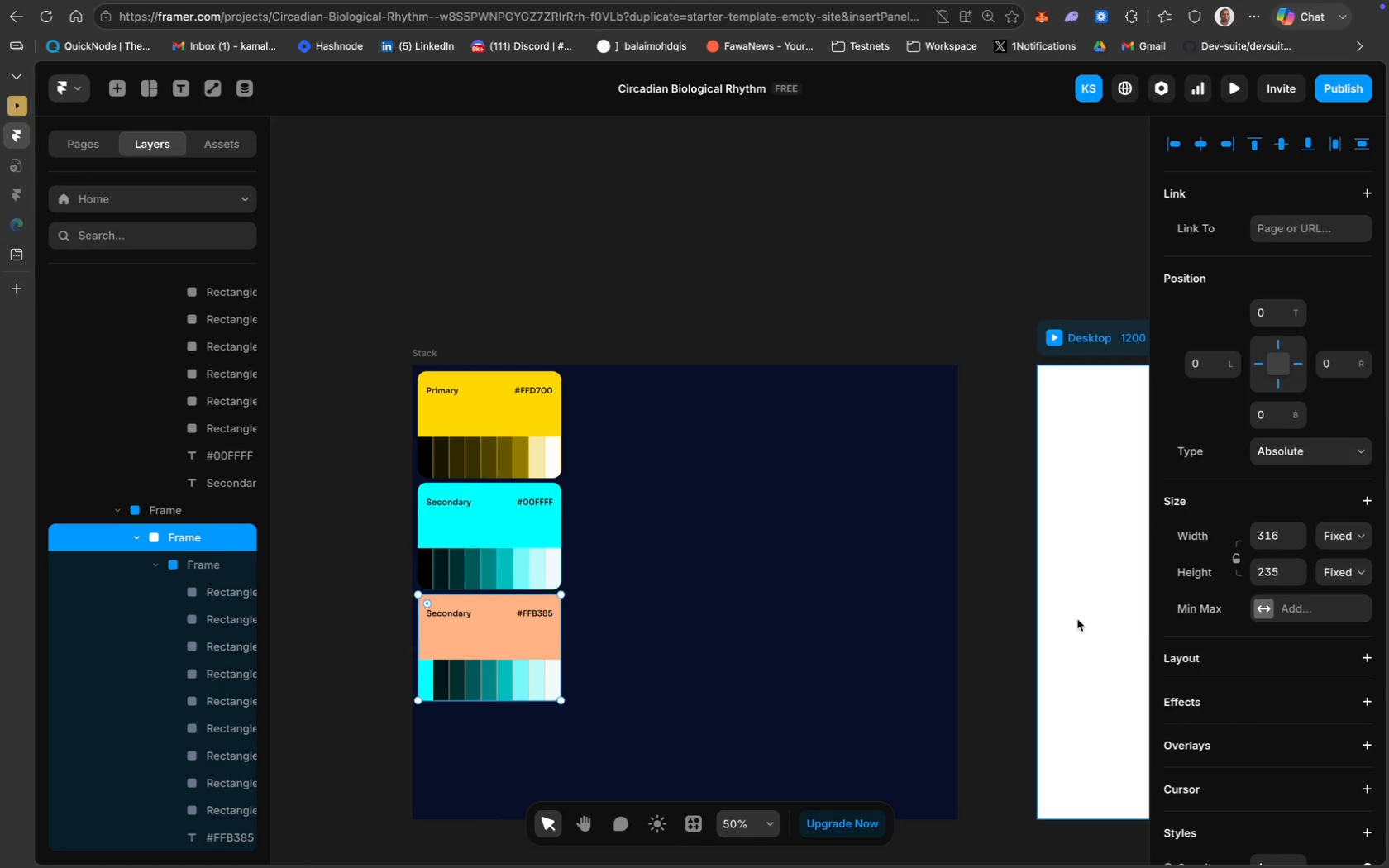 
scroll: coordinate [1281, 631], scroll_direction: down, amount: 62.0
 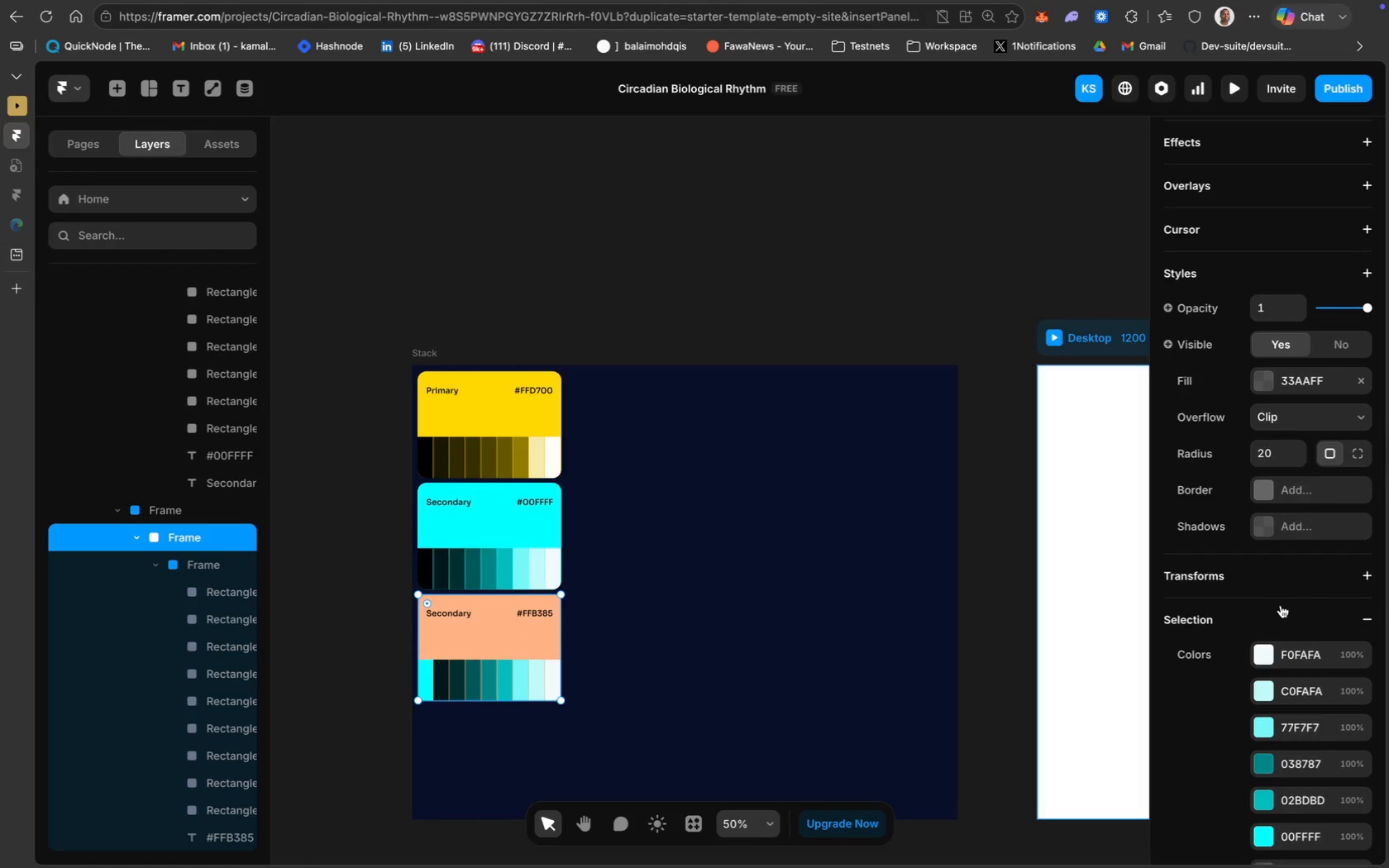 
scroll: coordinate [1290, 560], scroll_direction: up, amount: 20.0
 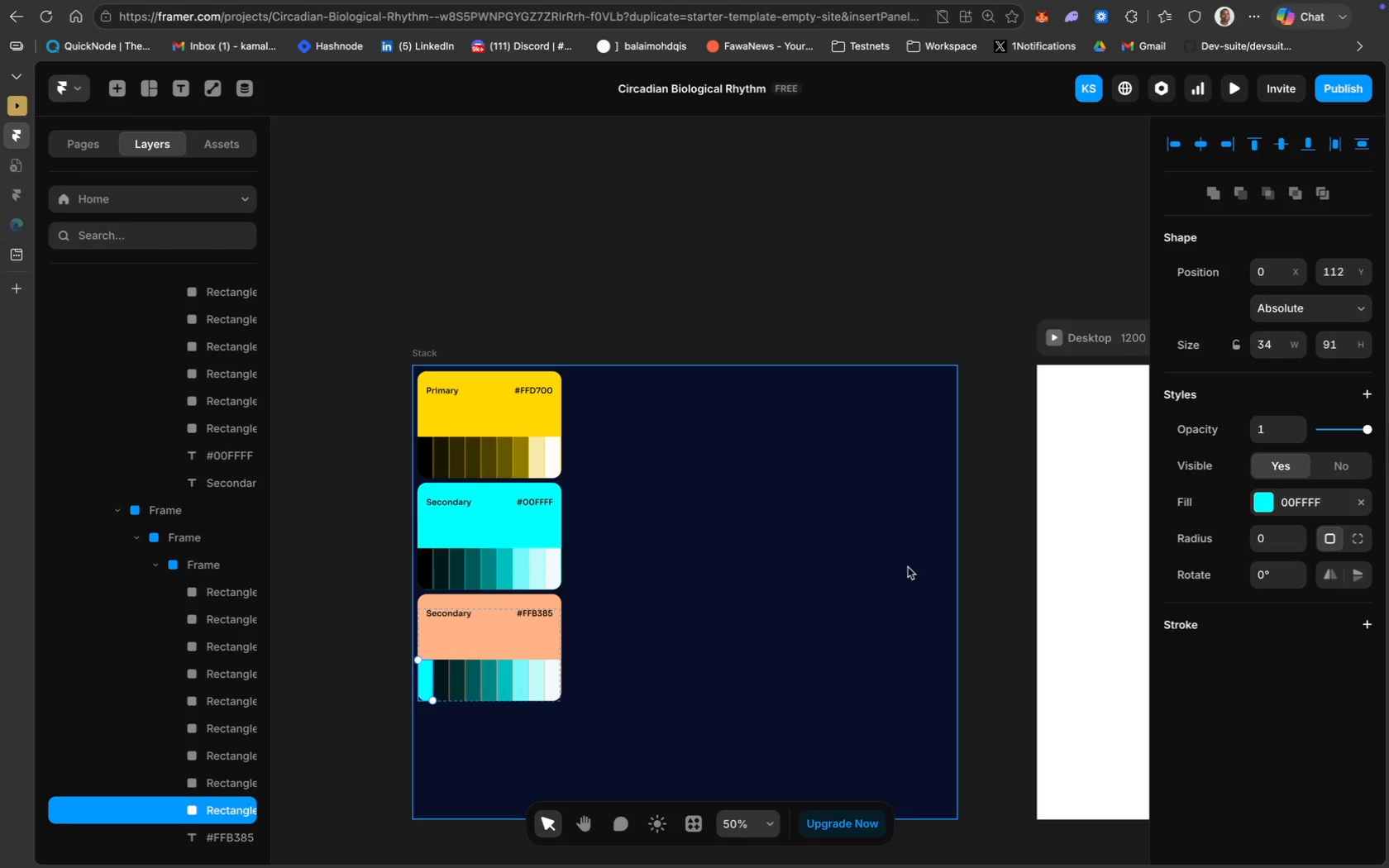 
wait(5.46)
 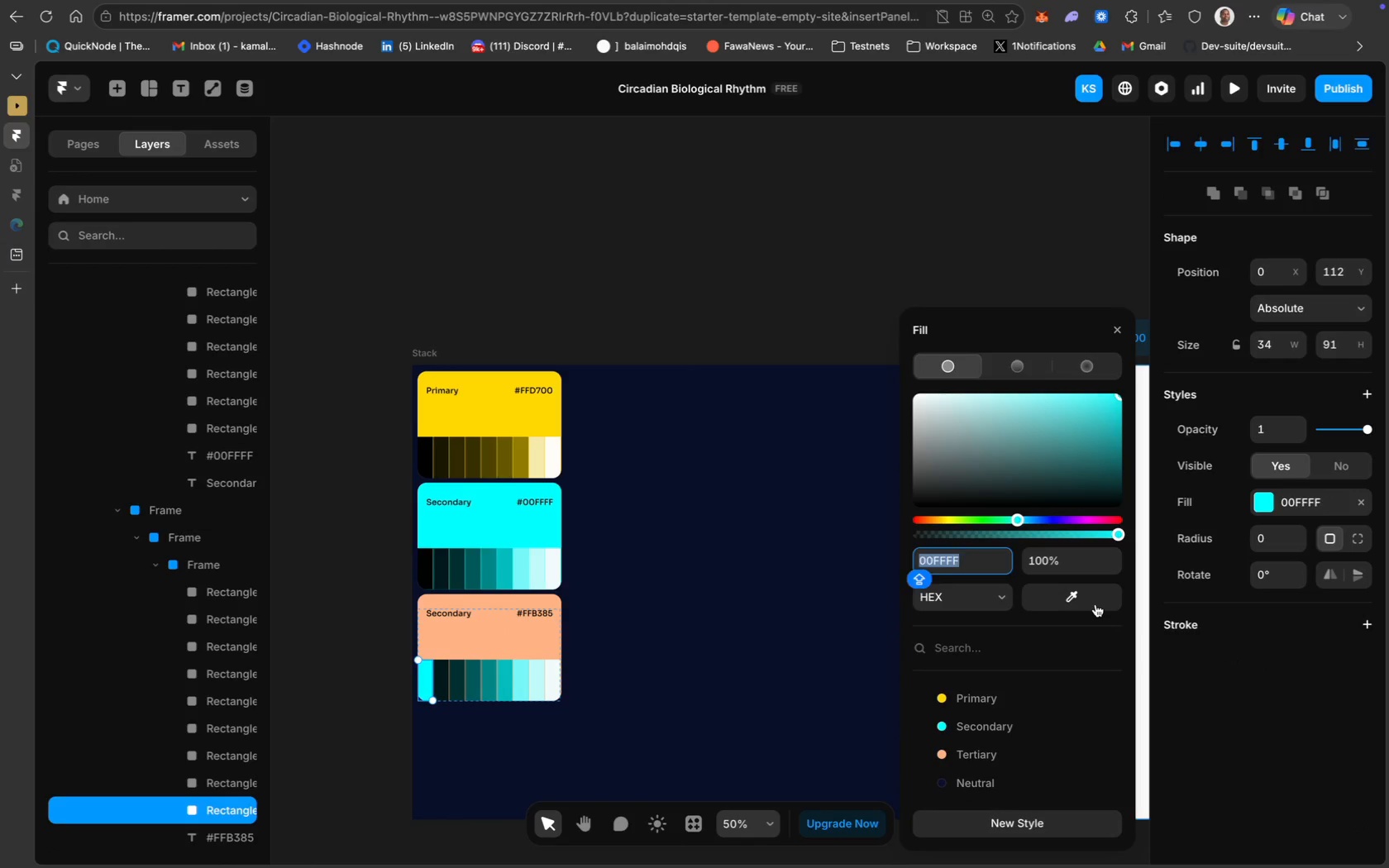 
key(Meta+V)
 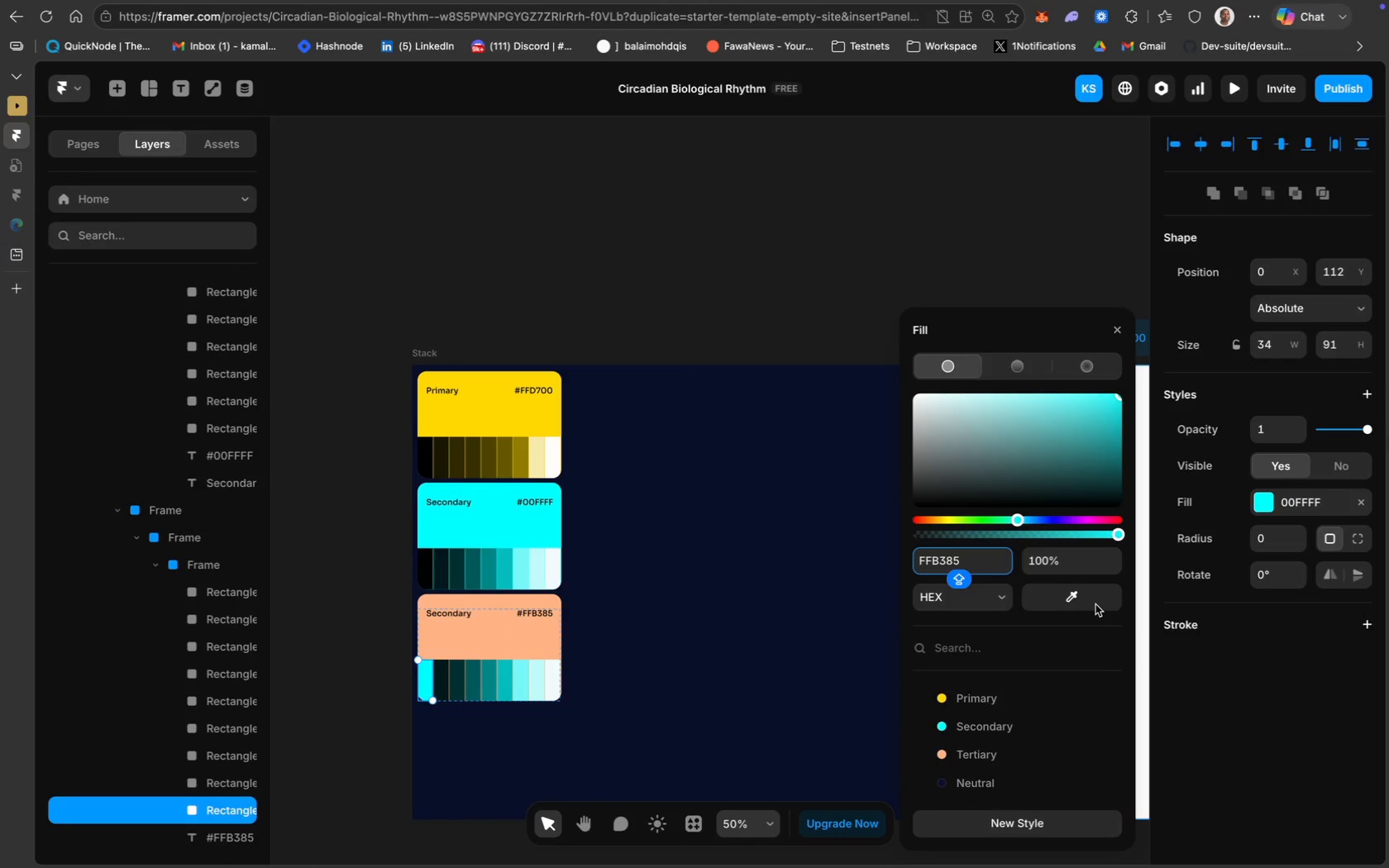 
key(Enter)
 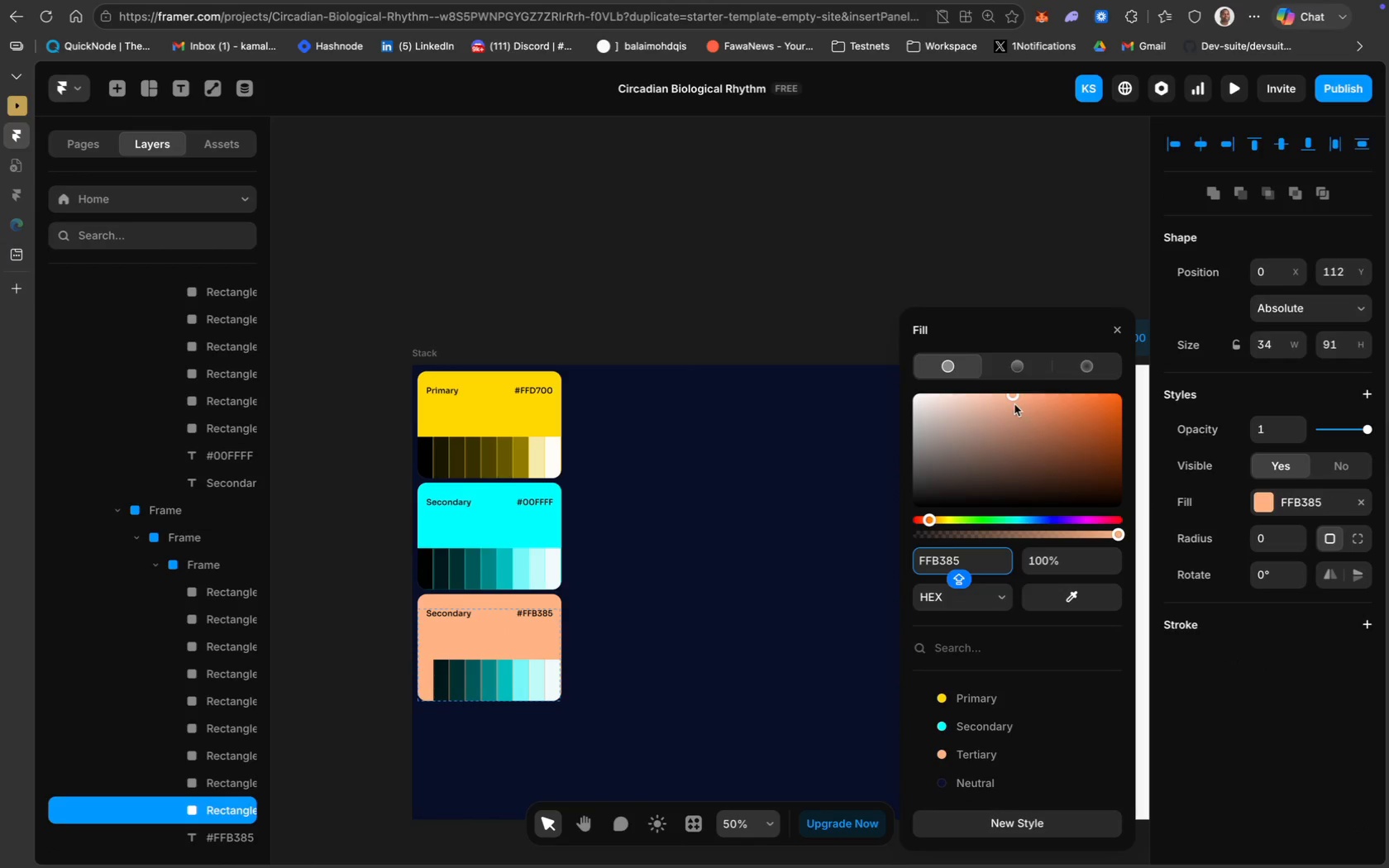 
left_click_drag(start_coordinate=[1013, 395], to_coordinate=[1016, 509])
 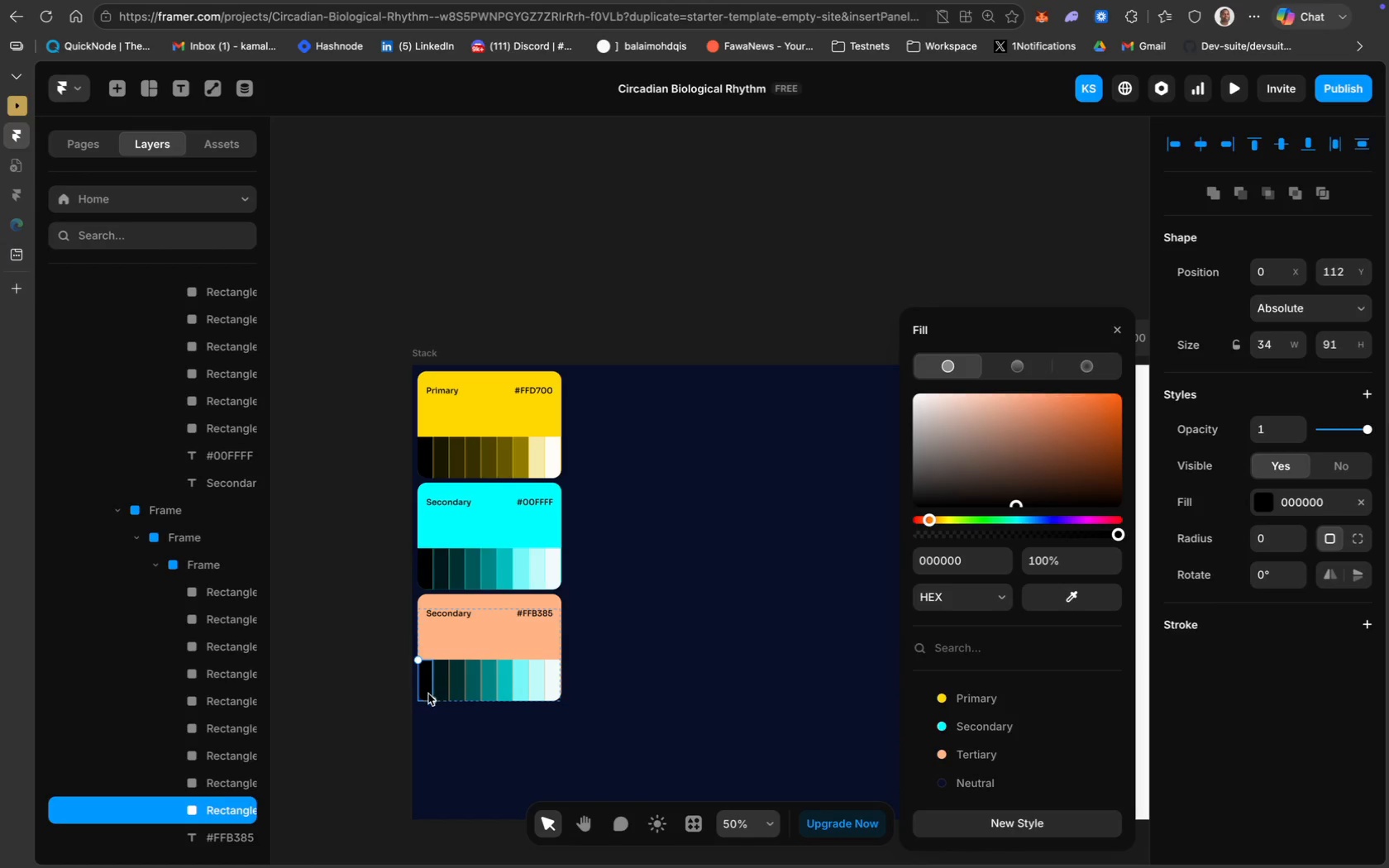 
left_click([438, 687])
 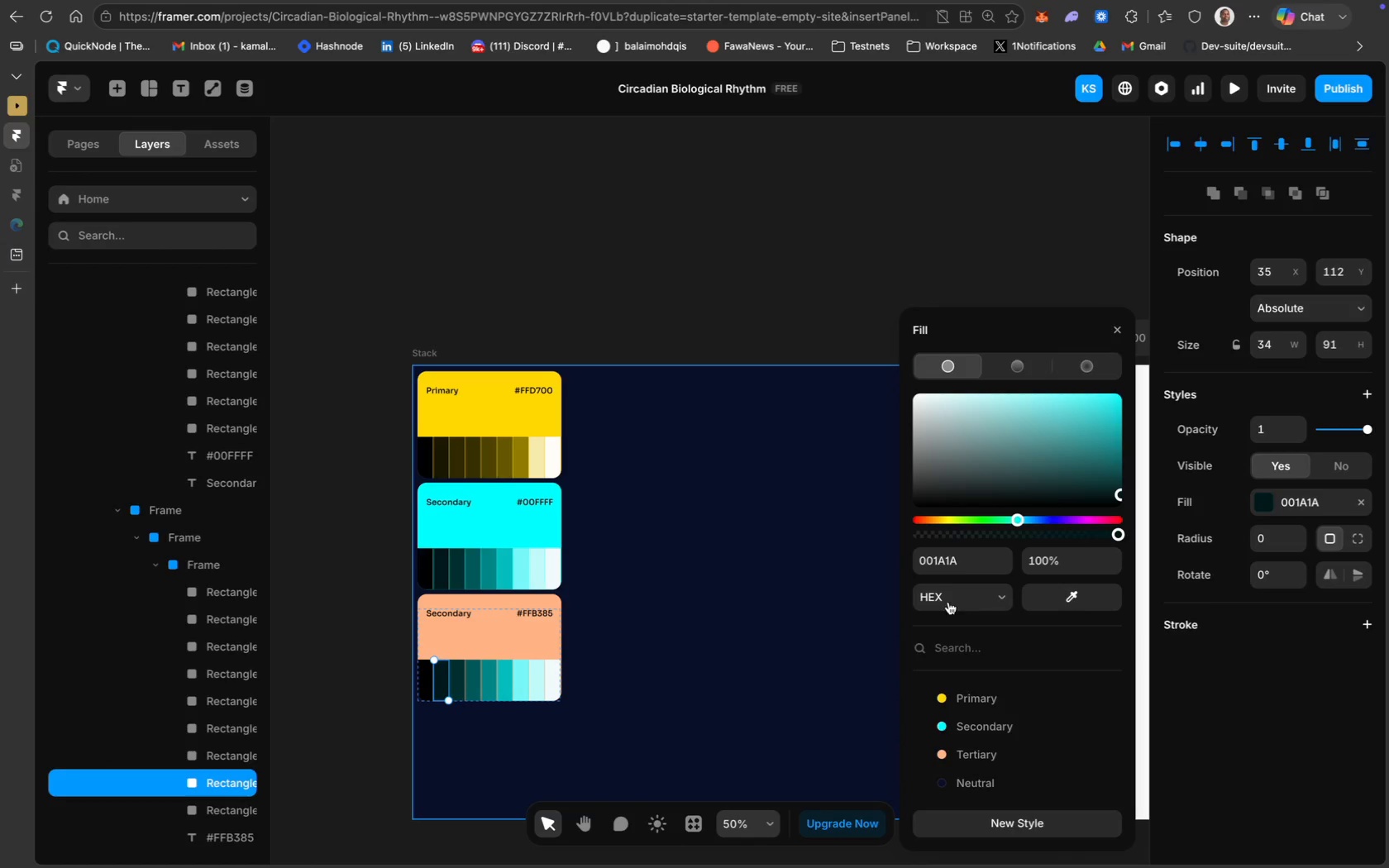 
left_click([965, 561])
 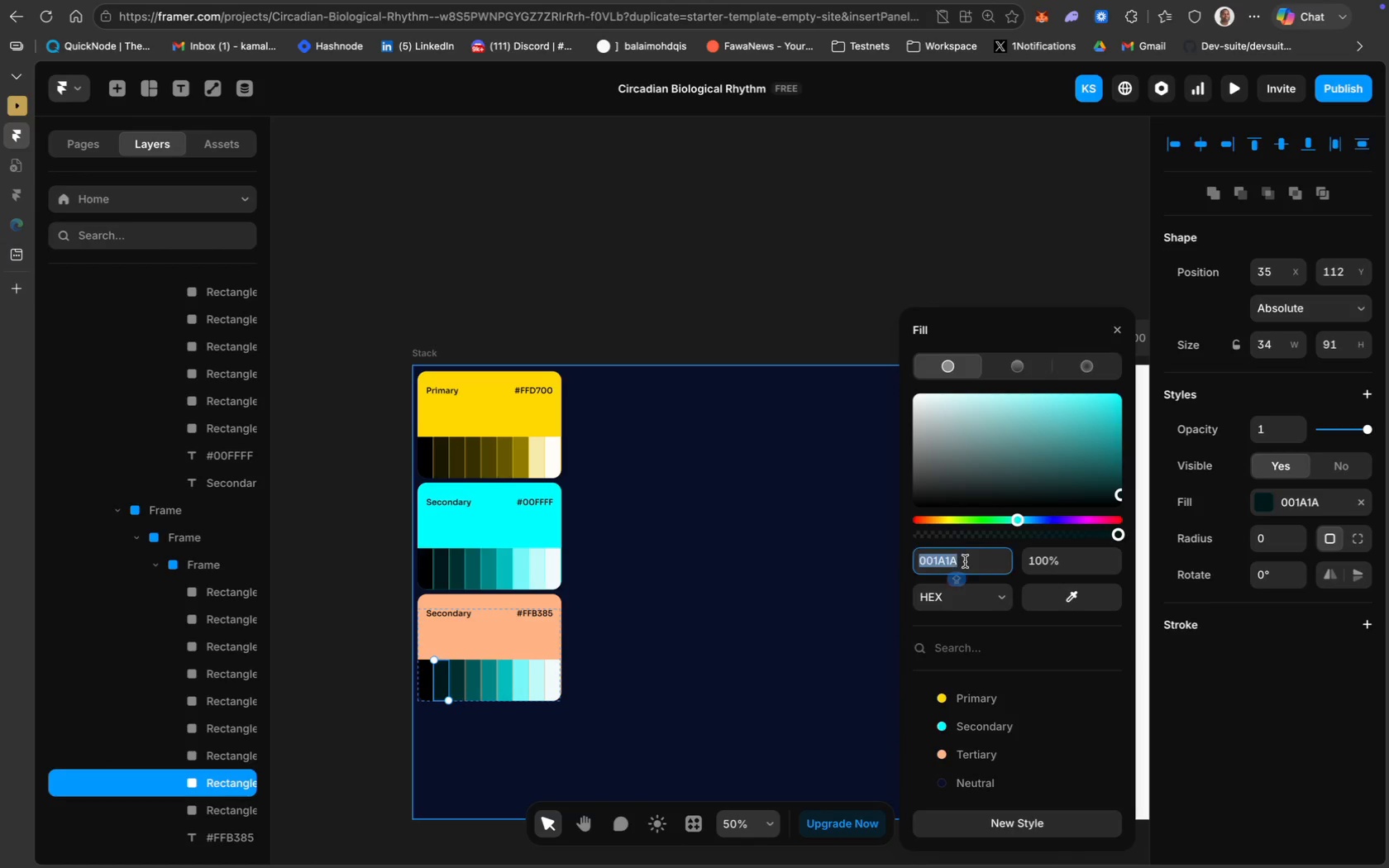 
key(Meta+V)
 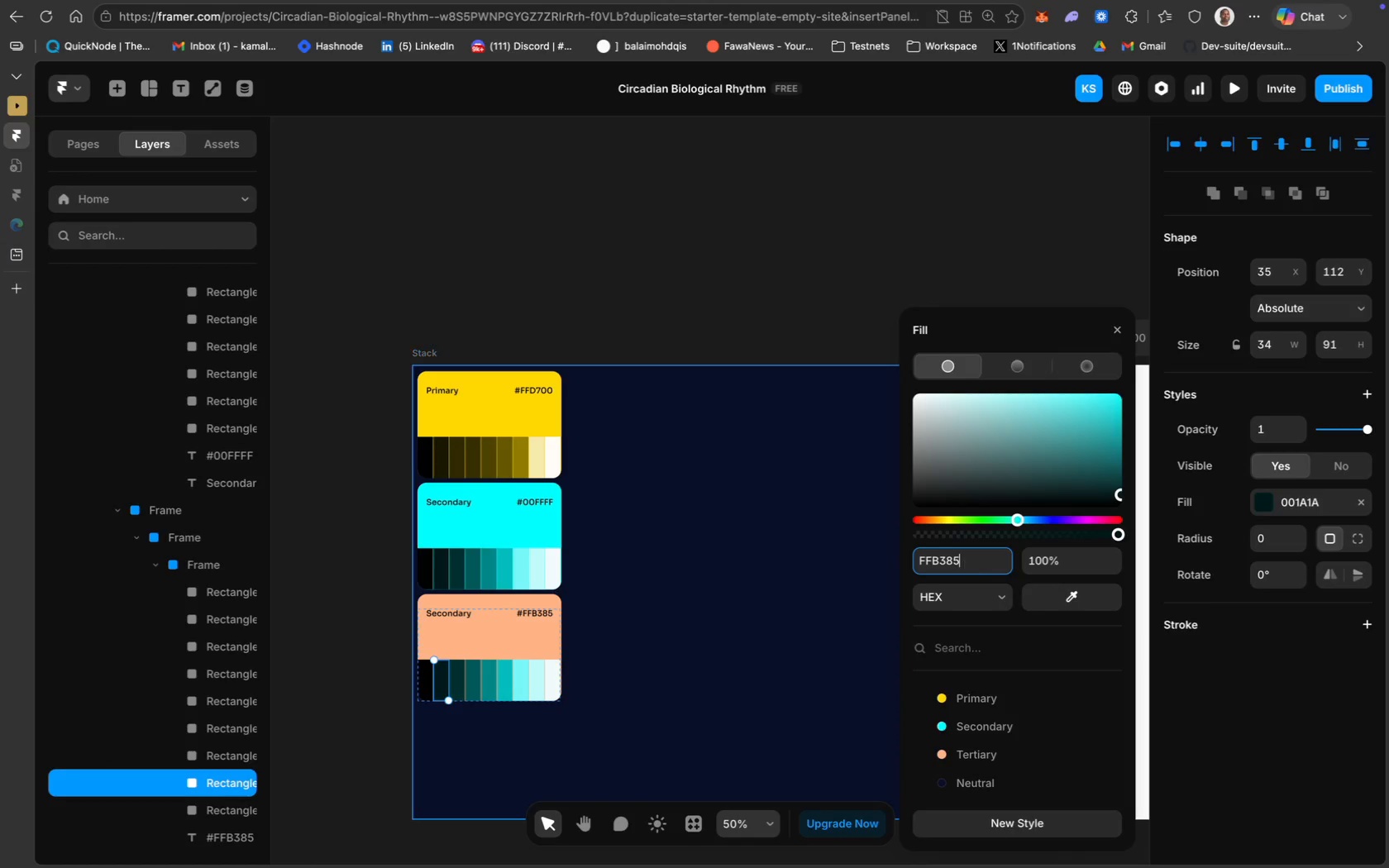 
key(Enter)
 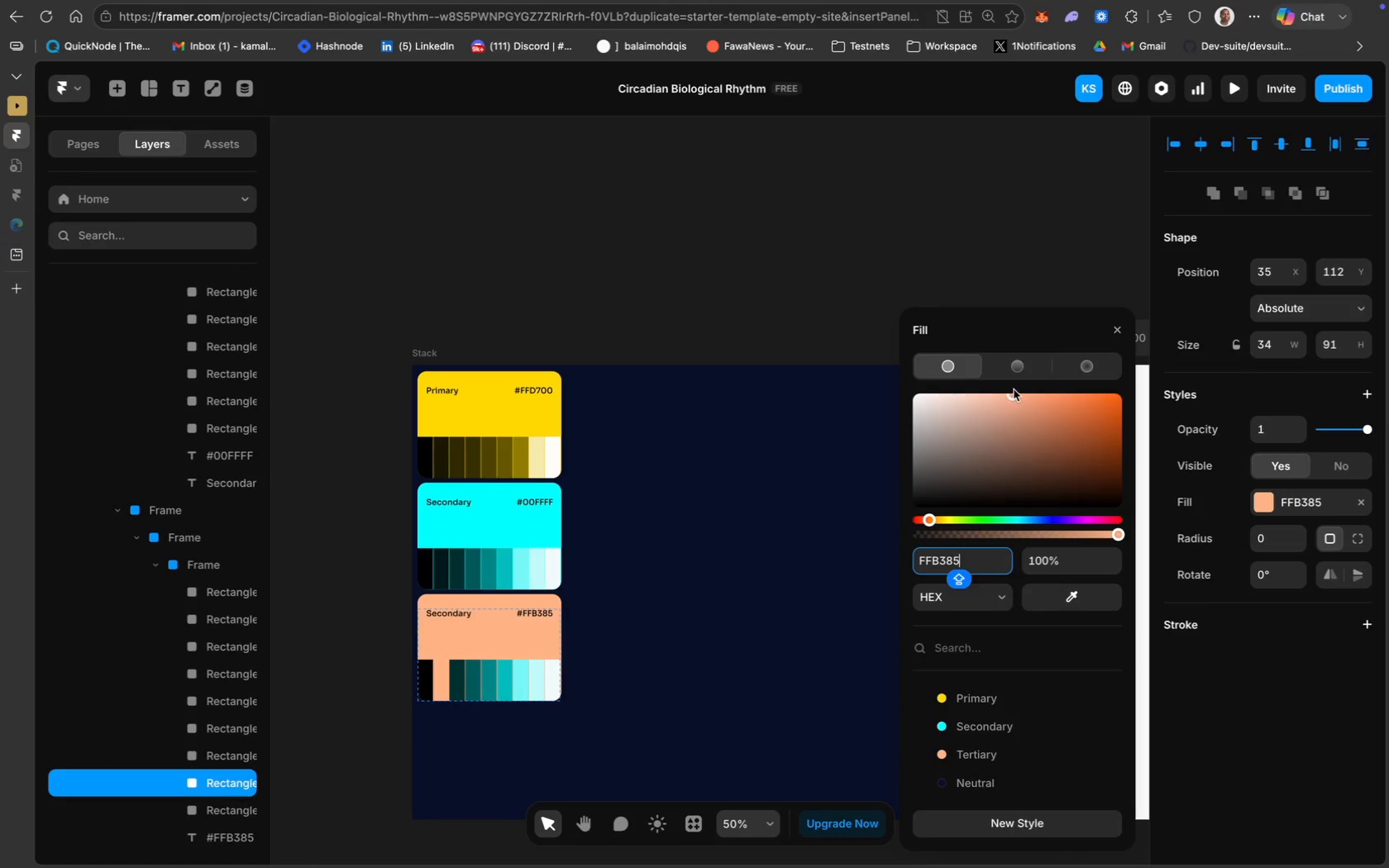 
left_click_drag(start_coordinate=[1013, 398], to_coordinate=[1015, 494])
 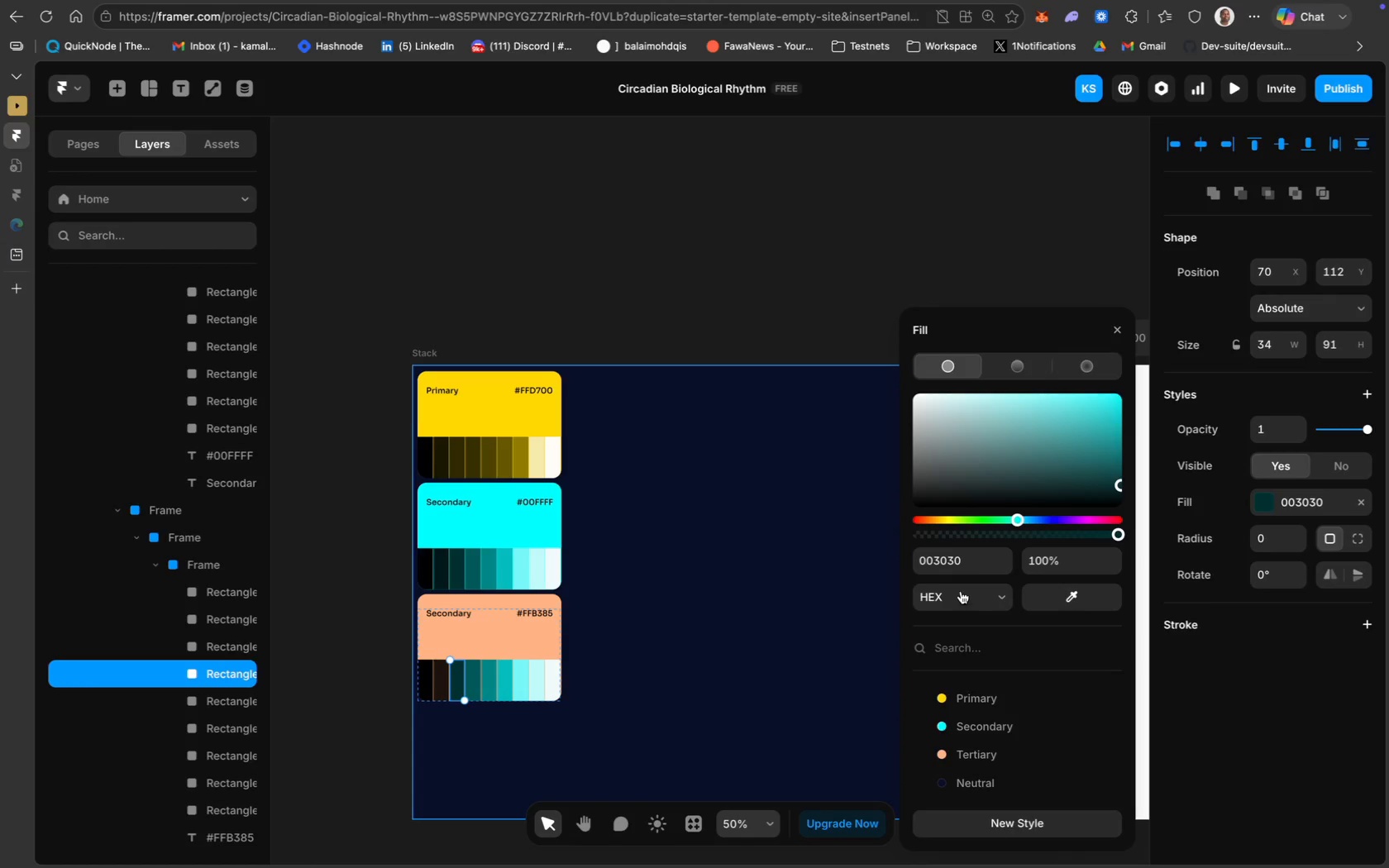 
key(Meta+V)
 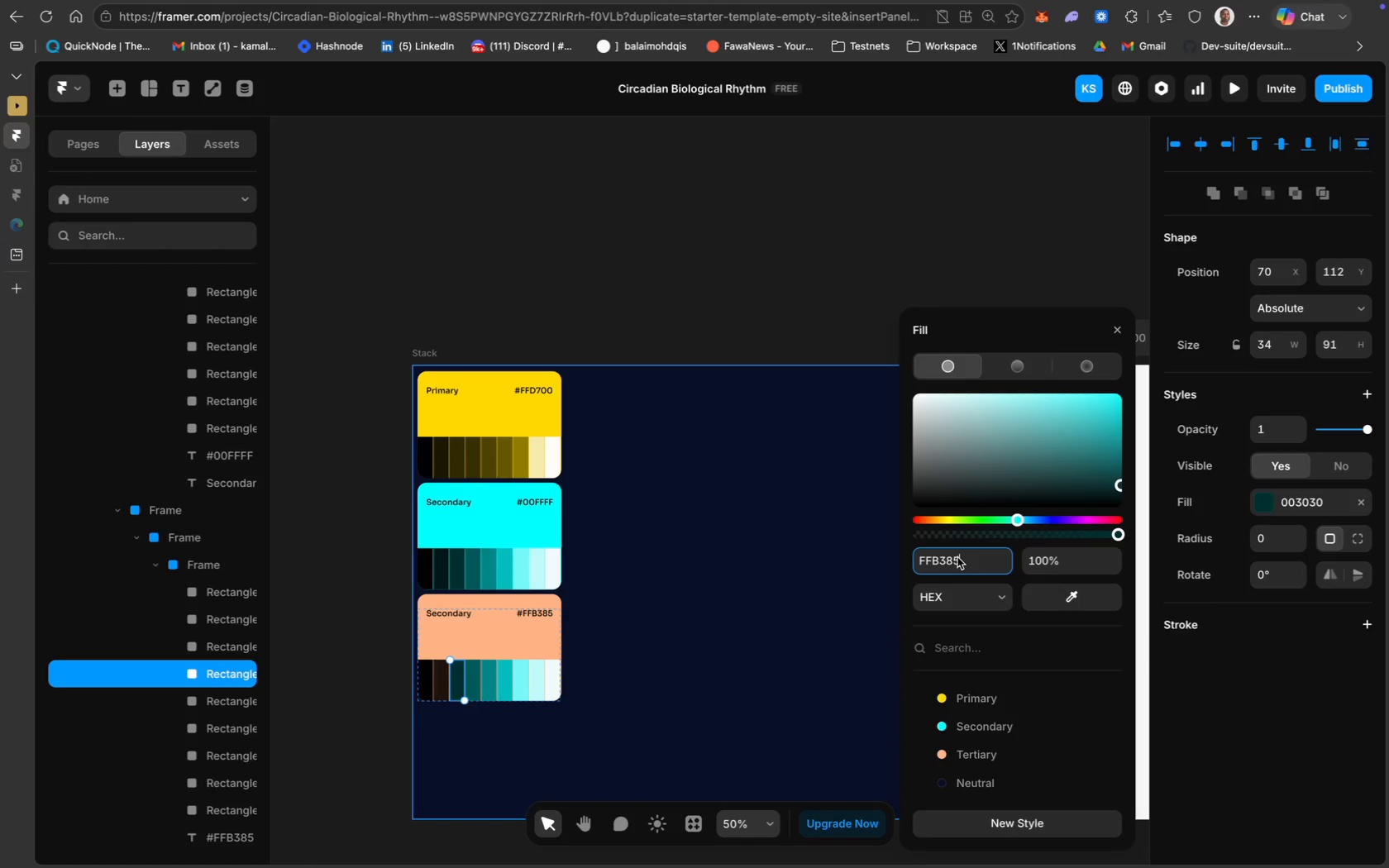 
key(Enter)
 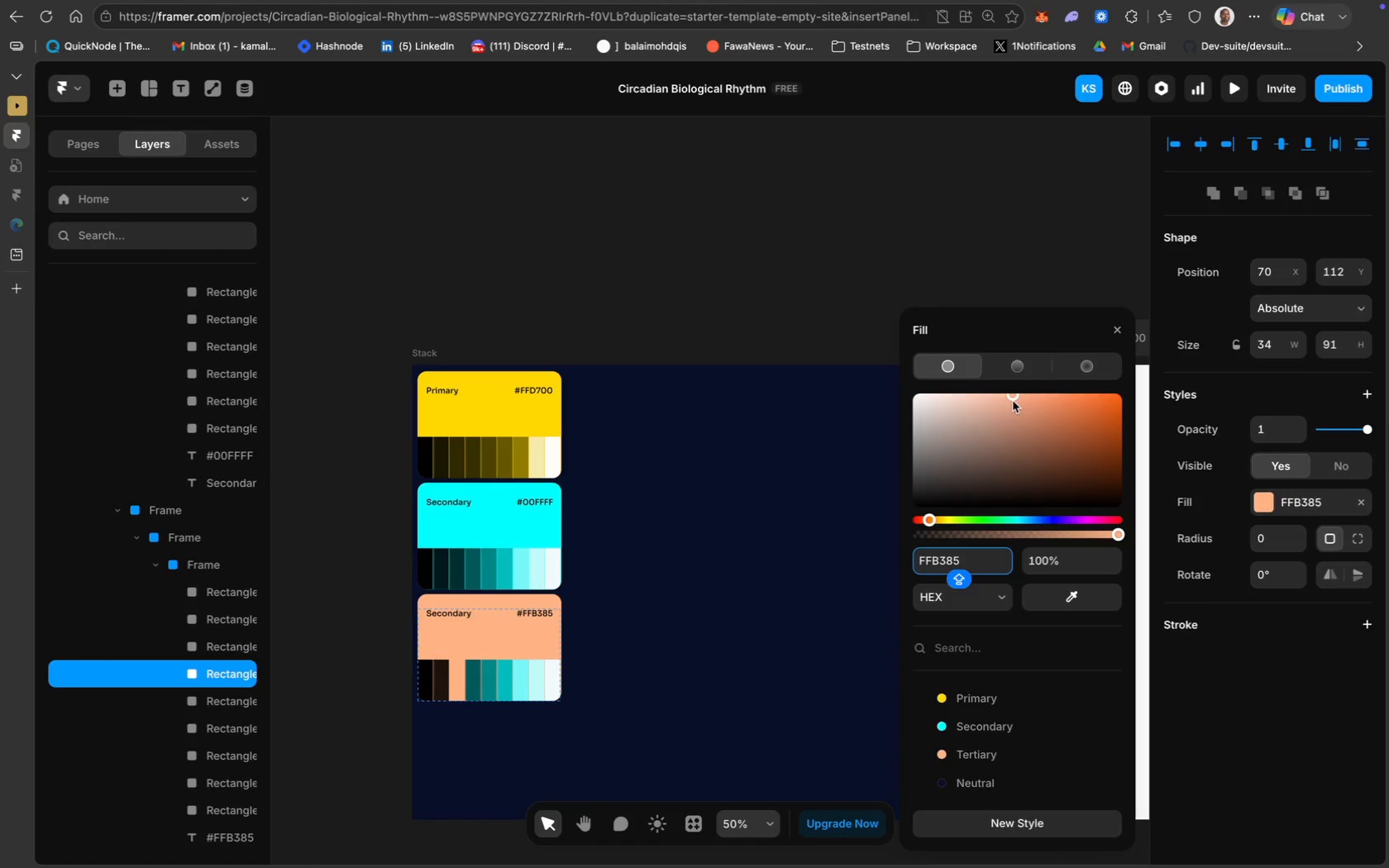 
left_click_drag(start_coordinate=[1013, 397], to_coordinate=[1012, 479])
 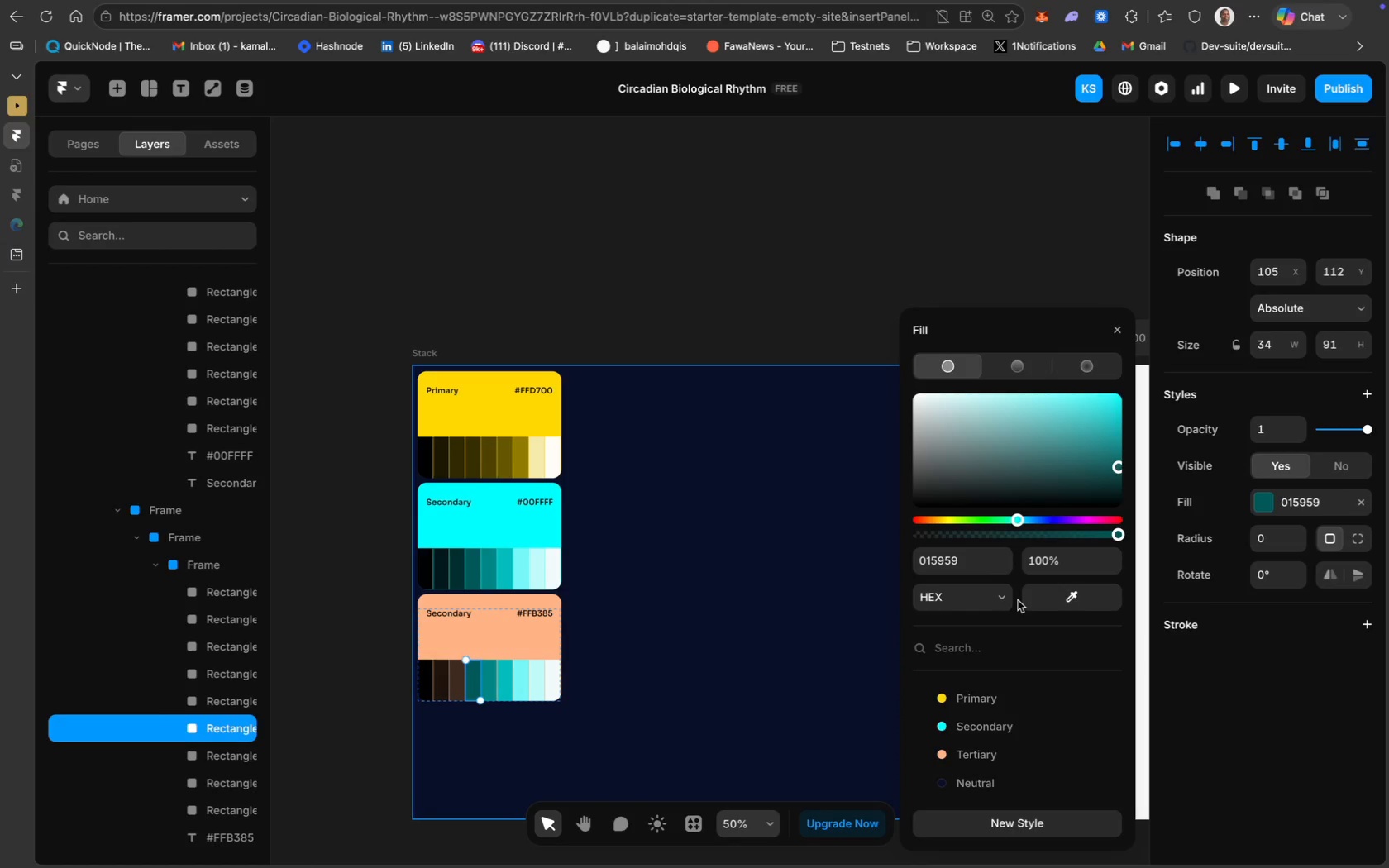 
key(Meta+V)
 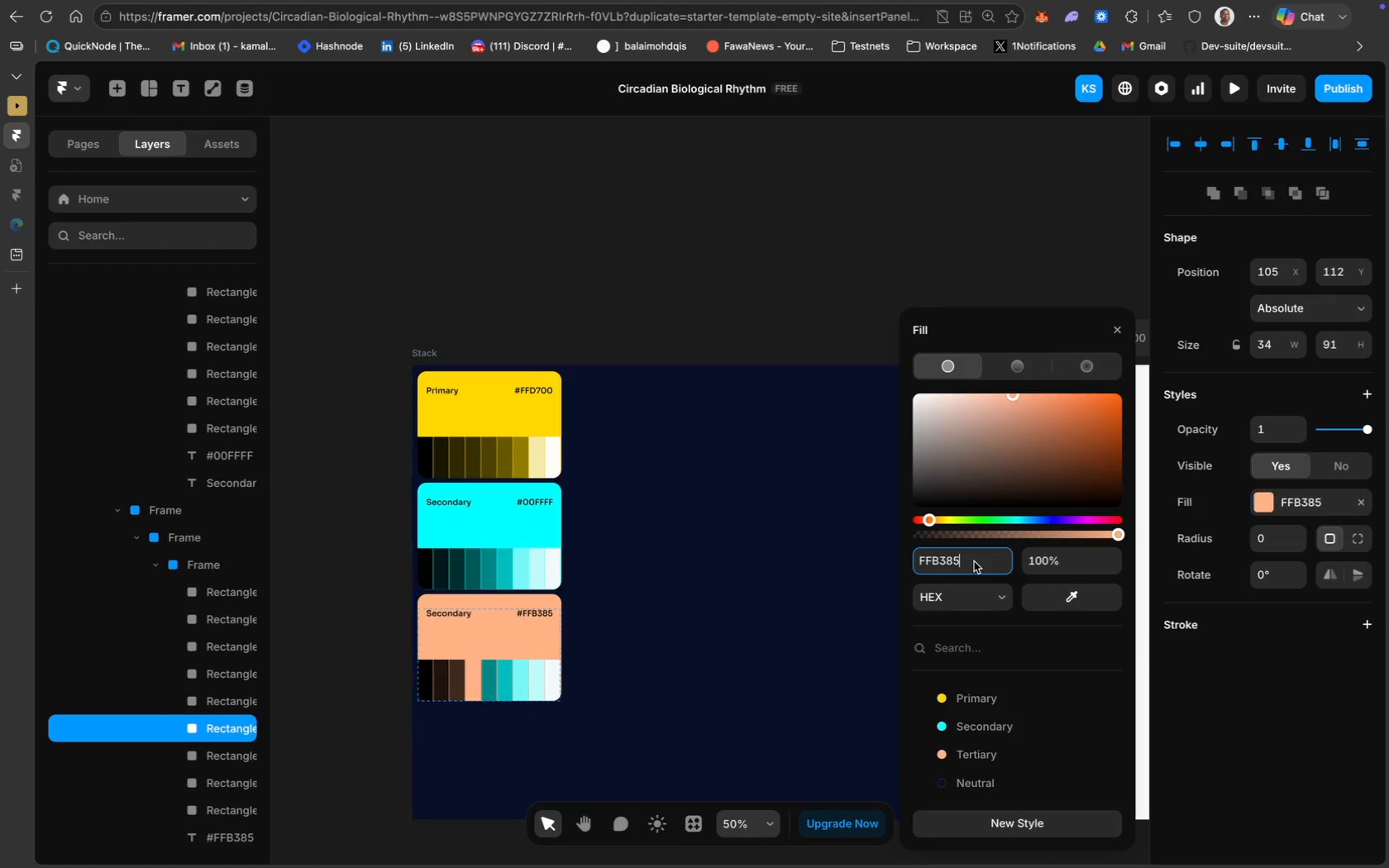 
key(Meta+Enter)
 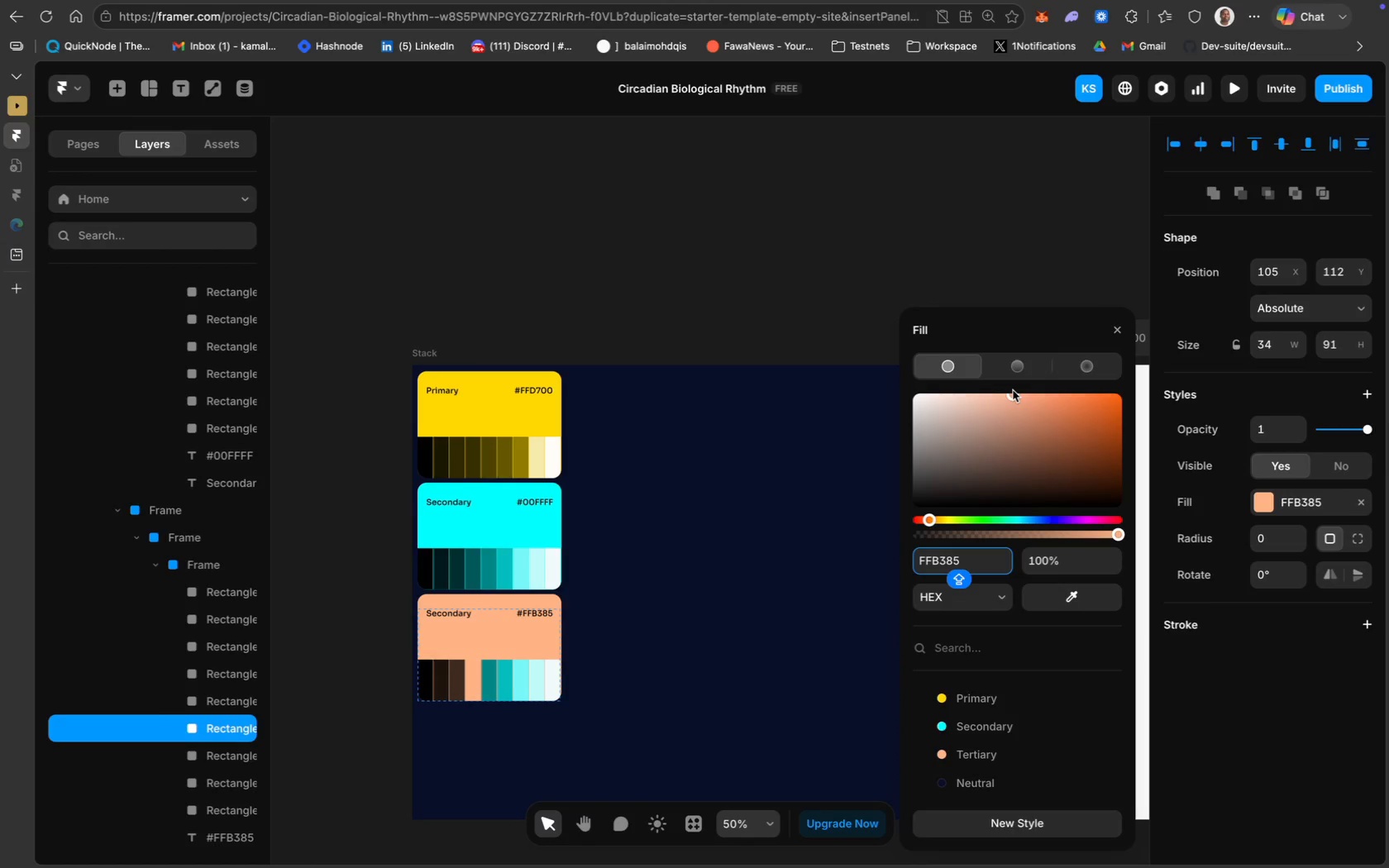 
left_click_drag(start_coordinate=[1014, 397], to_coordinate=[993, 468])
 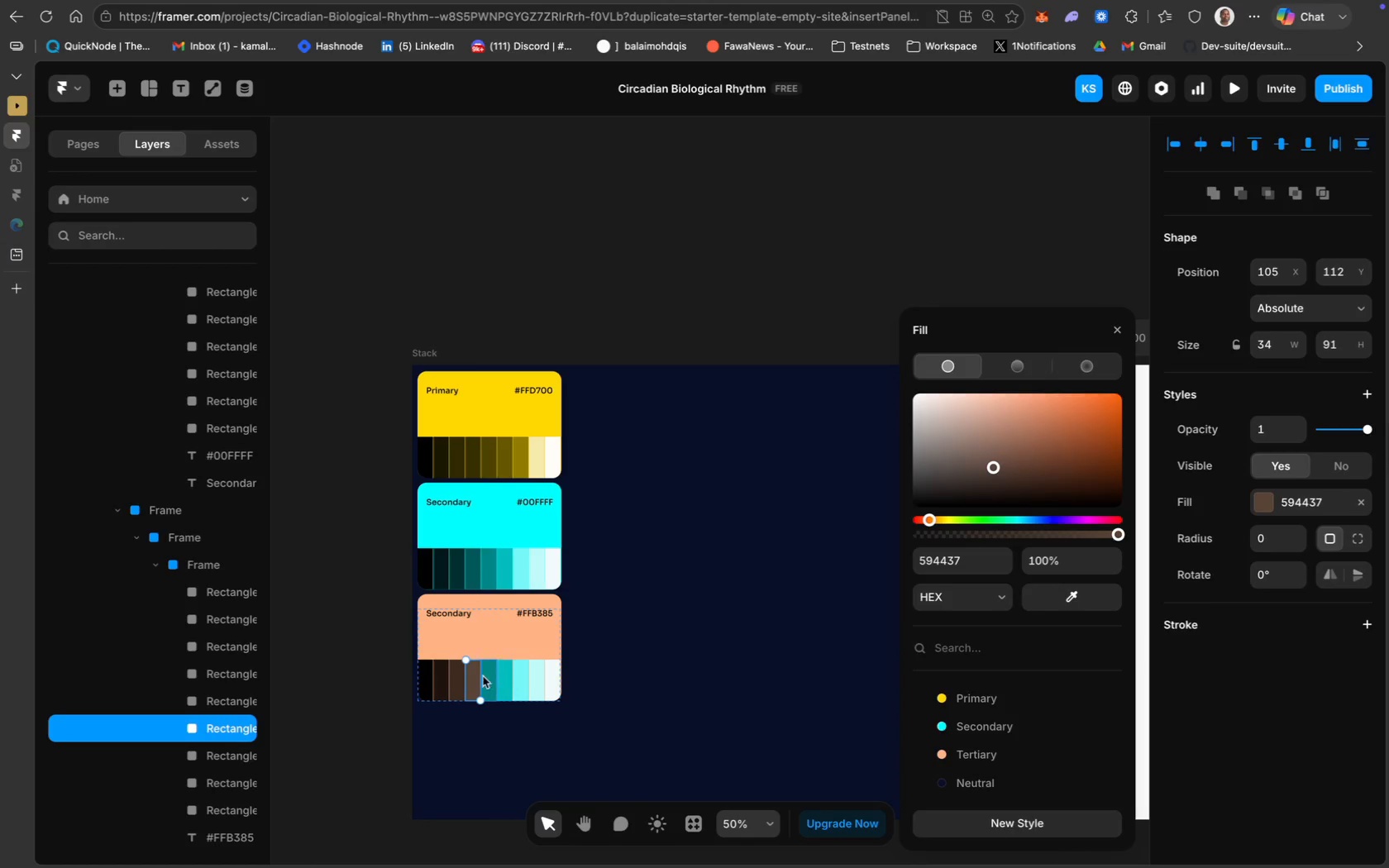 
left_click([478, 678])
 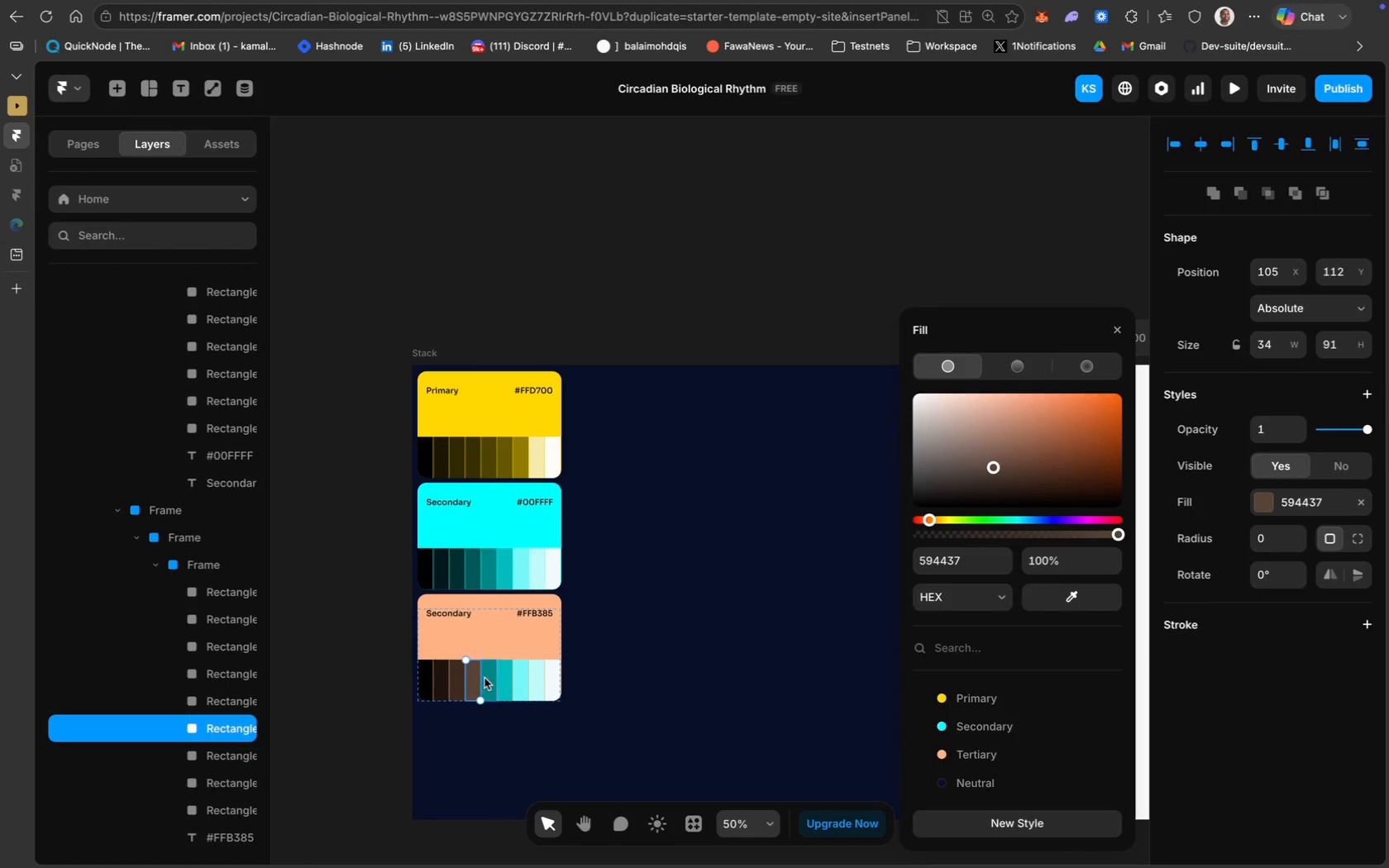 
left_click([484, 678])
 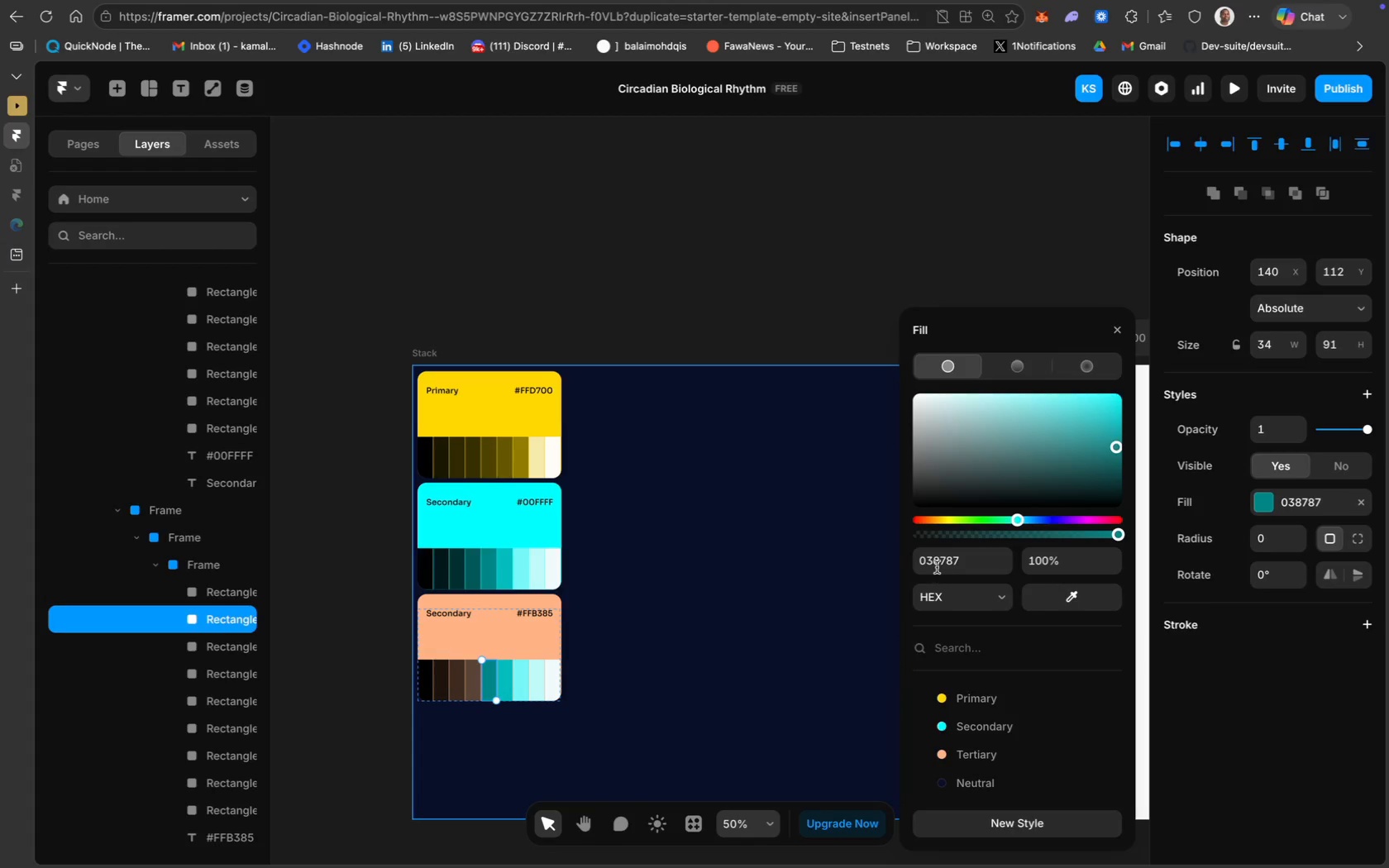 
key(Meta+V)
 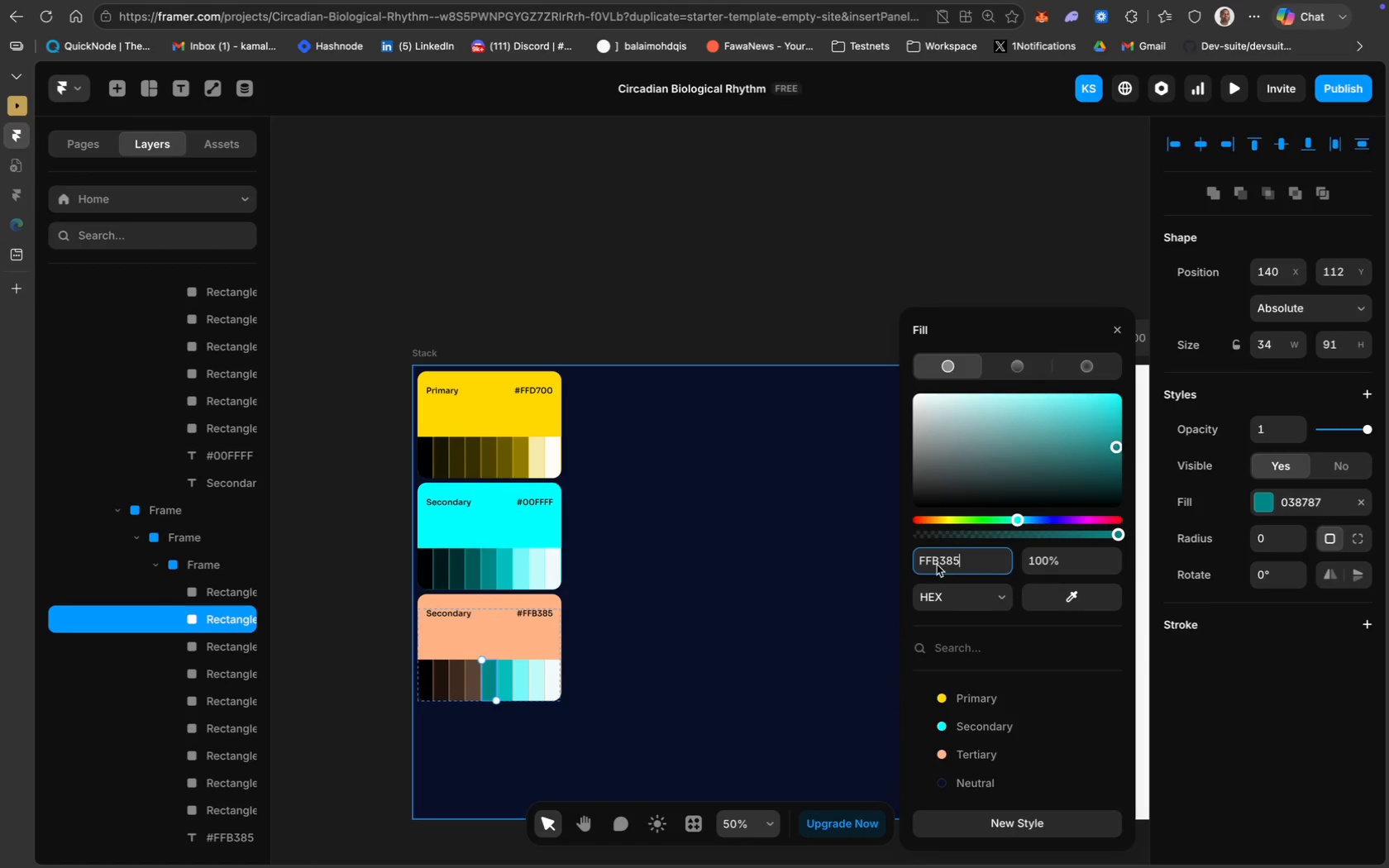 
key(Enter)
 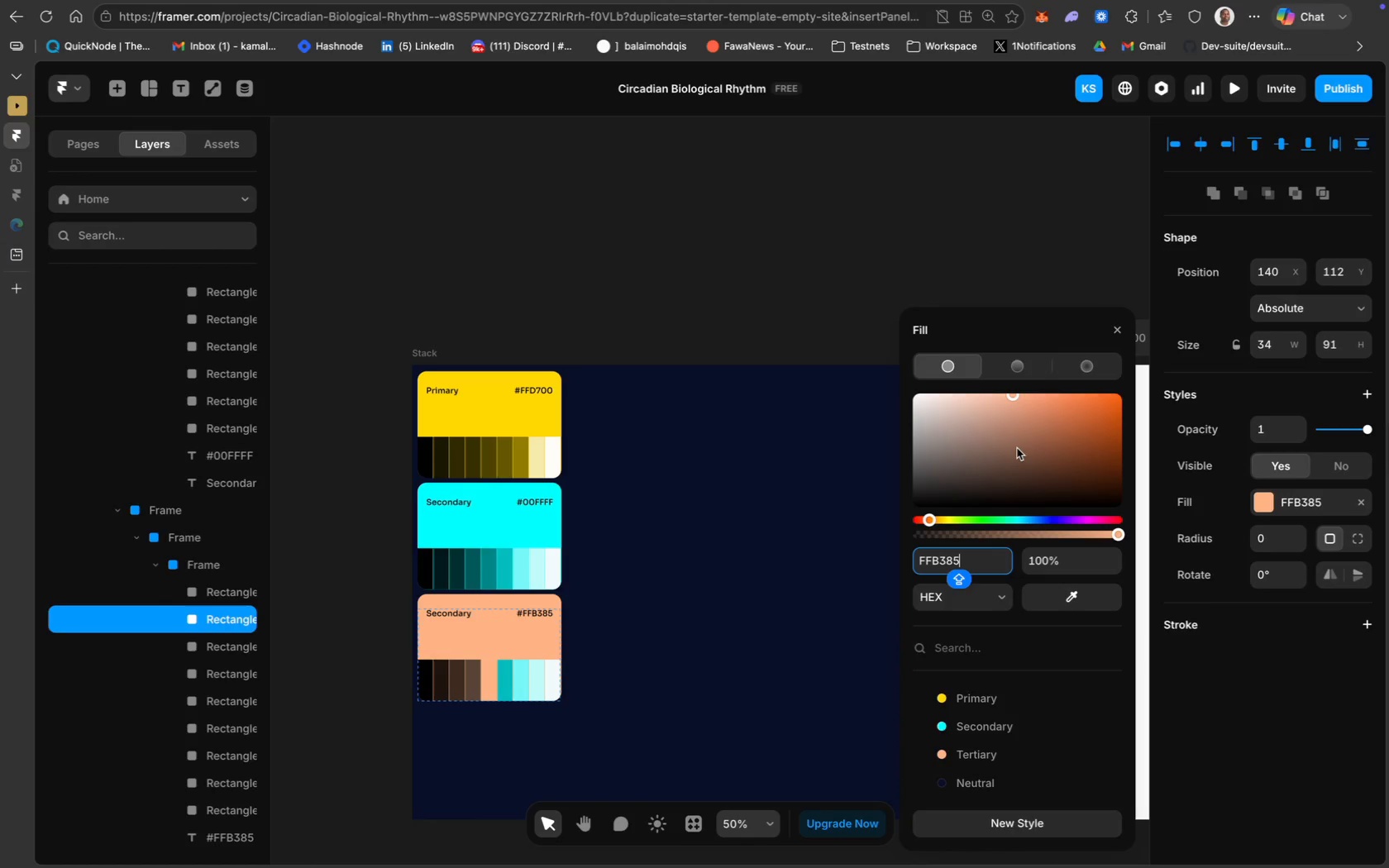 
left_click([1008, 442])
 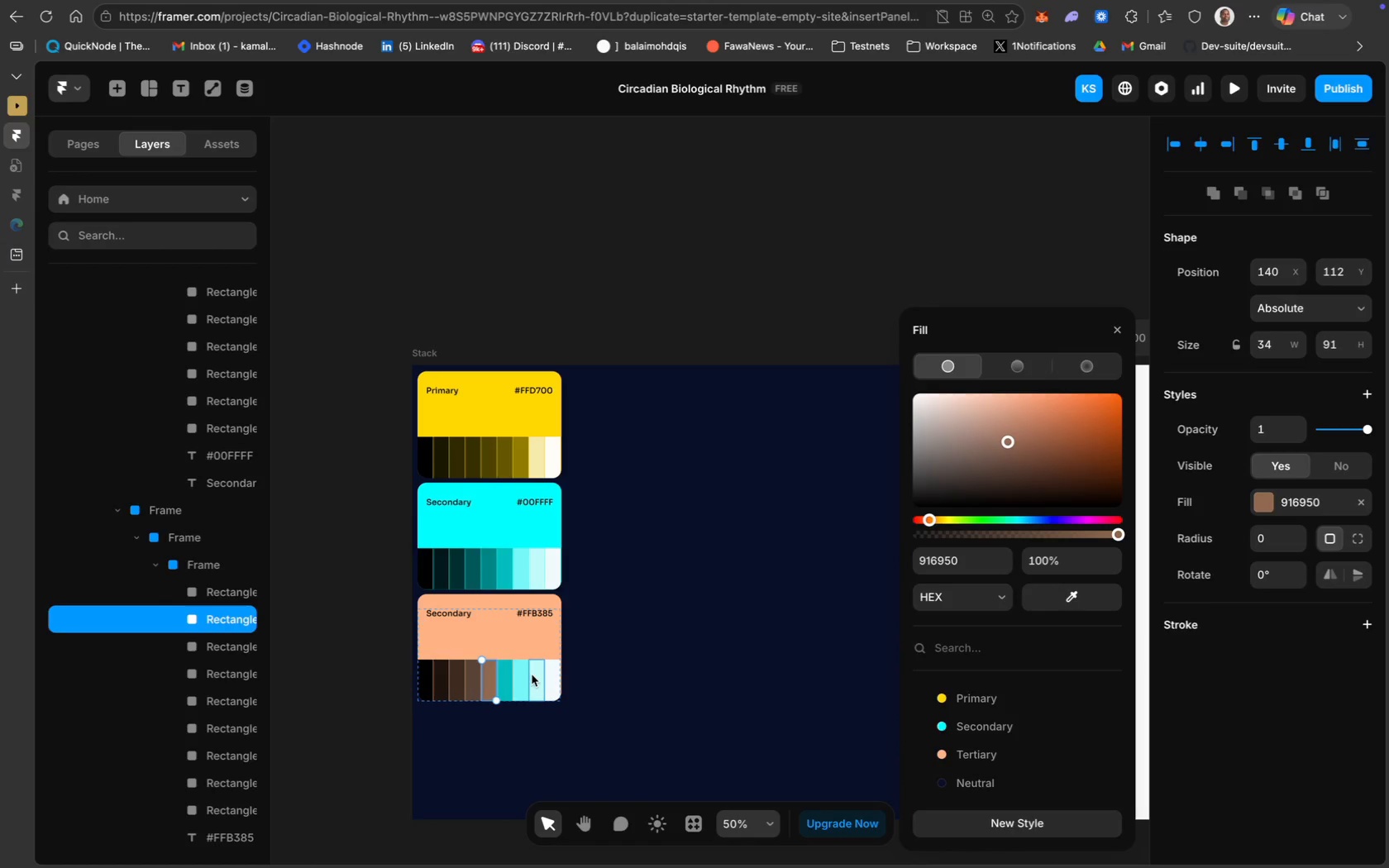 
left_click([504, 680])
 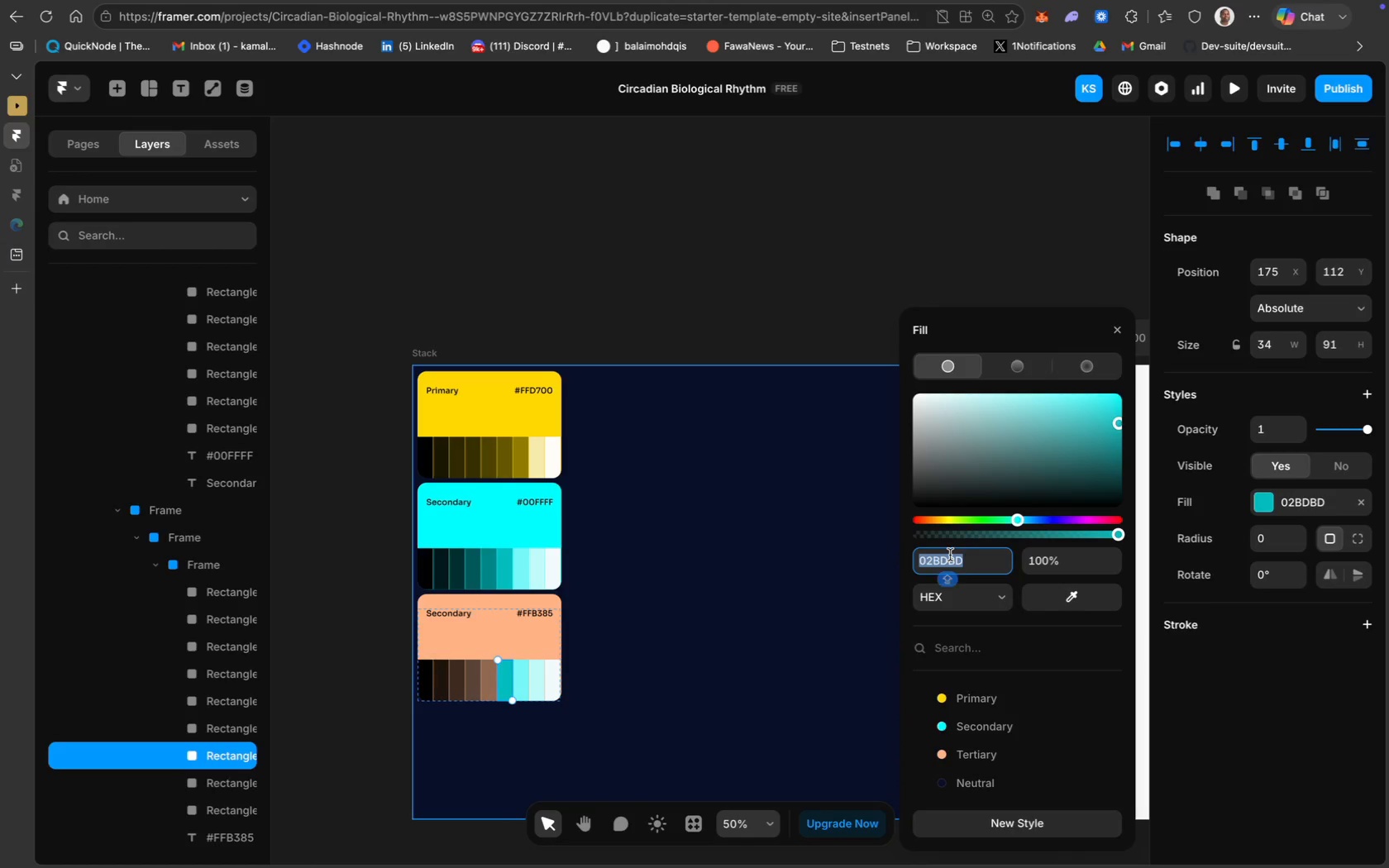 
key(Meta+CommandLeft)
 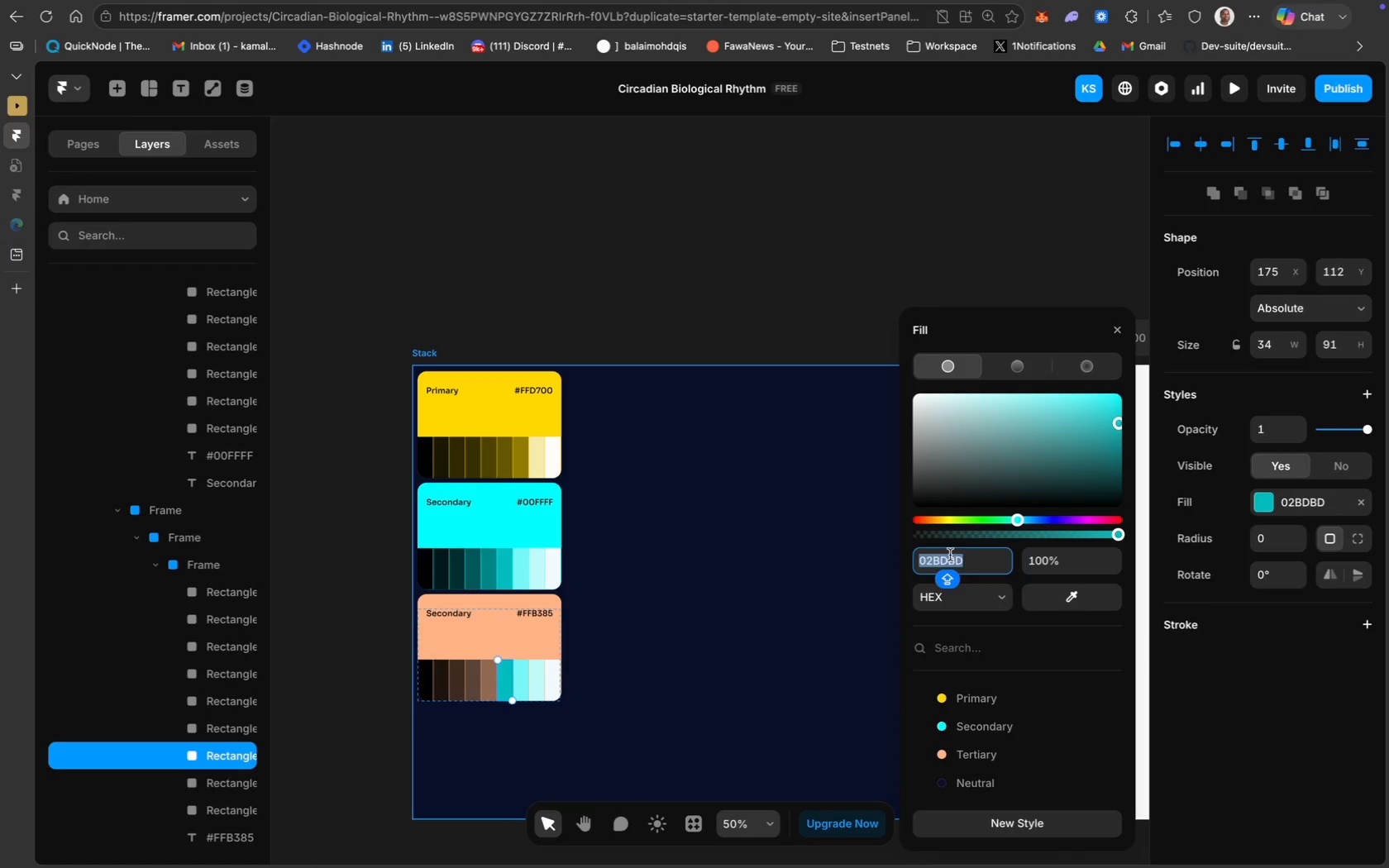 
key(Meta+V)
 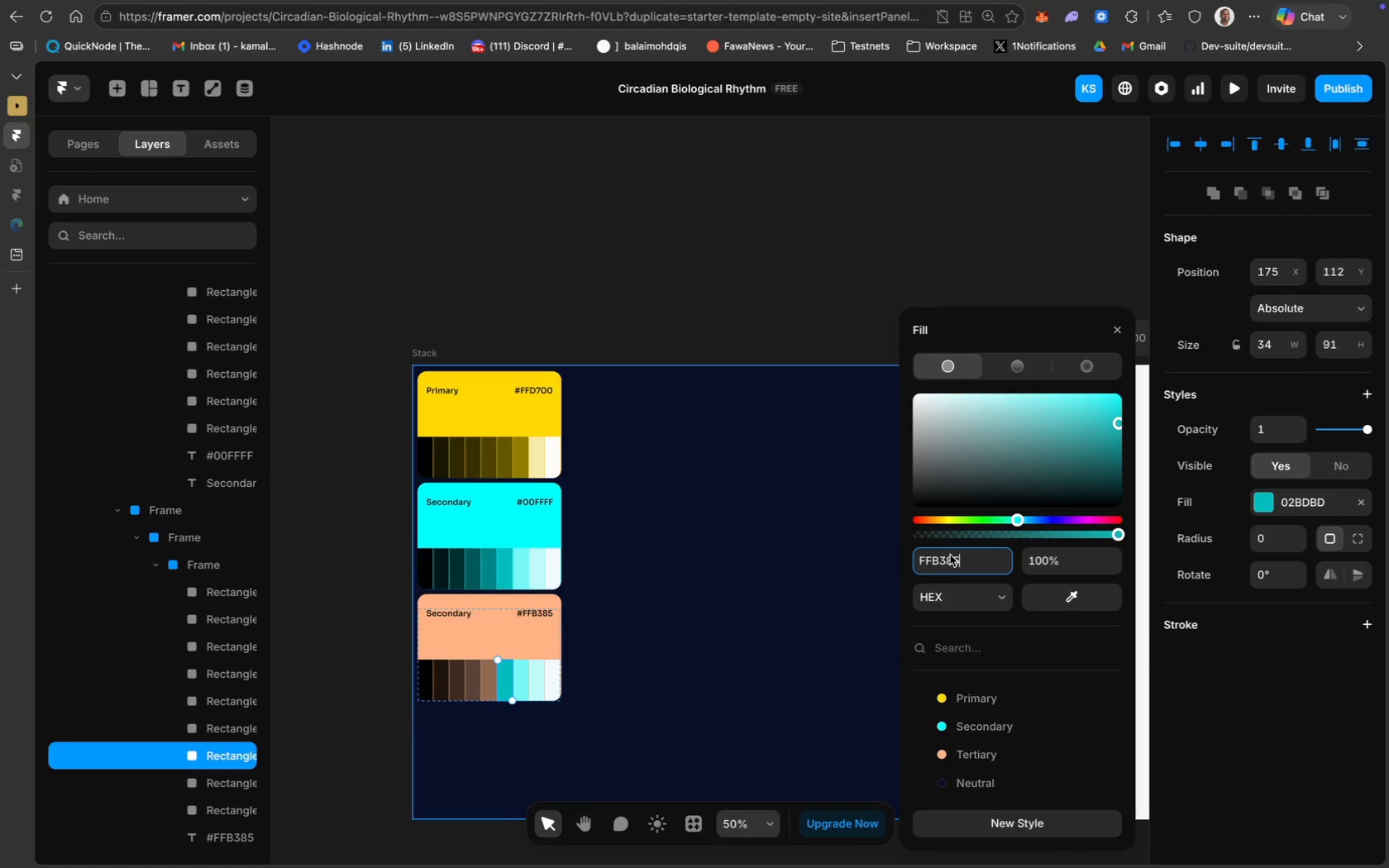 
key(Enter)
 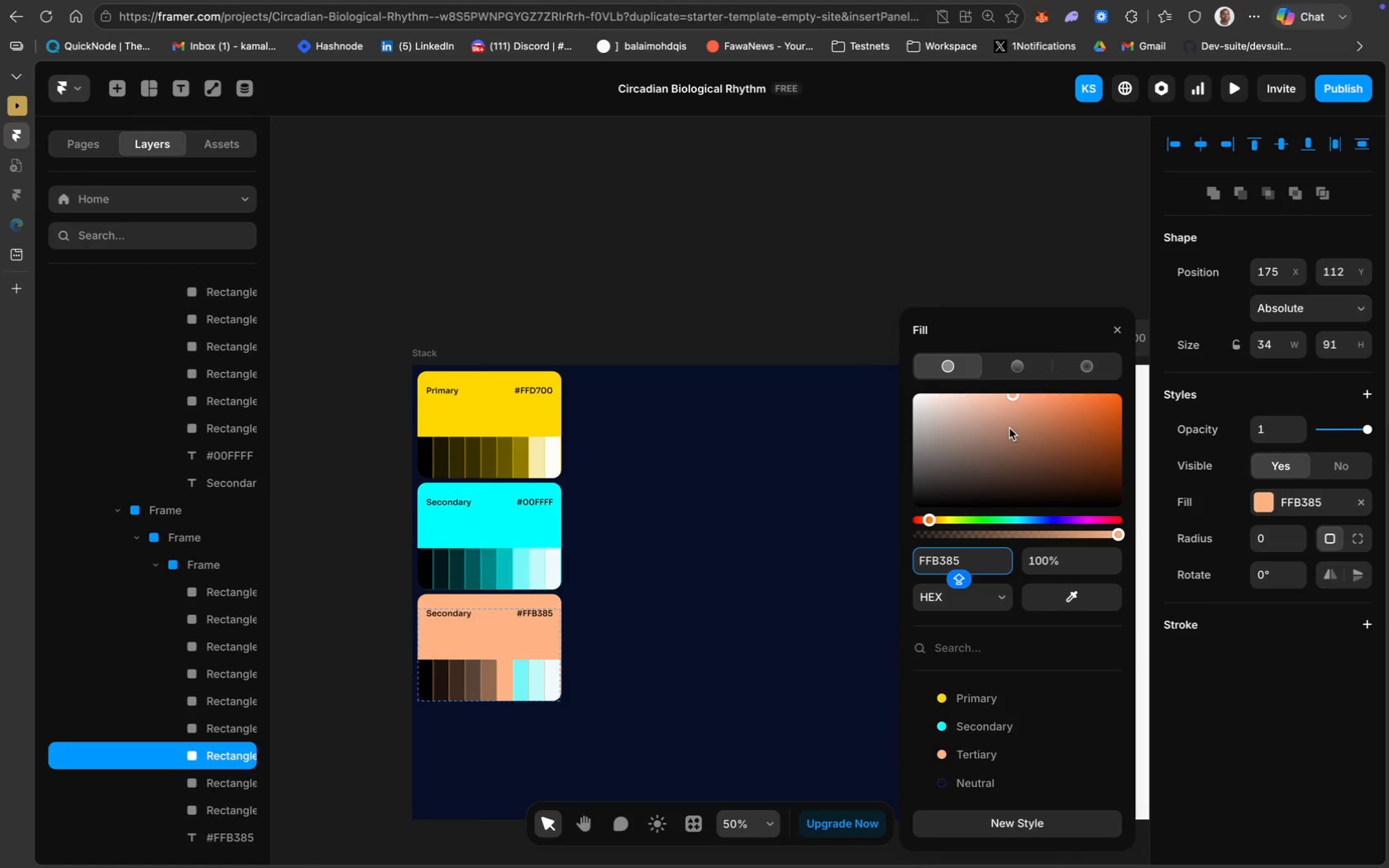 
left_click([1010, 425])
 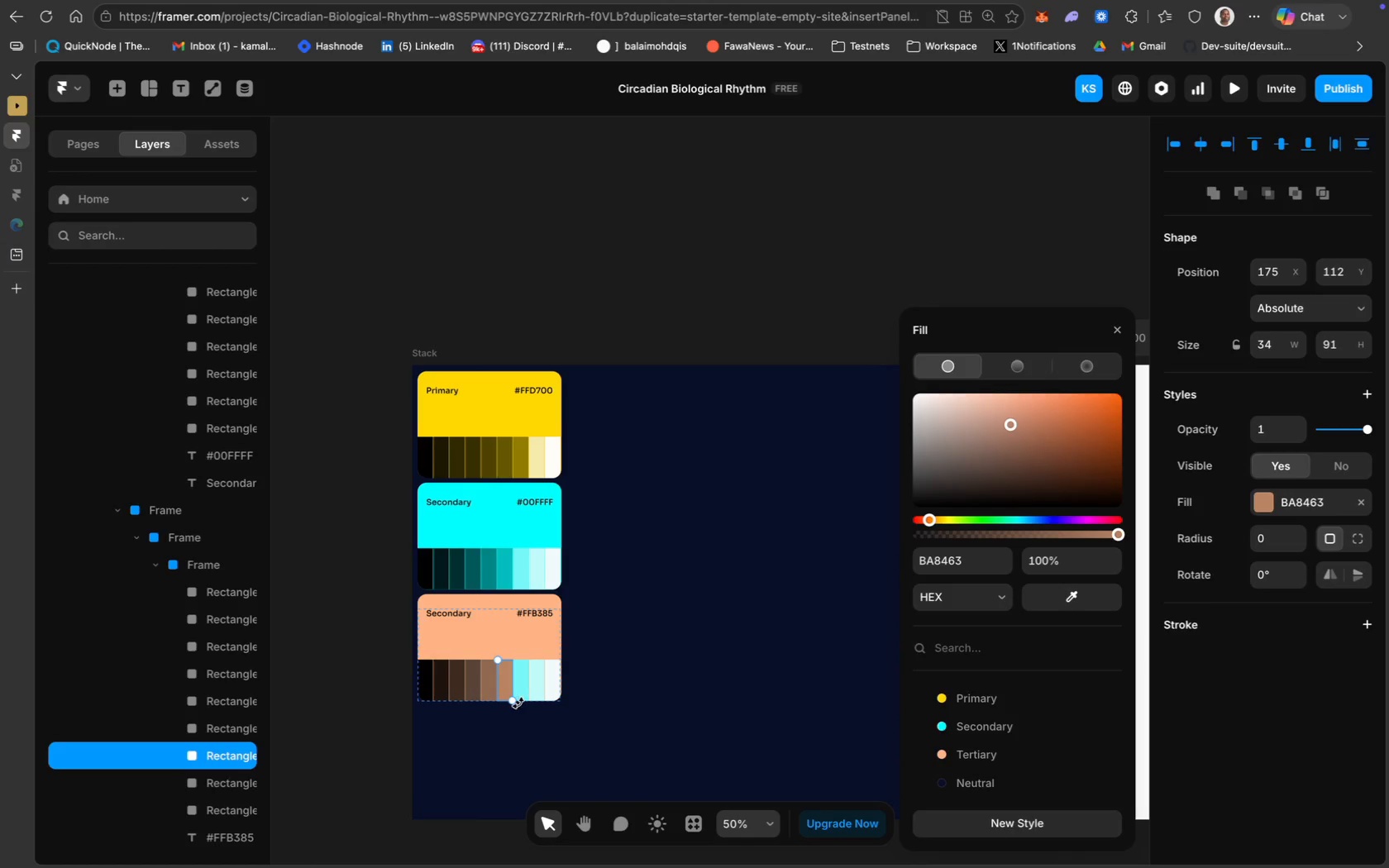 
left_click([525, 684])
 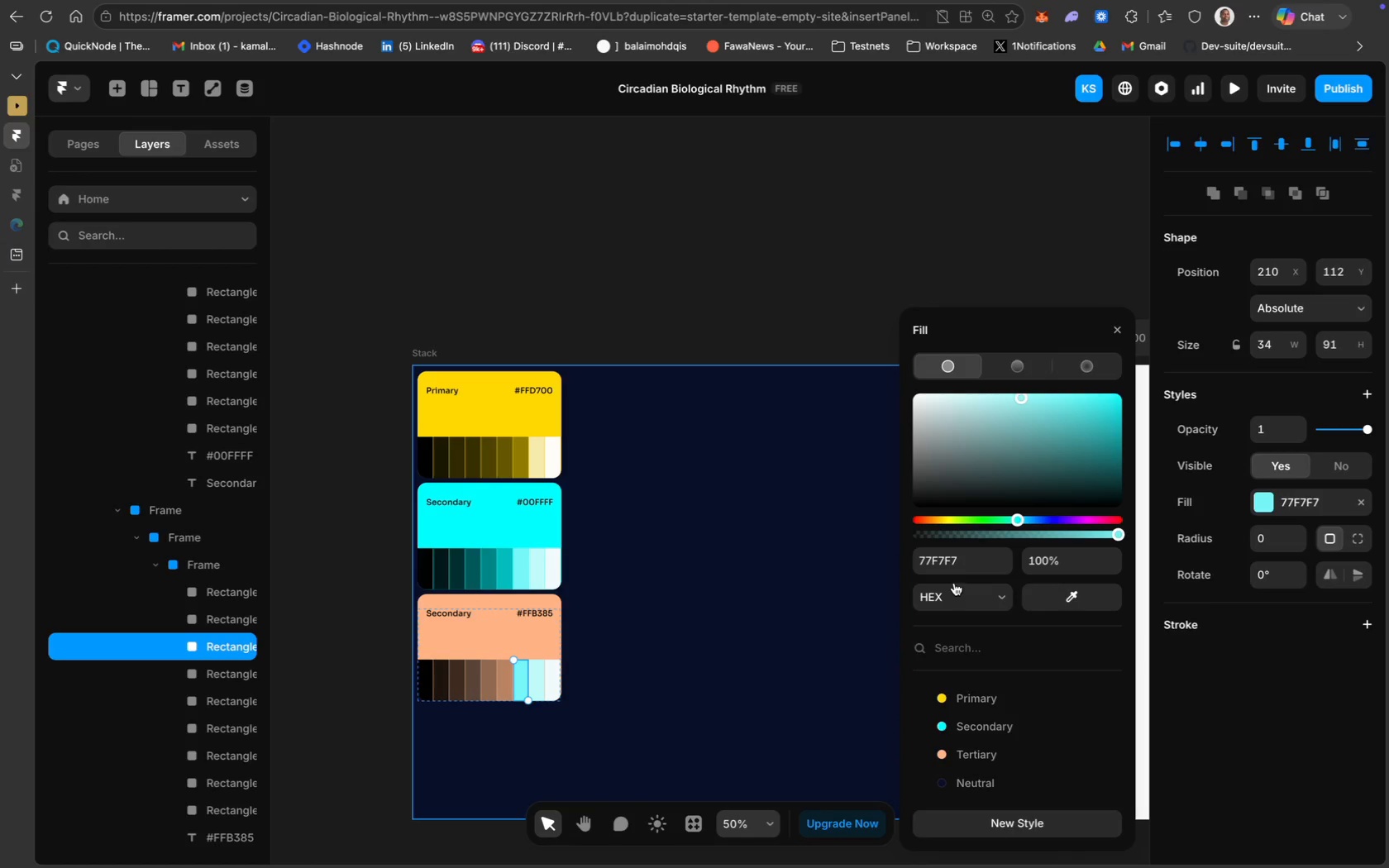 
left_click([950, 565])
 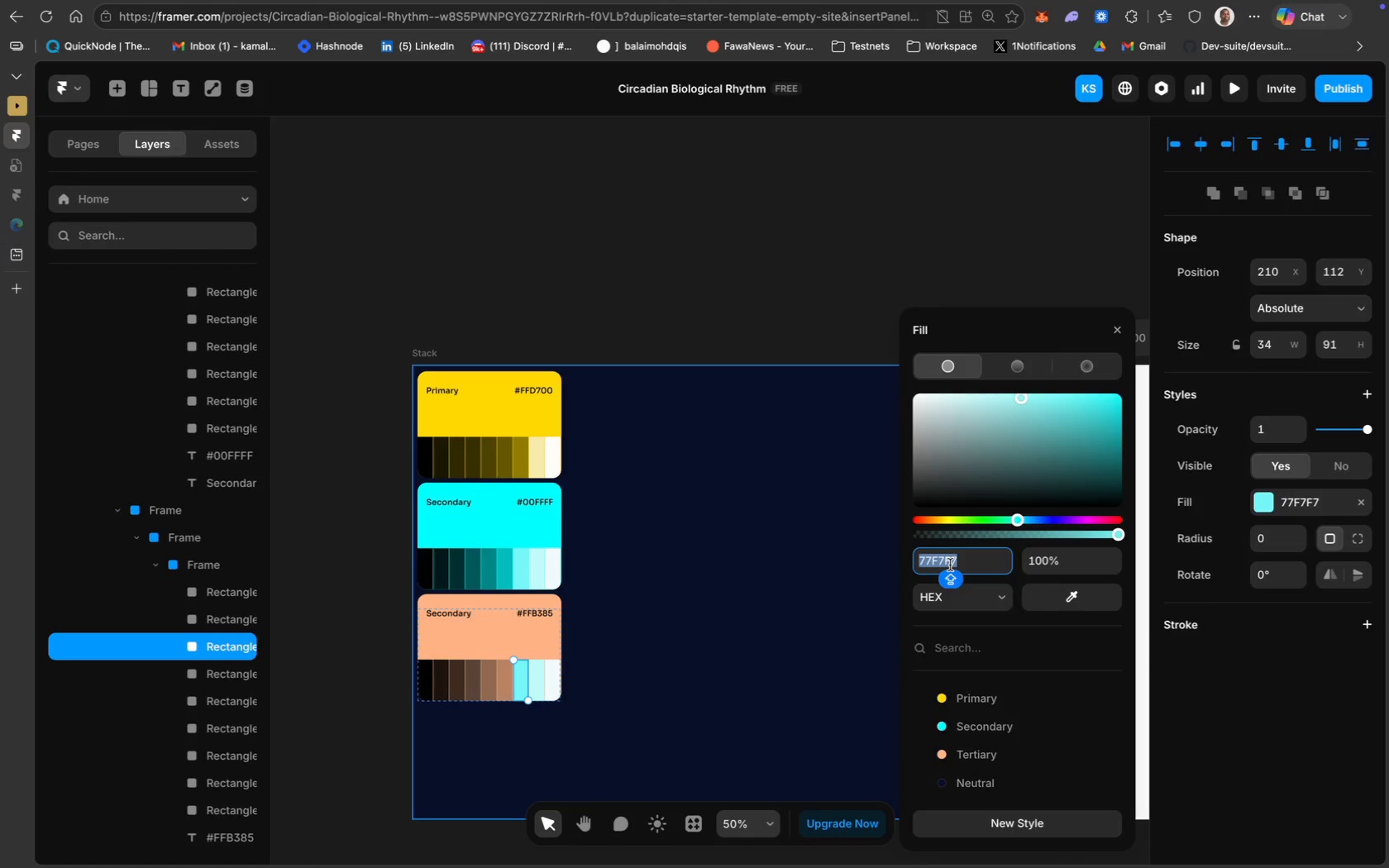 
key(Meta+CommandLeft)
 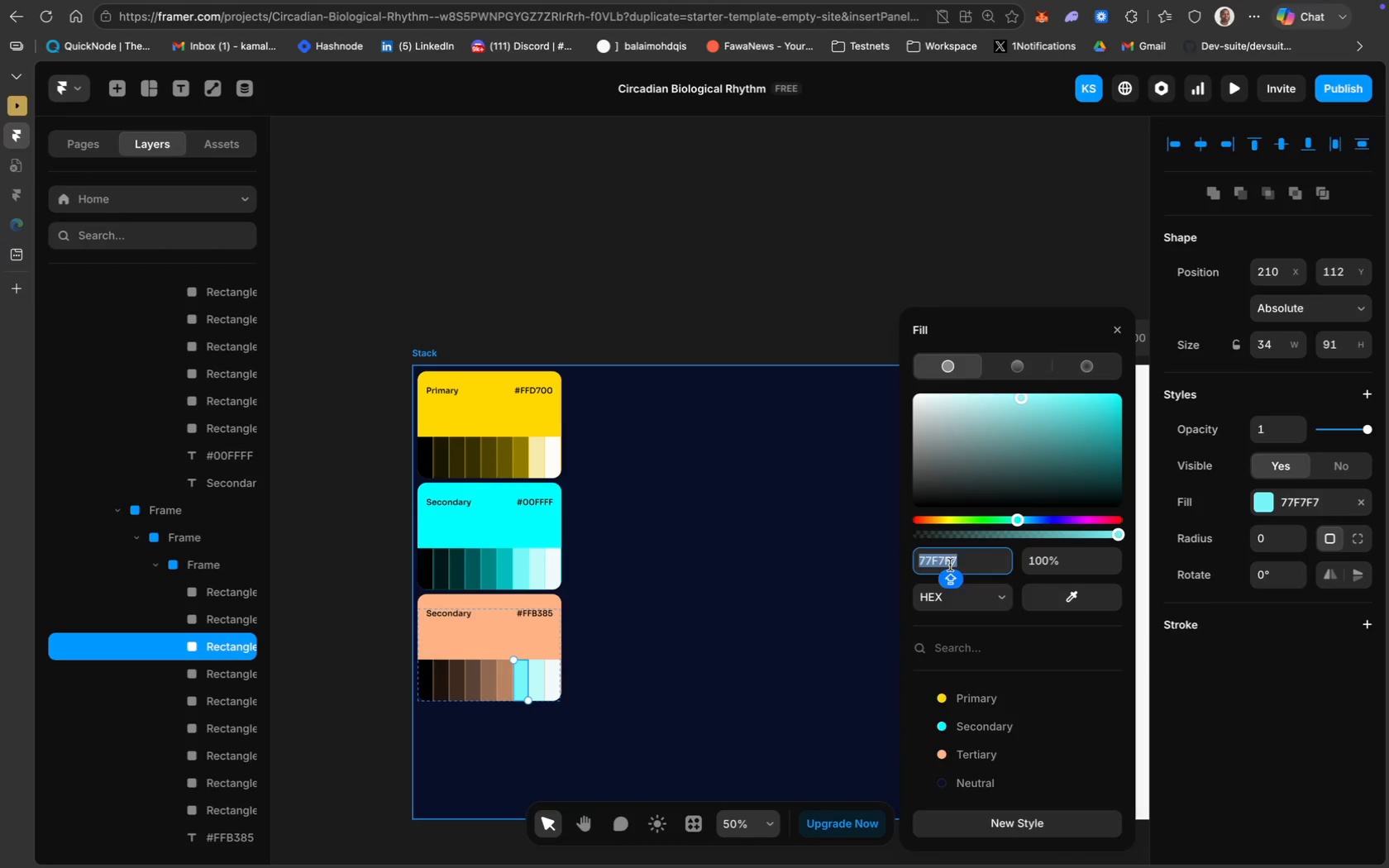 
key(Meta+V)
 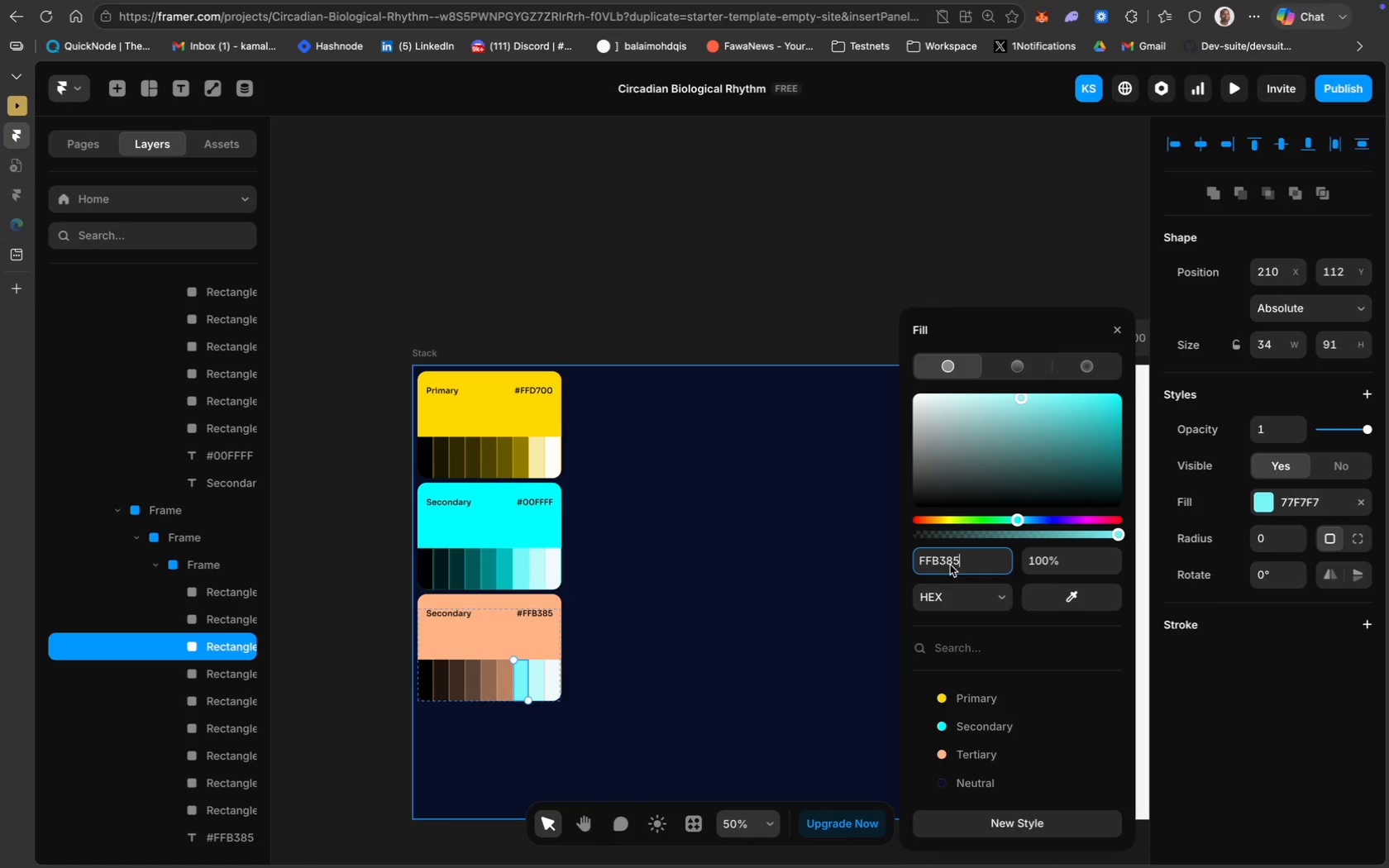 
key(Enter)
 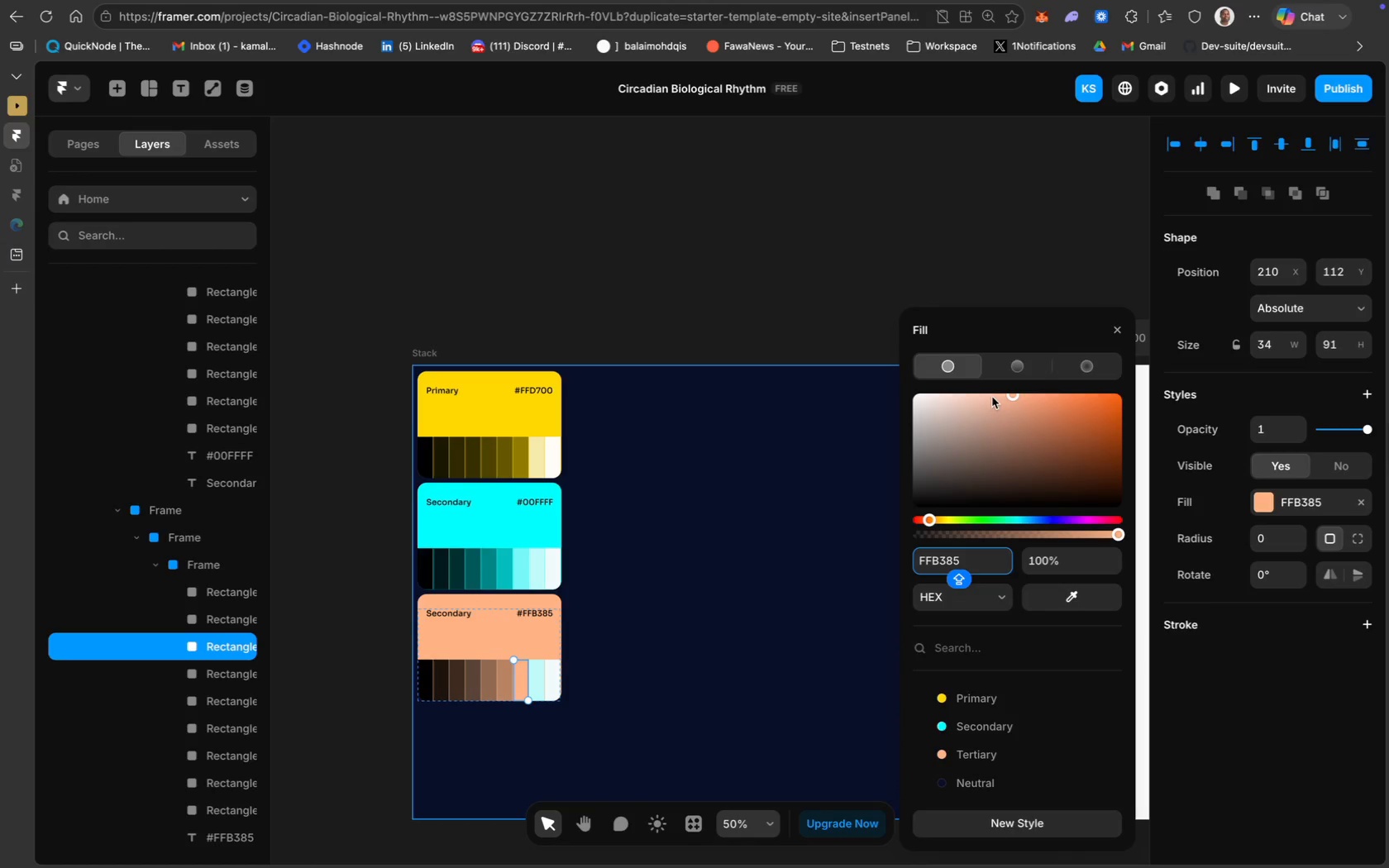 
left_click([985, 398])
 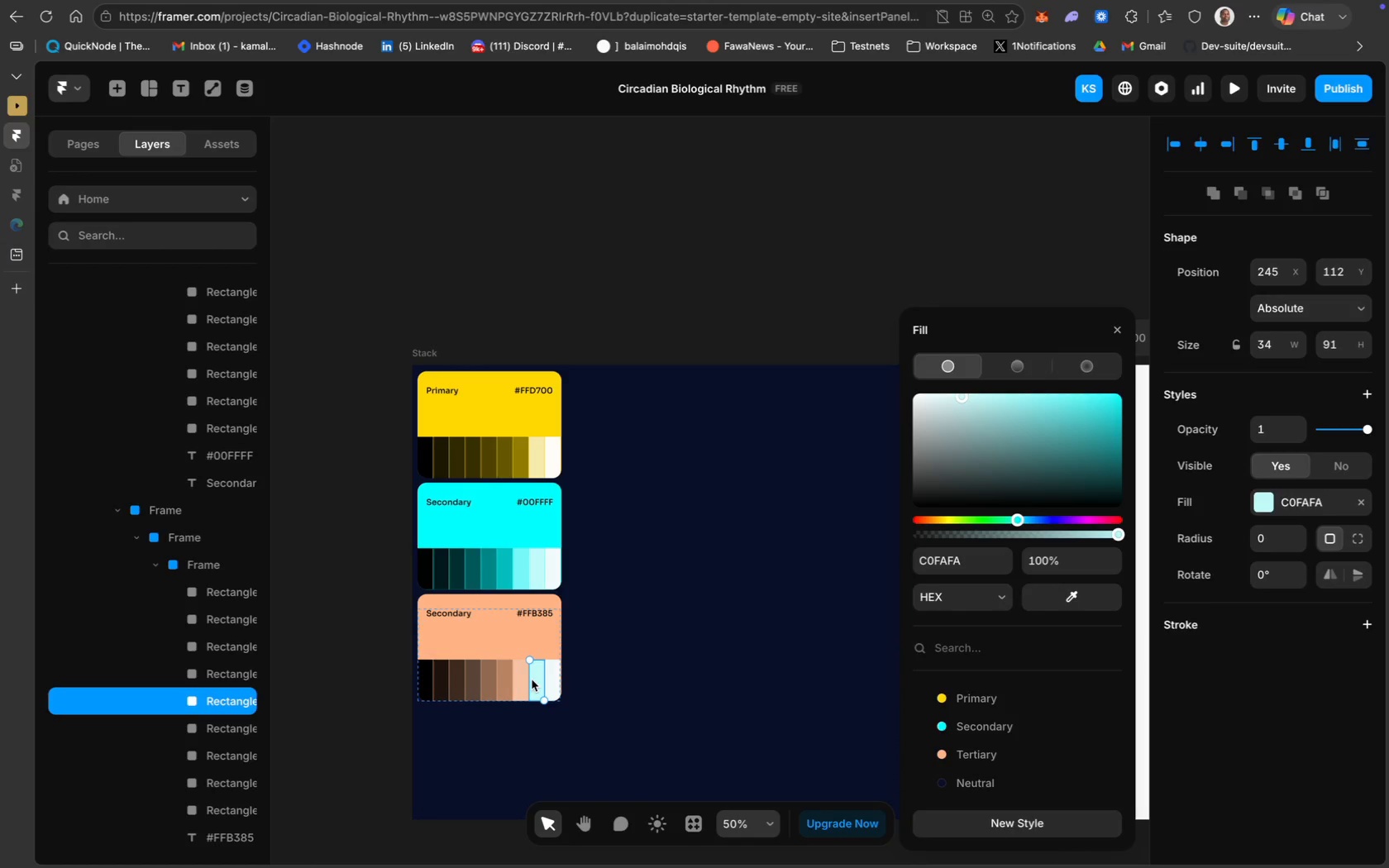 
left_click([968, 563])
 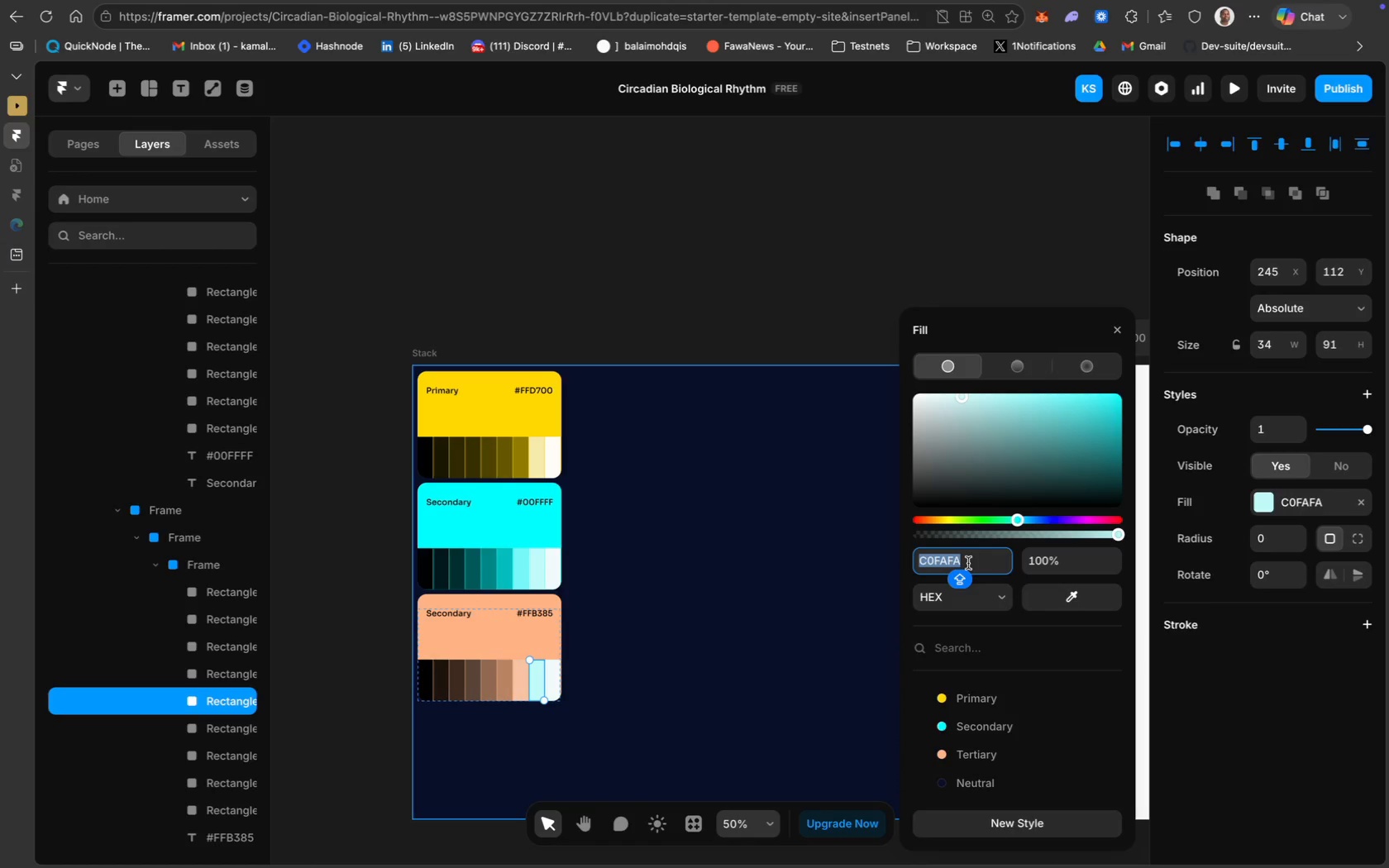 
key(Meta+CommandLeft)
 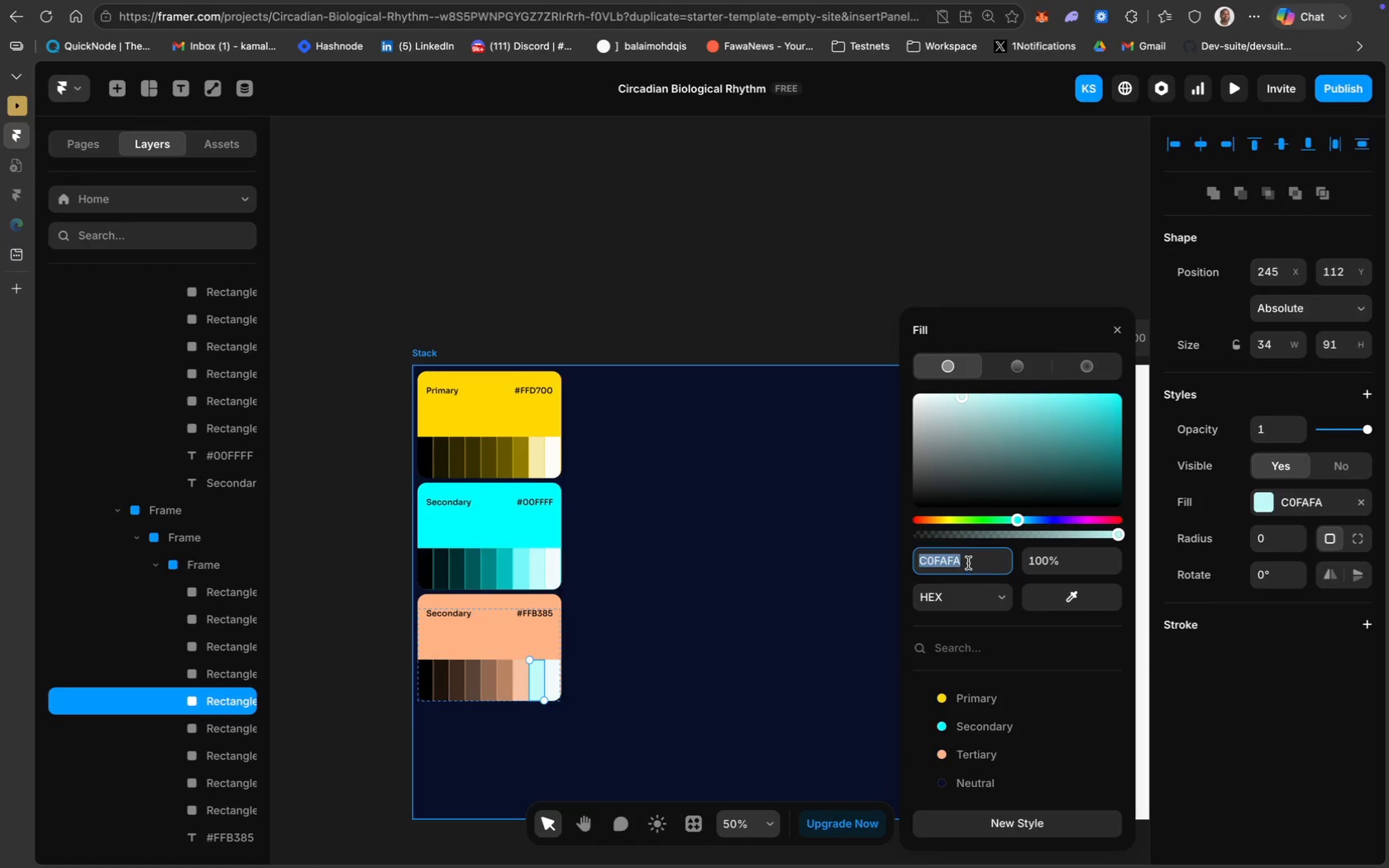 
key(Meta+V)
 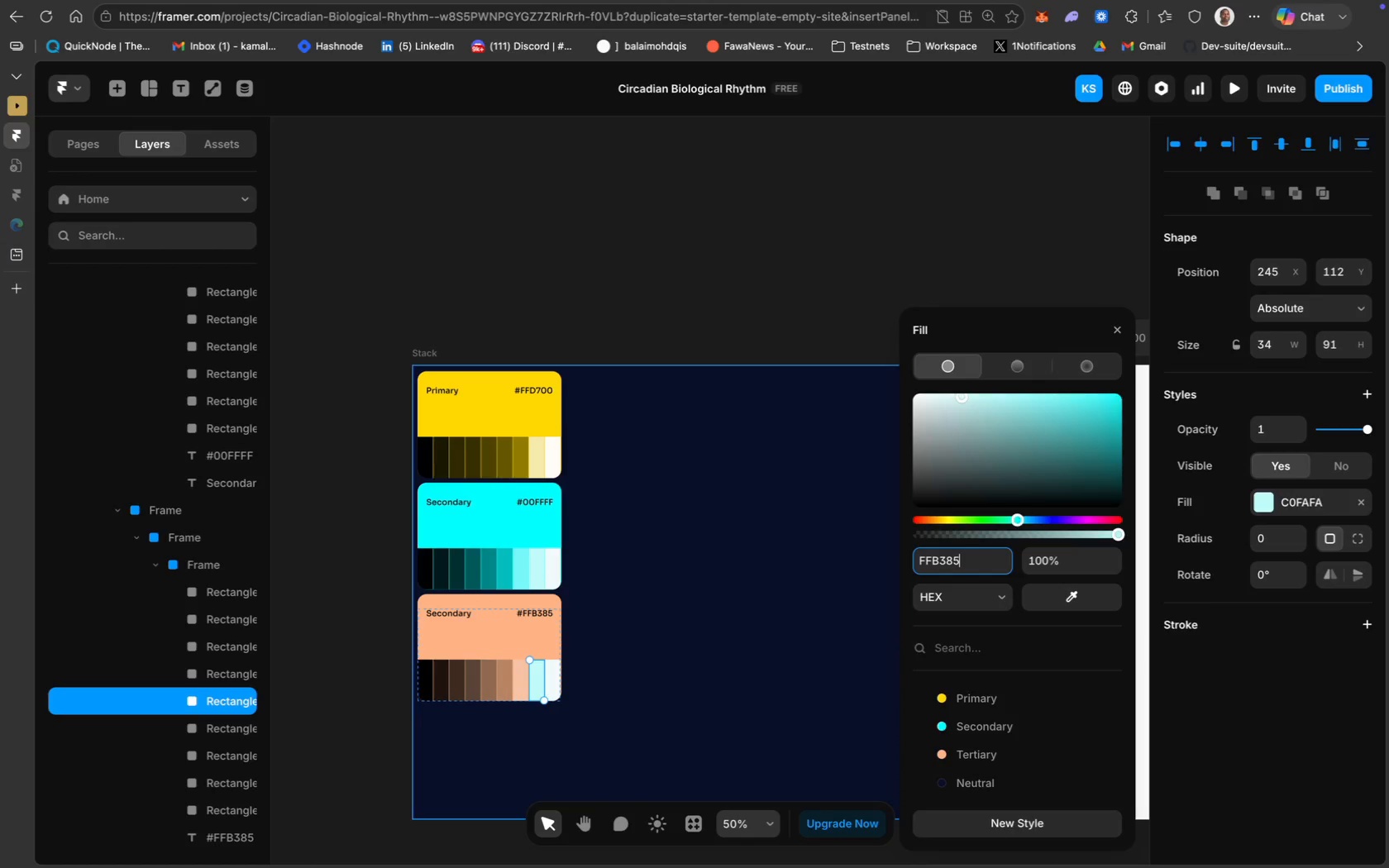 
key(Enter)
 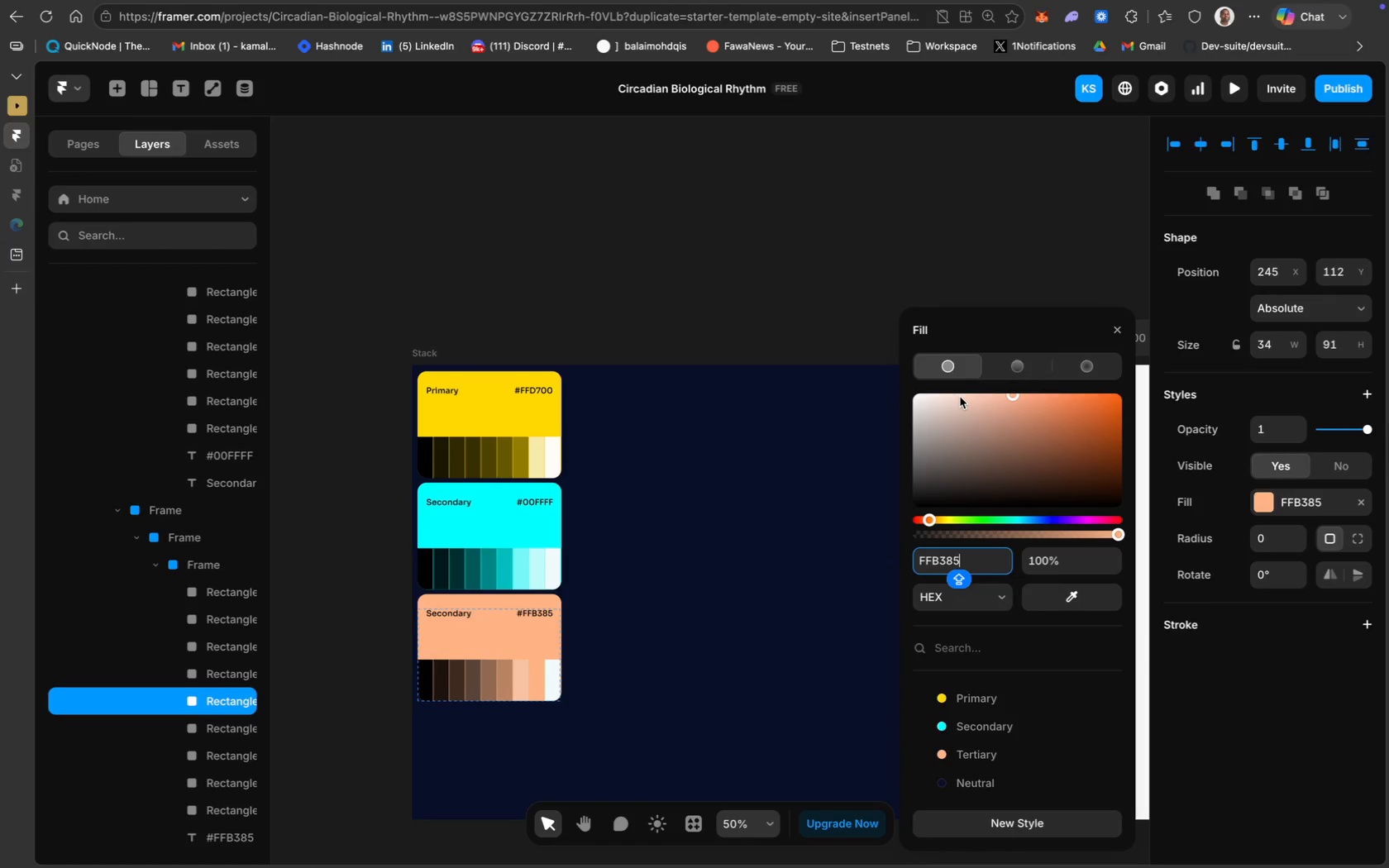 
left_click([957, 398])
 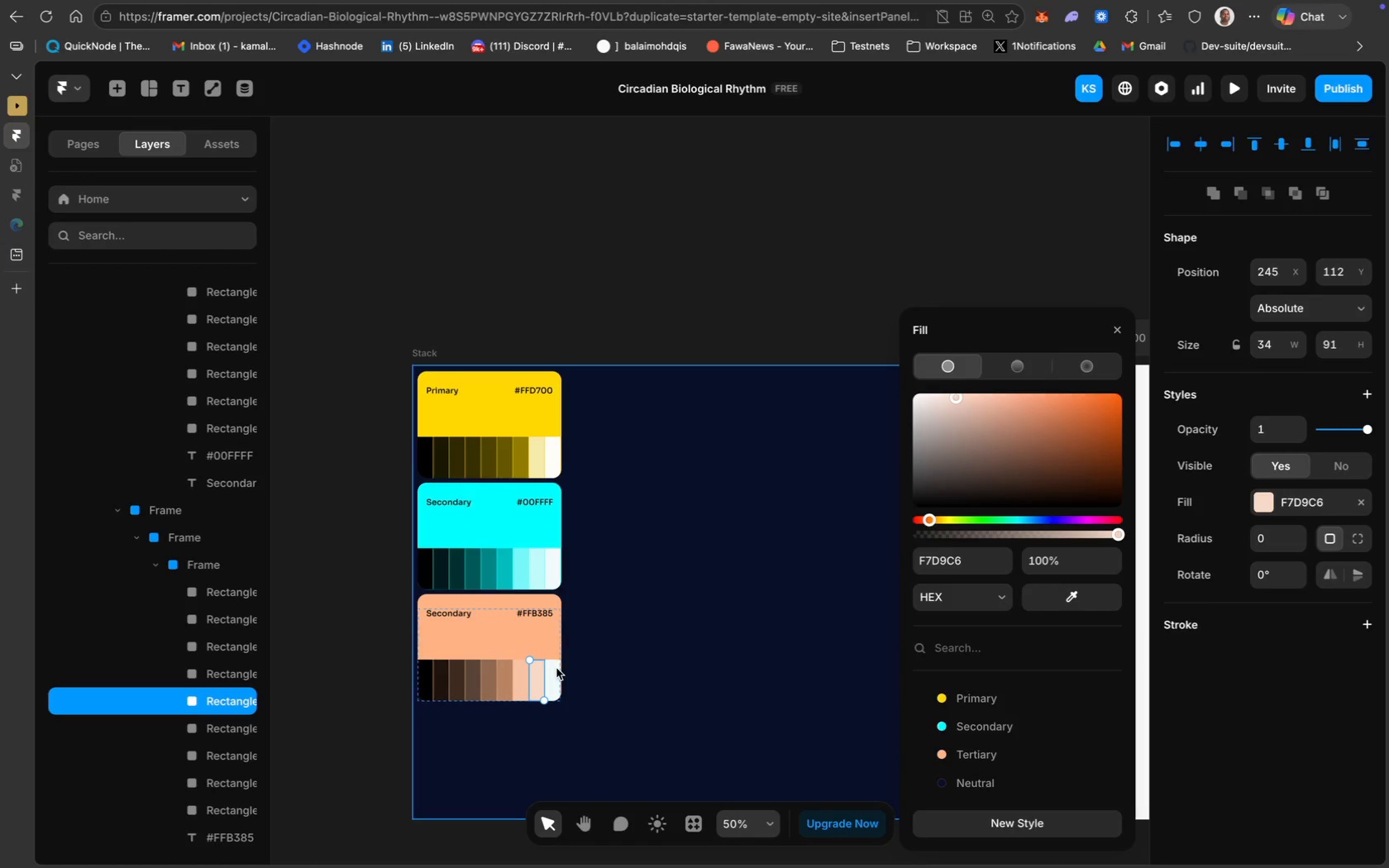 
left_click([553, 670])
 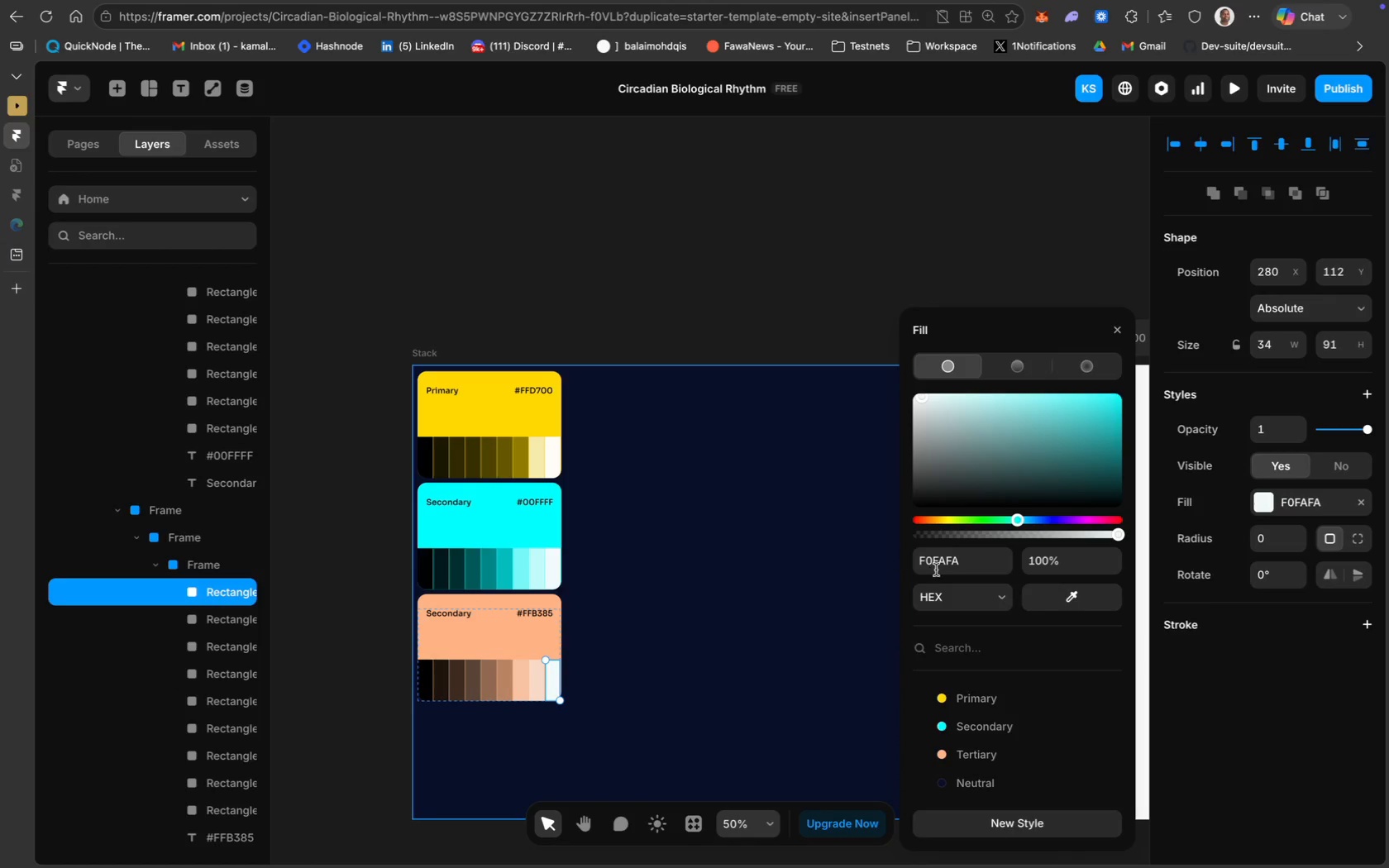 
left_click([938, 568])
 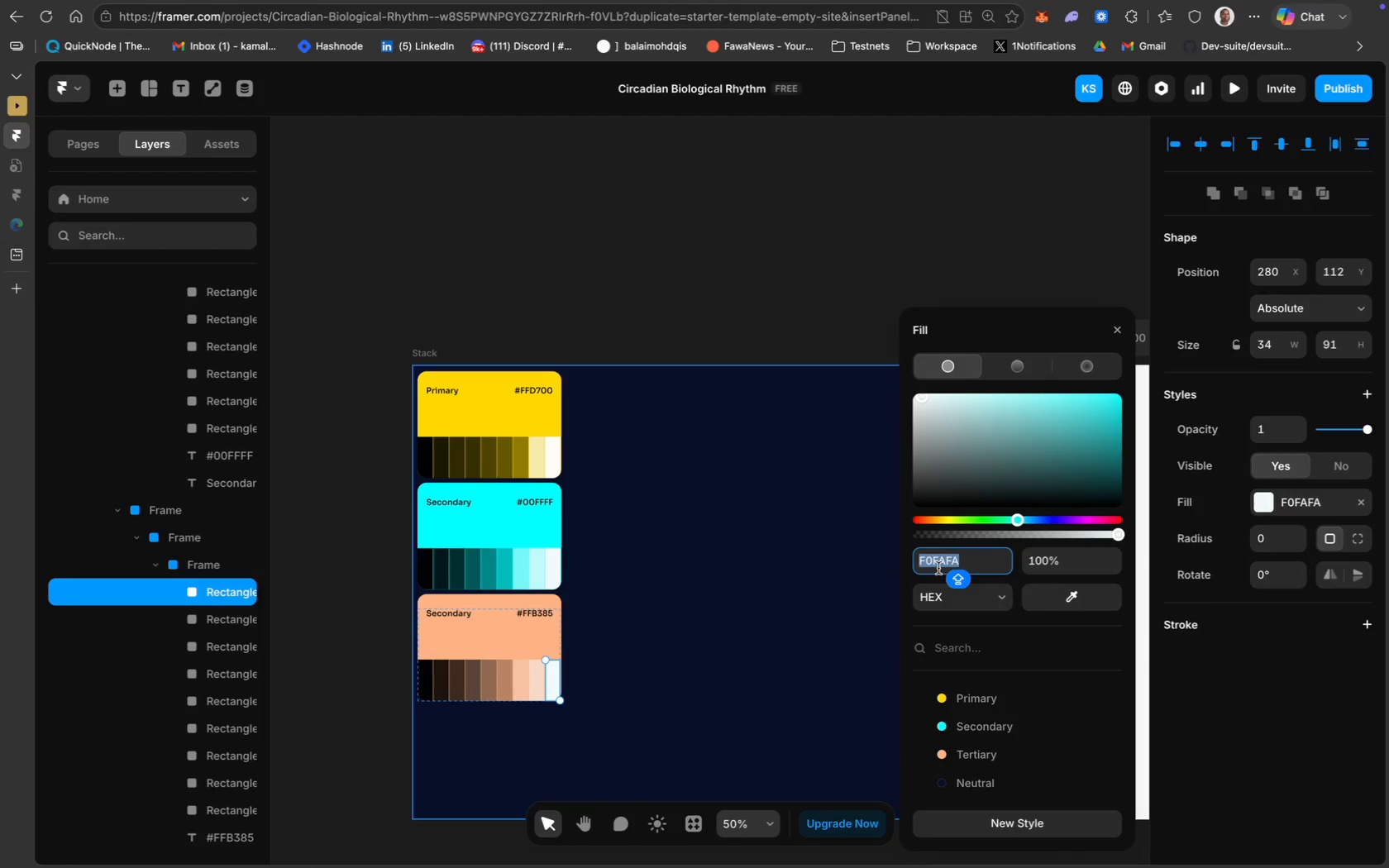 
key(Meta+CommandLeft)
 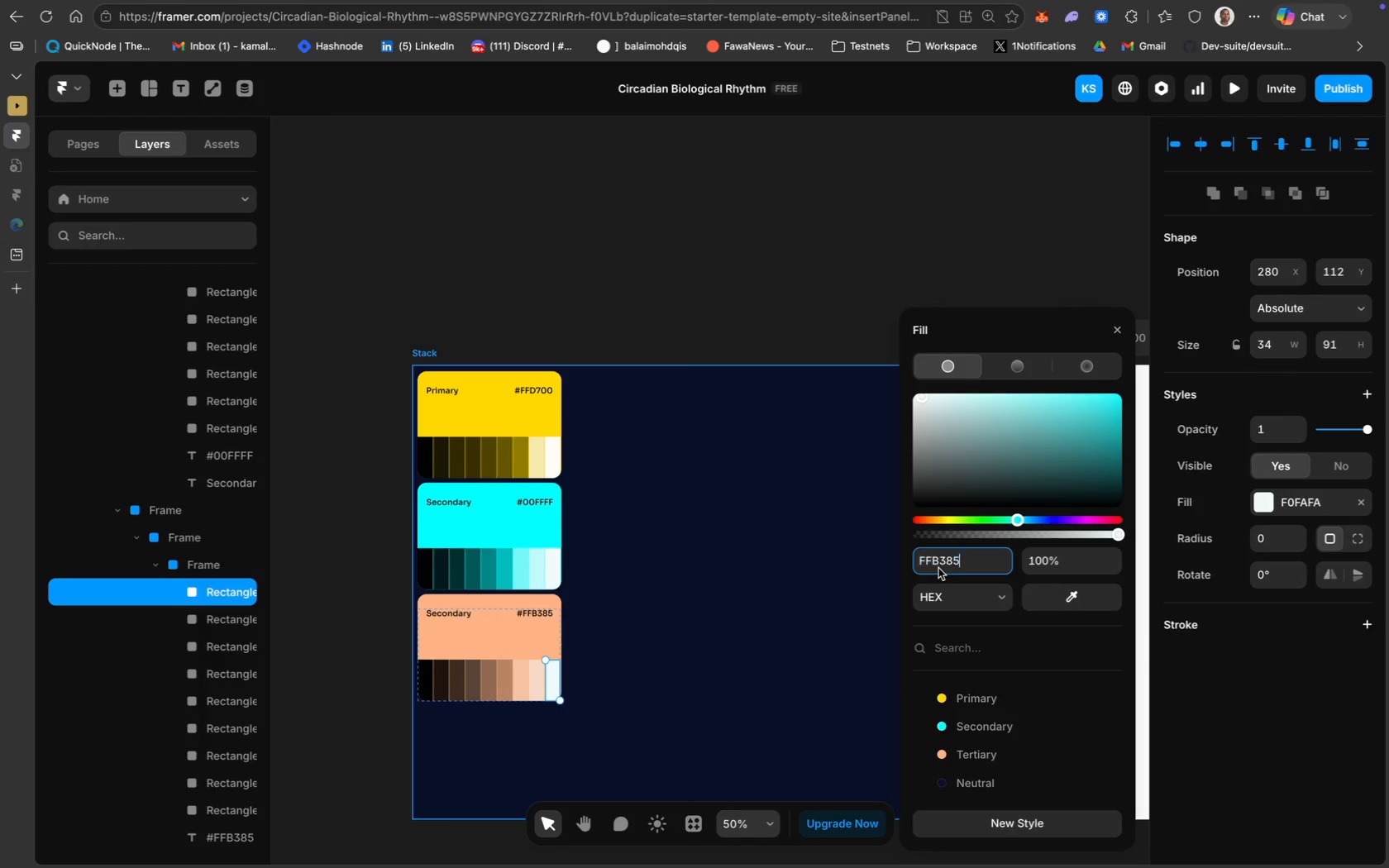 
key(Meta+V)
 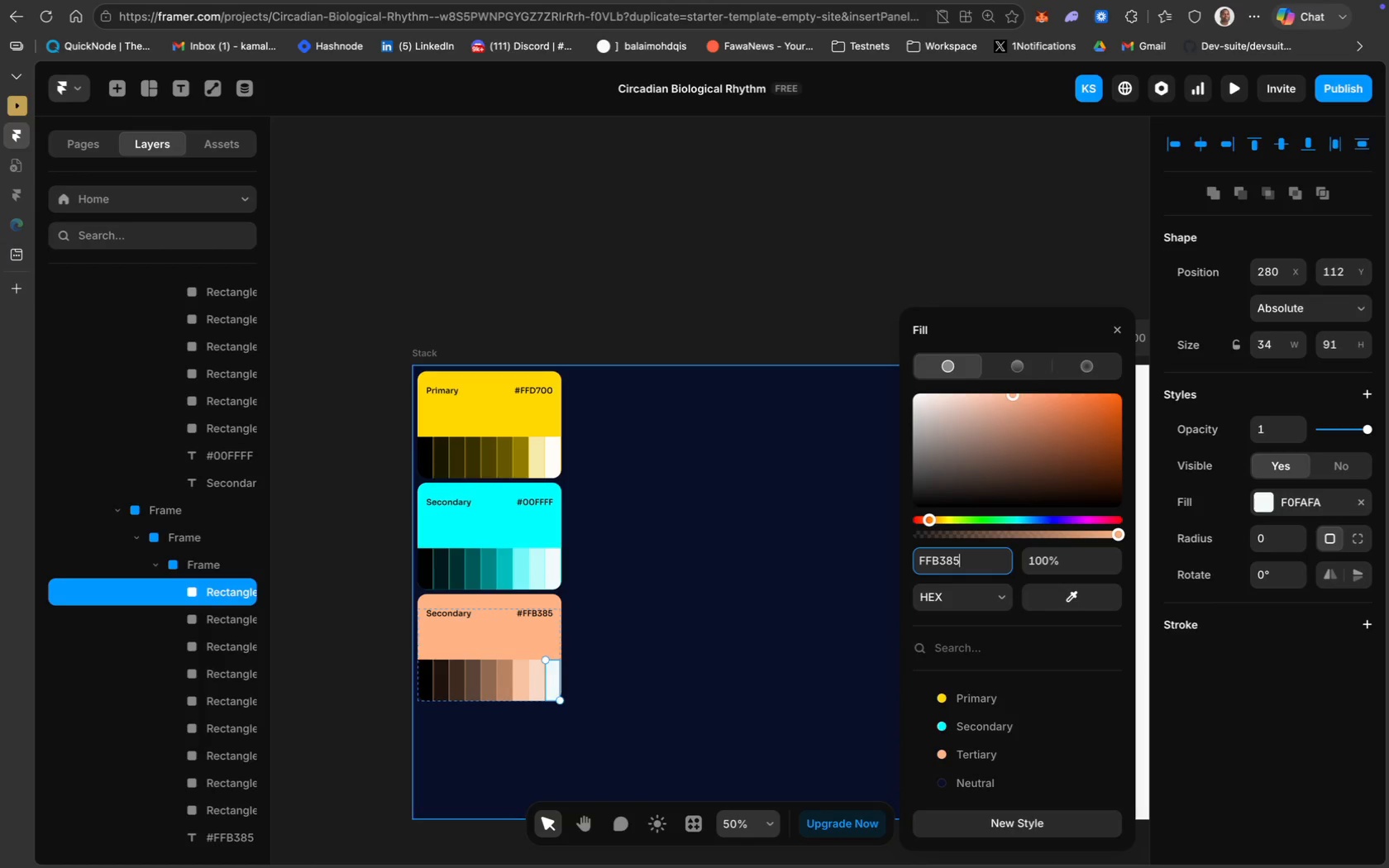 
key(Enter)
 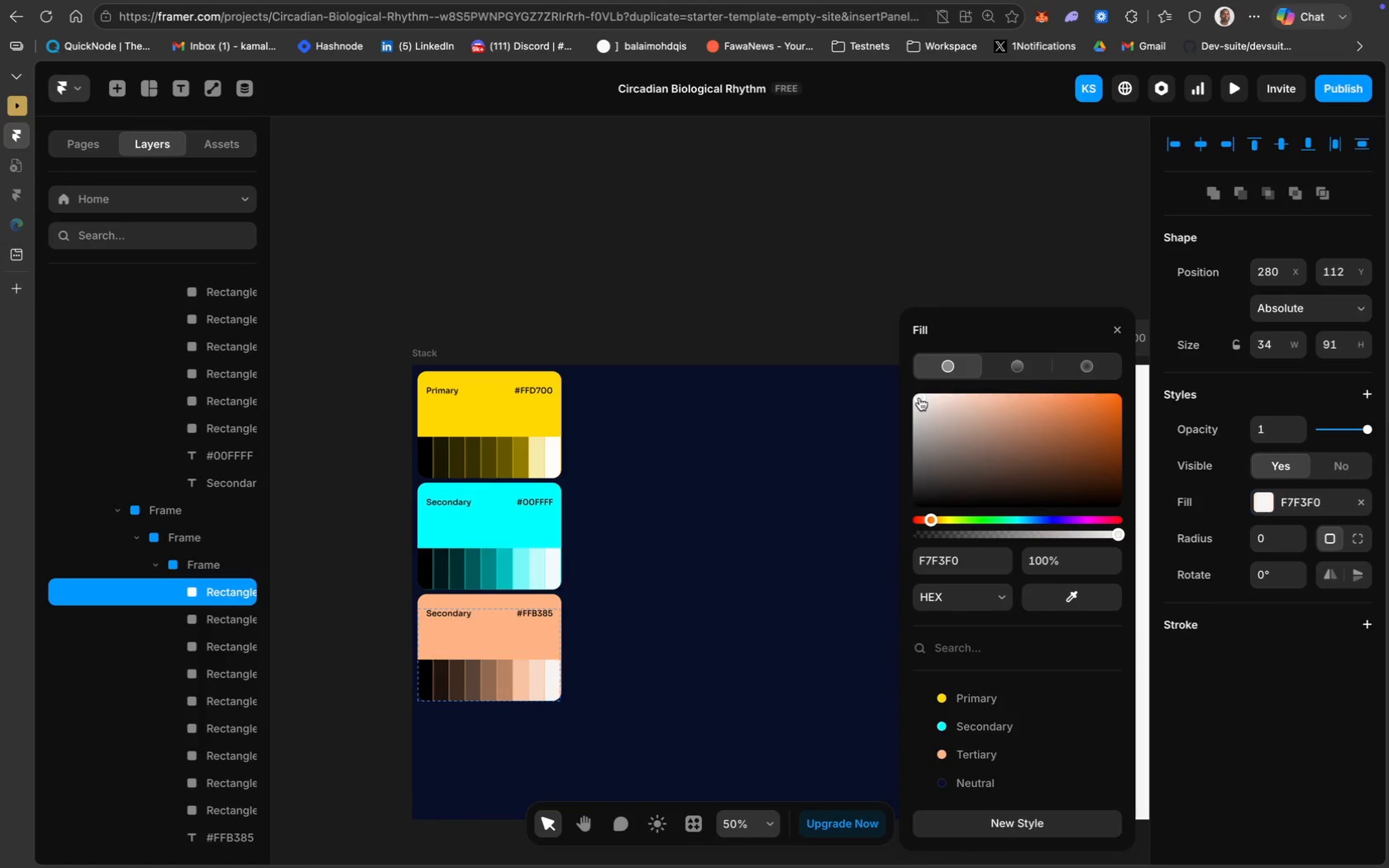 
left_click([705, 437])
 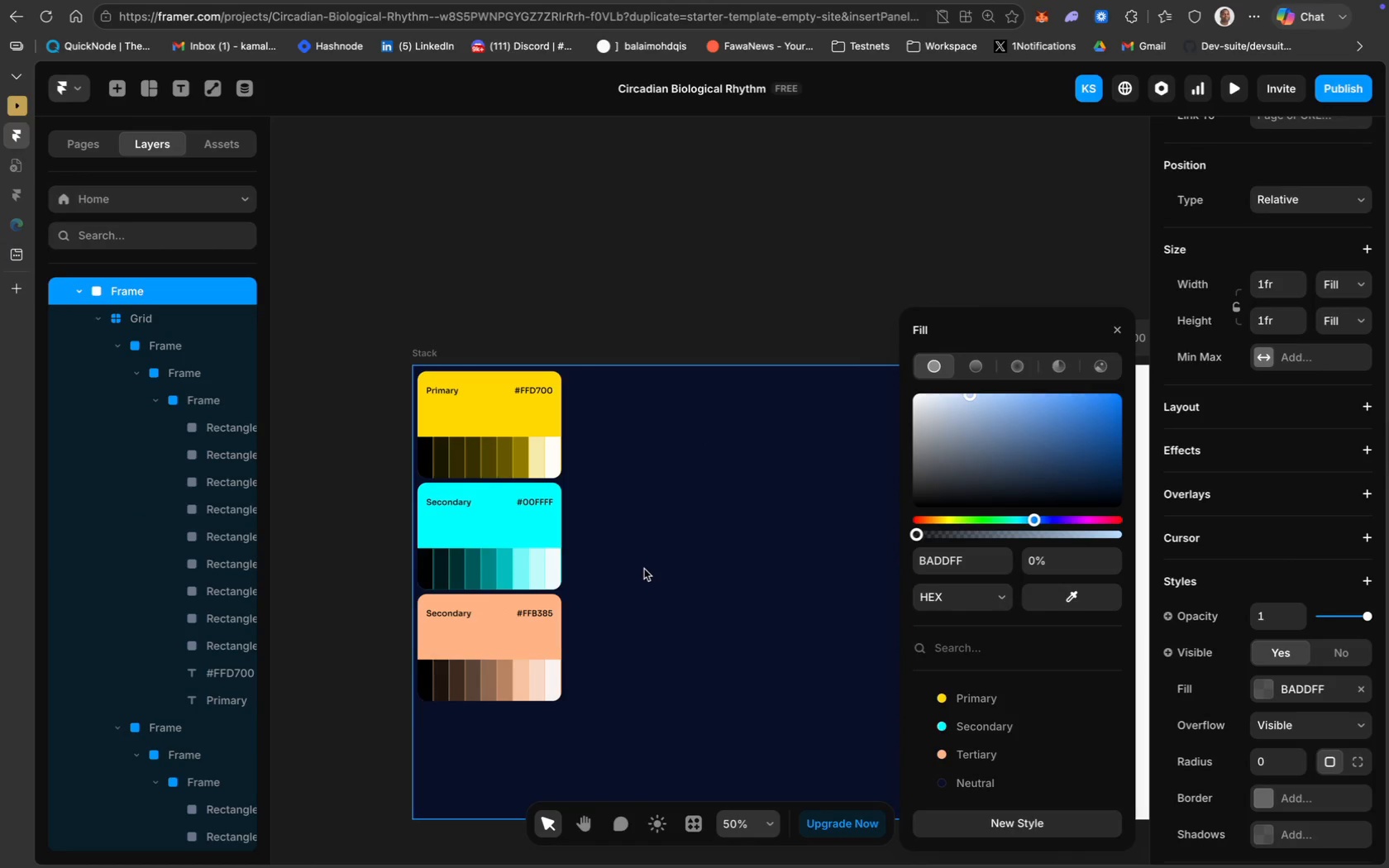 
wait(5.34)
 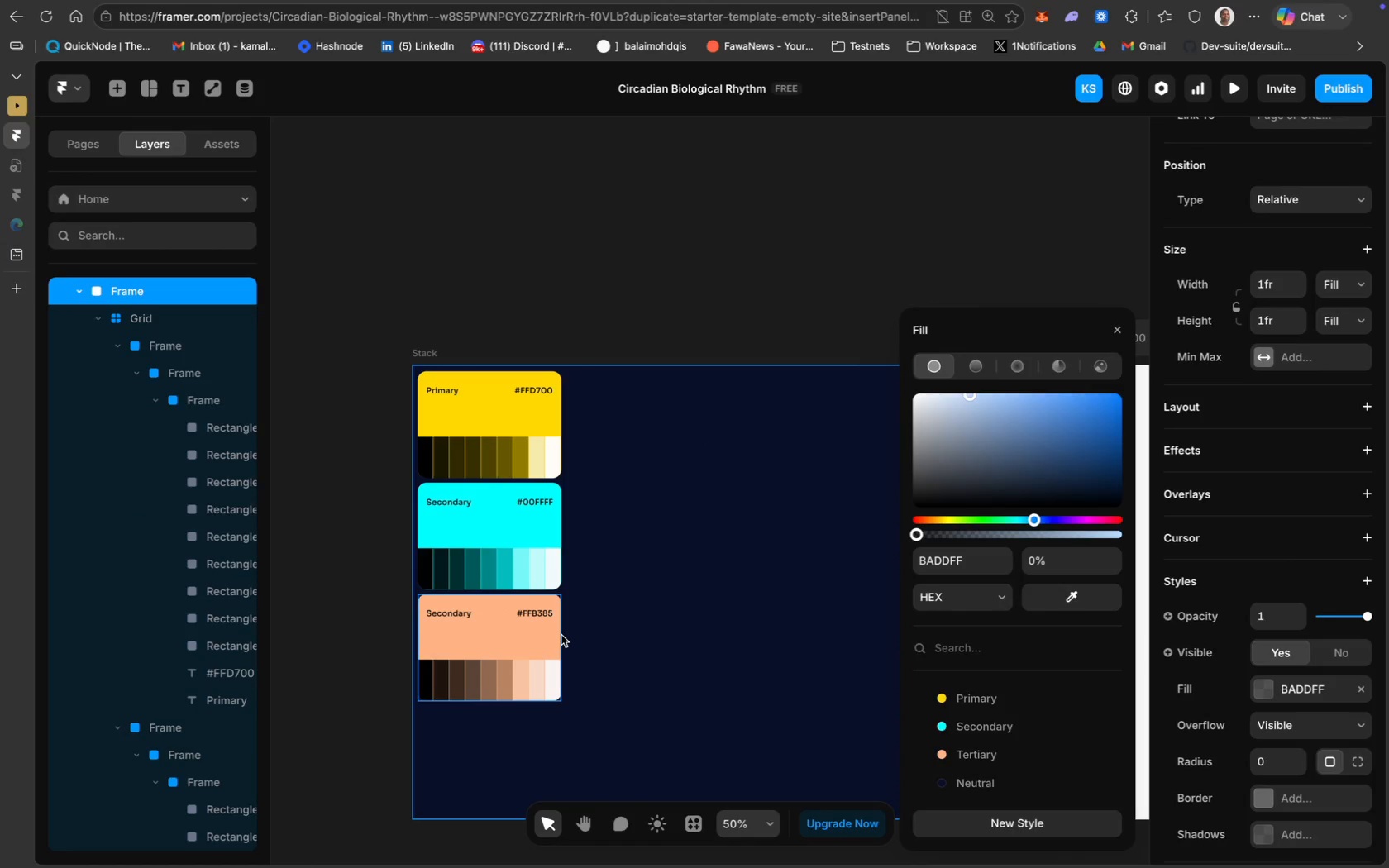 
left_click([512, 748])
 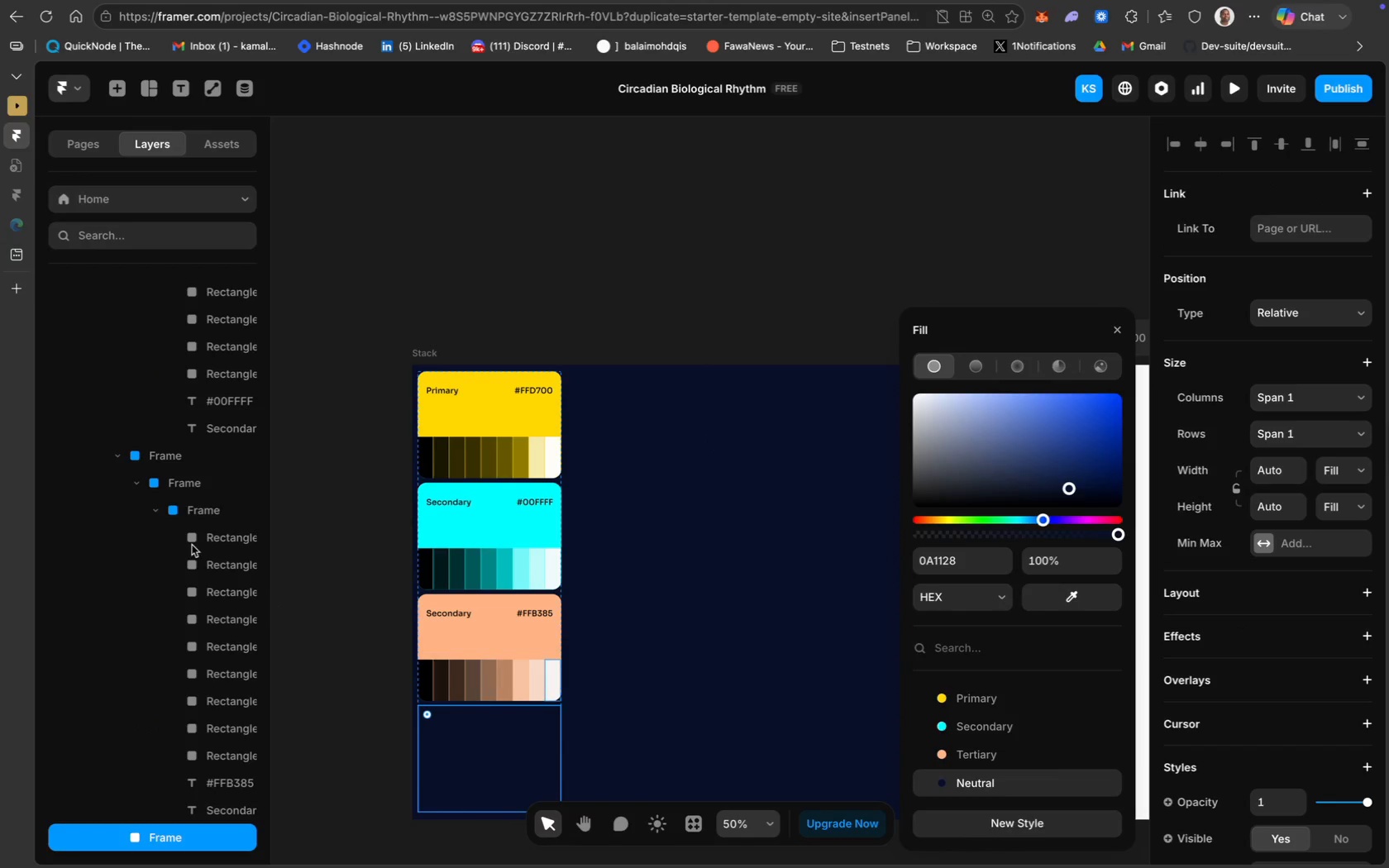 
left_click([179, 516])
 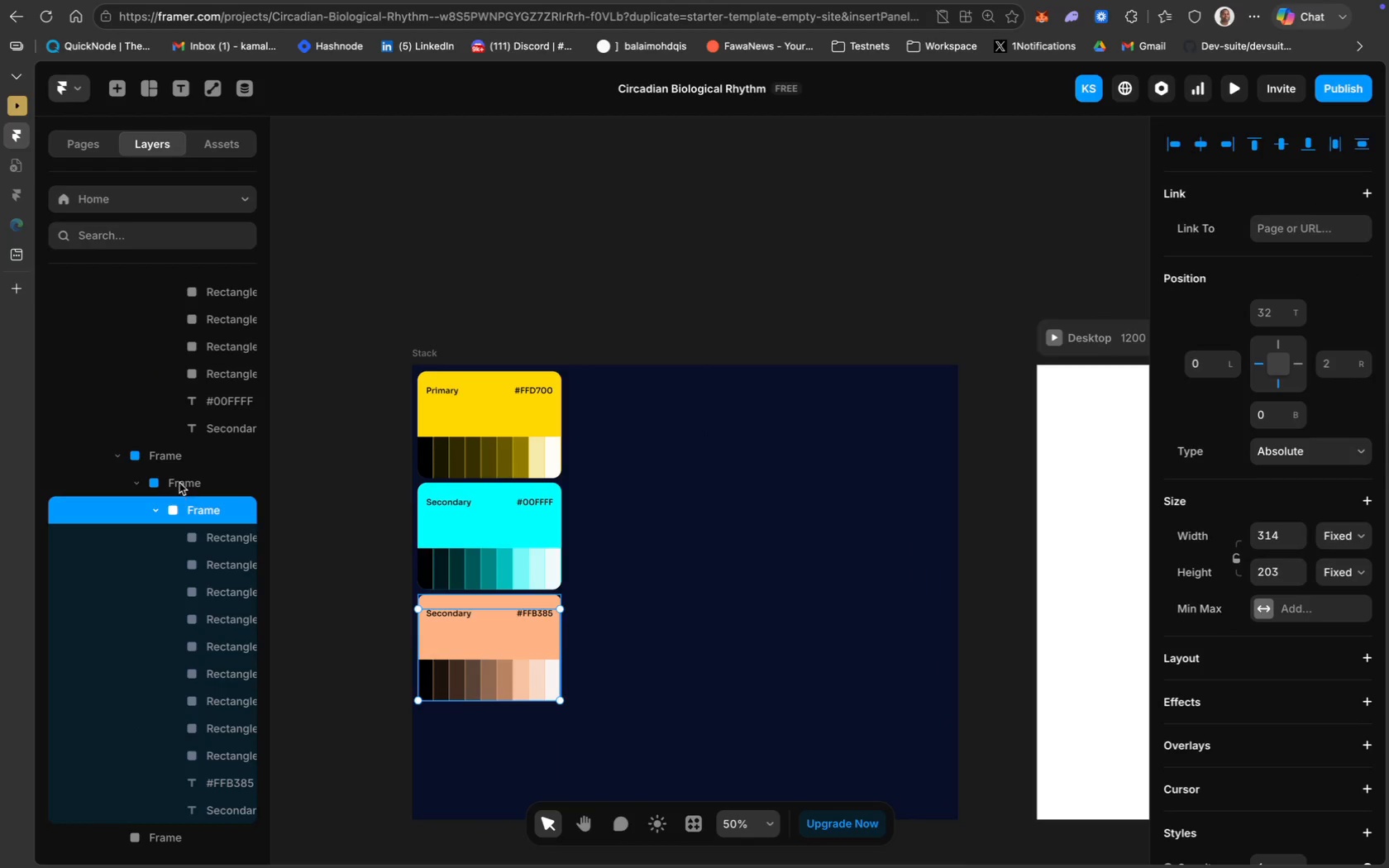 
left_click([179, 479])
 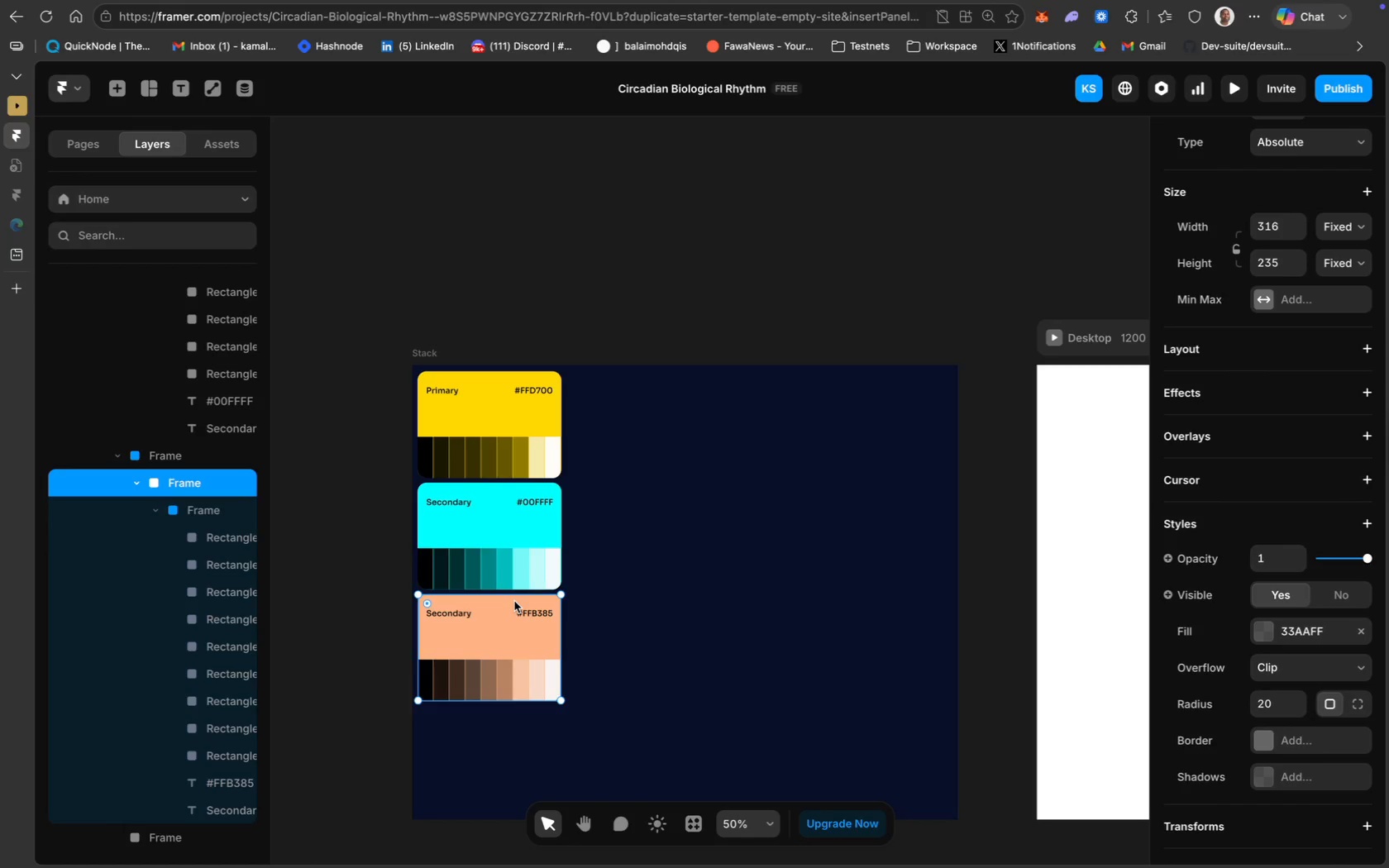 
key(Meta+D)
 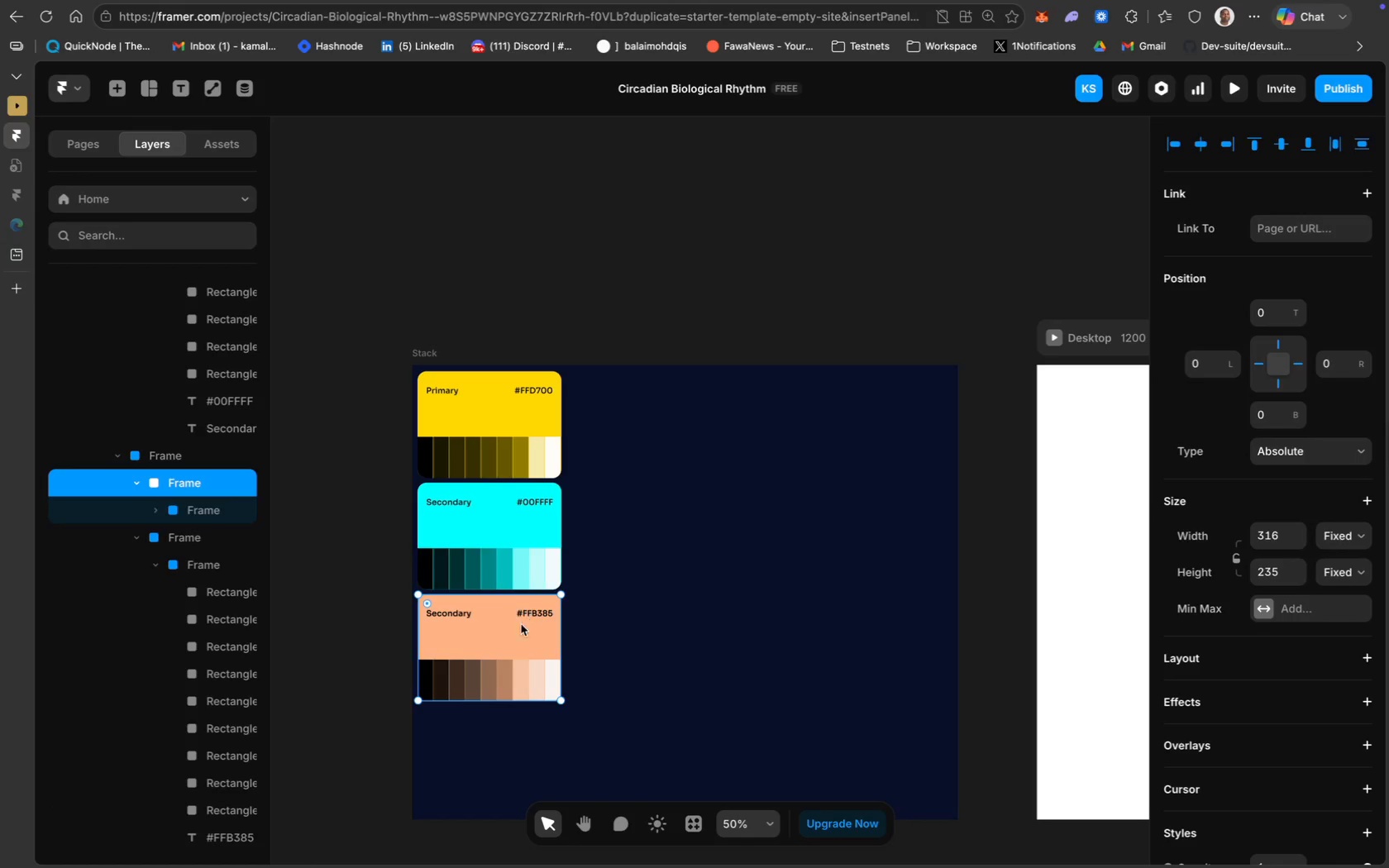 
left_click_drag(start_coordinate=[507, 631], to_coordinate=[509, 742])
 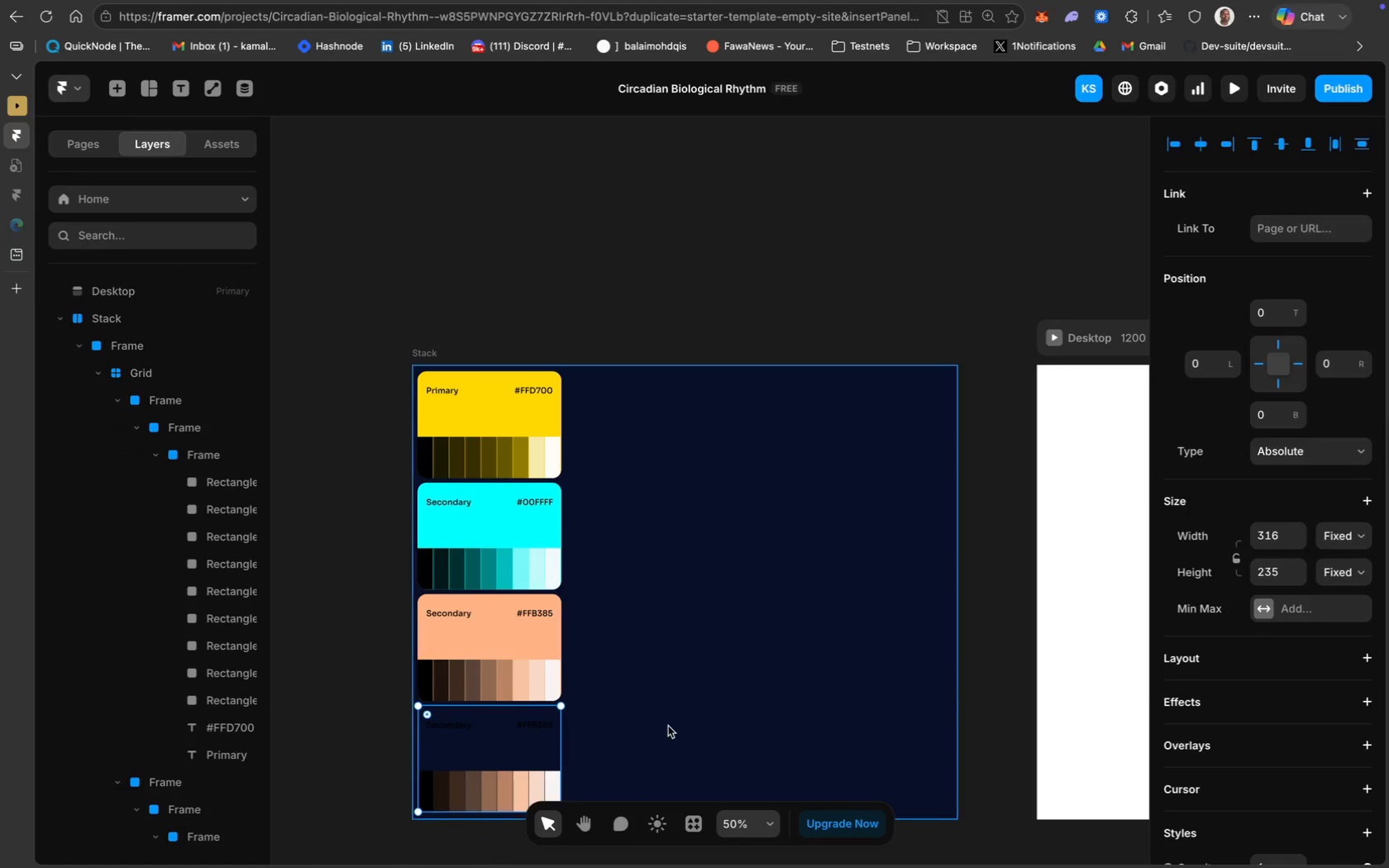 
scroll: coordinate [668, 726], scroll_direction: down, amount: 15.0
 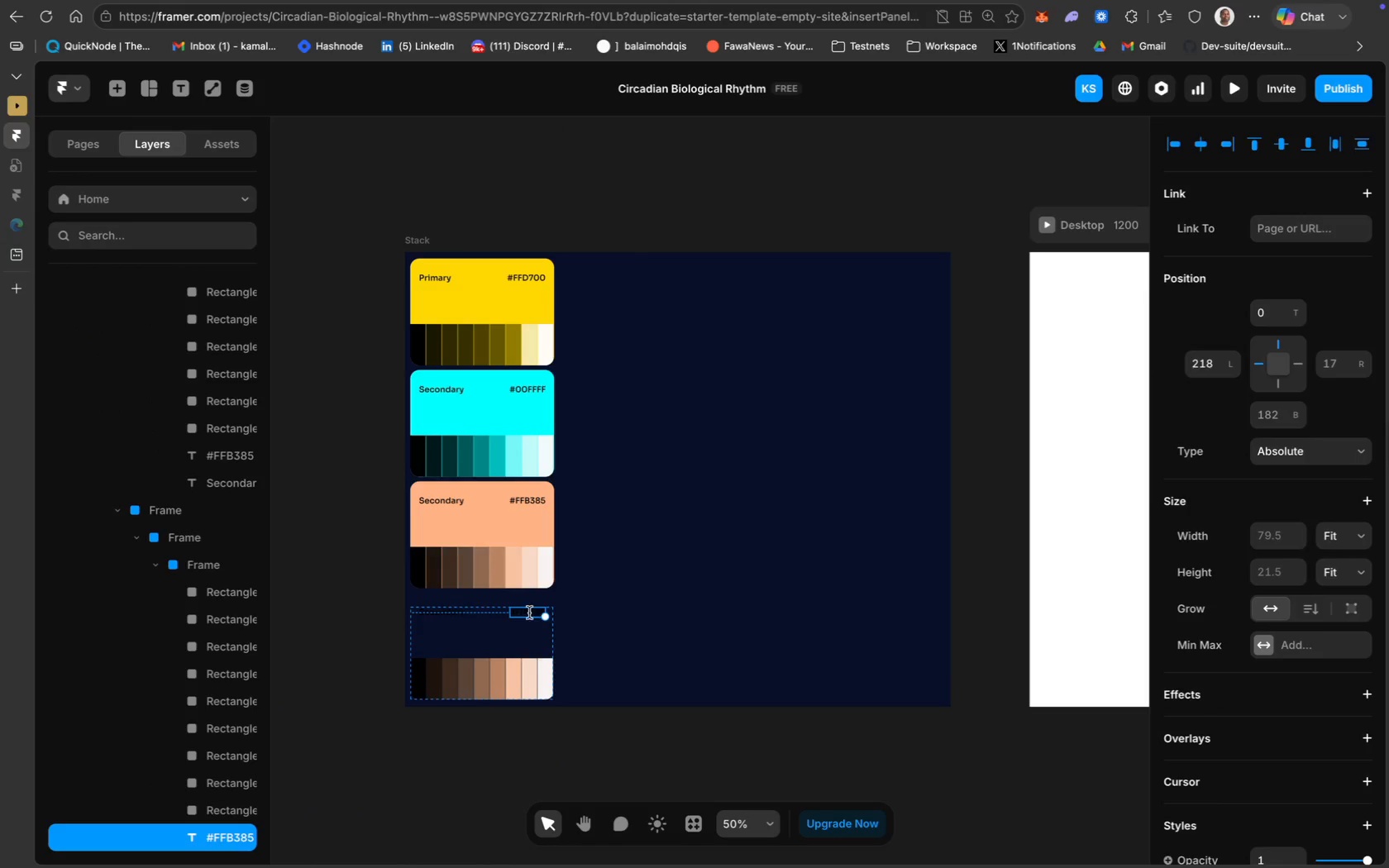 
wait(5.14)
 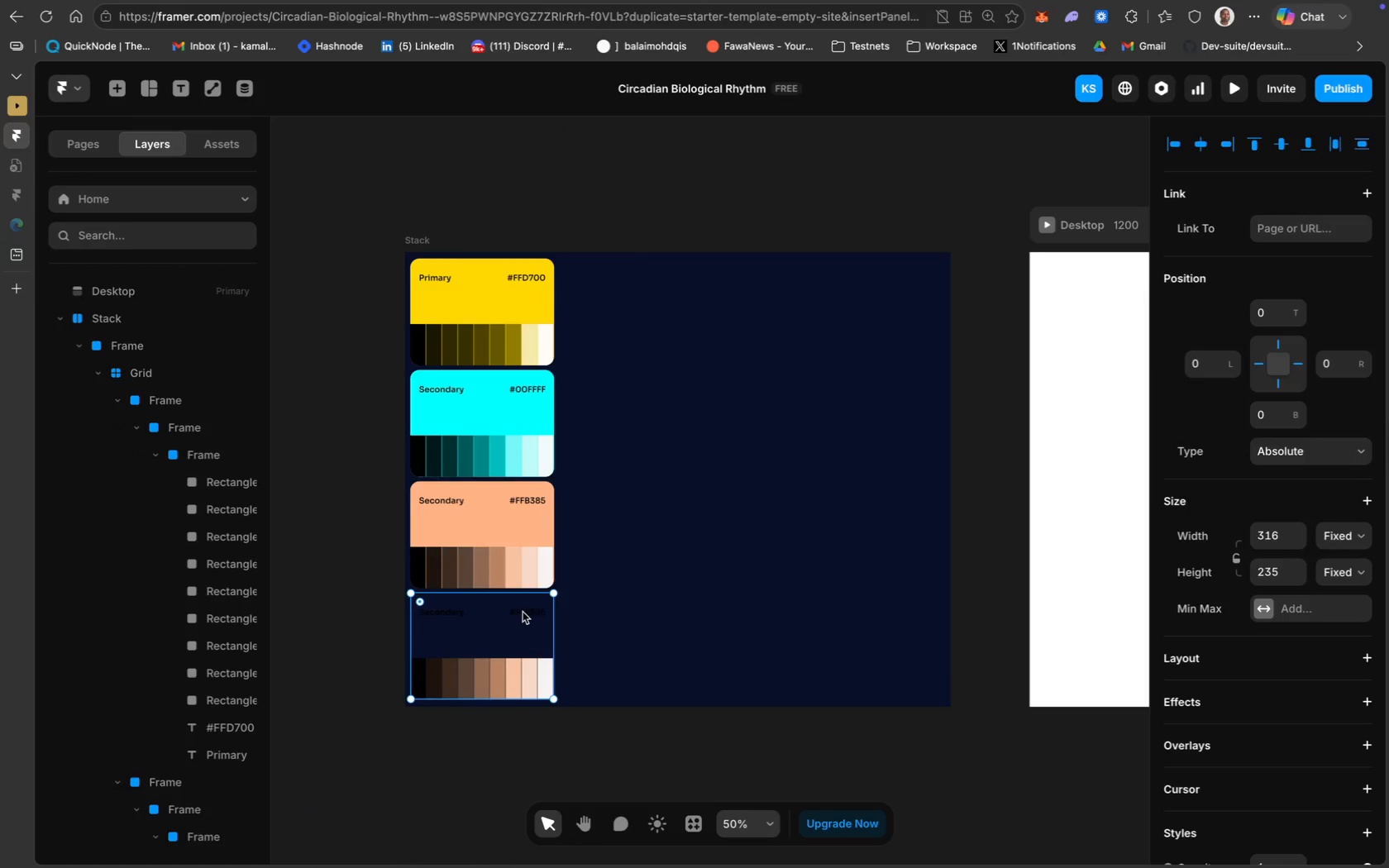 
type(0A1)
 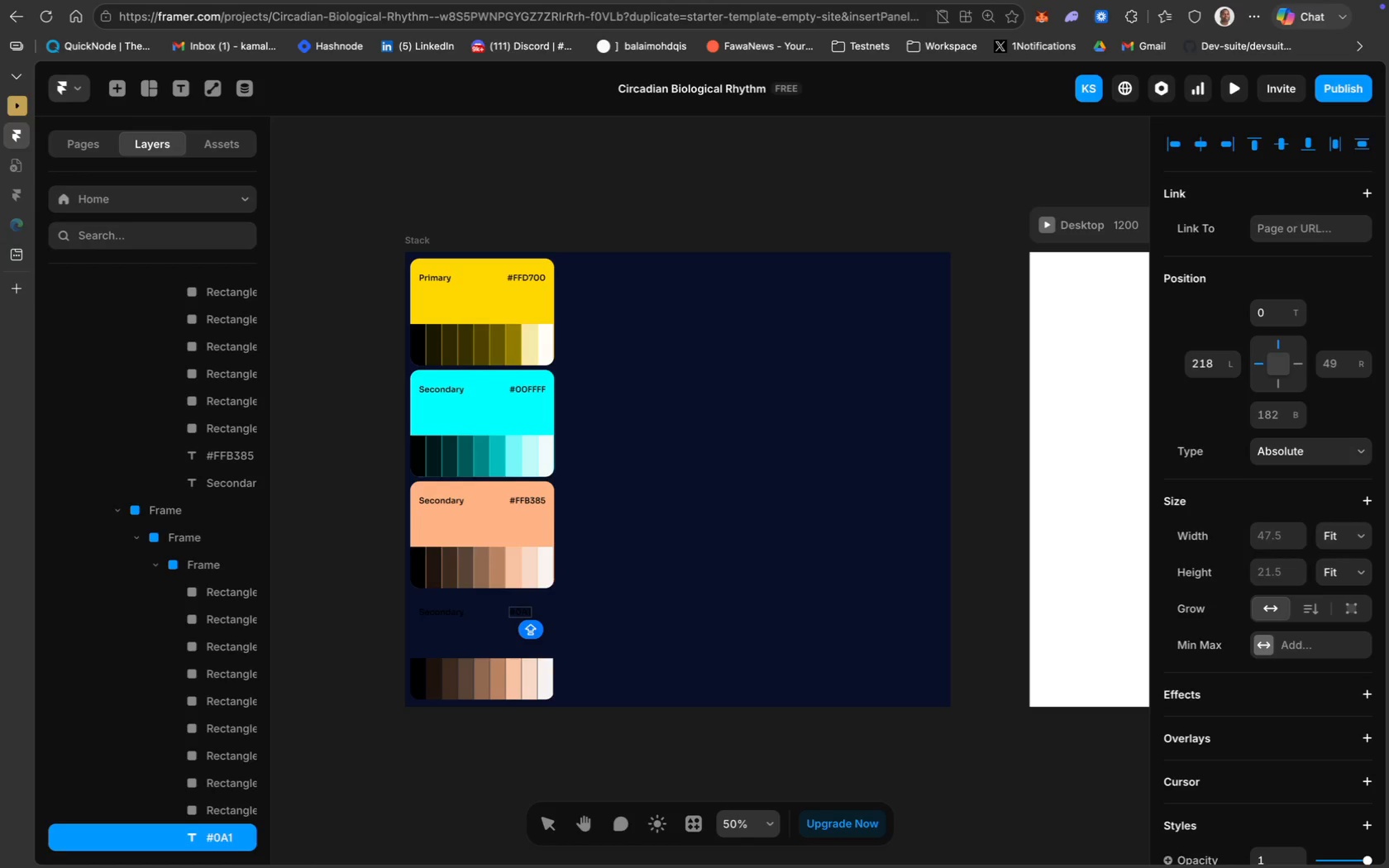 
type(128)
 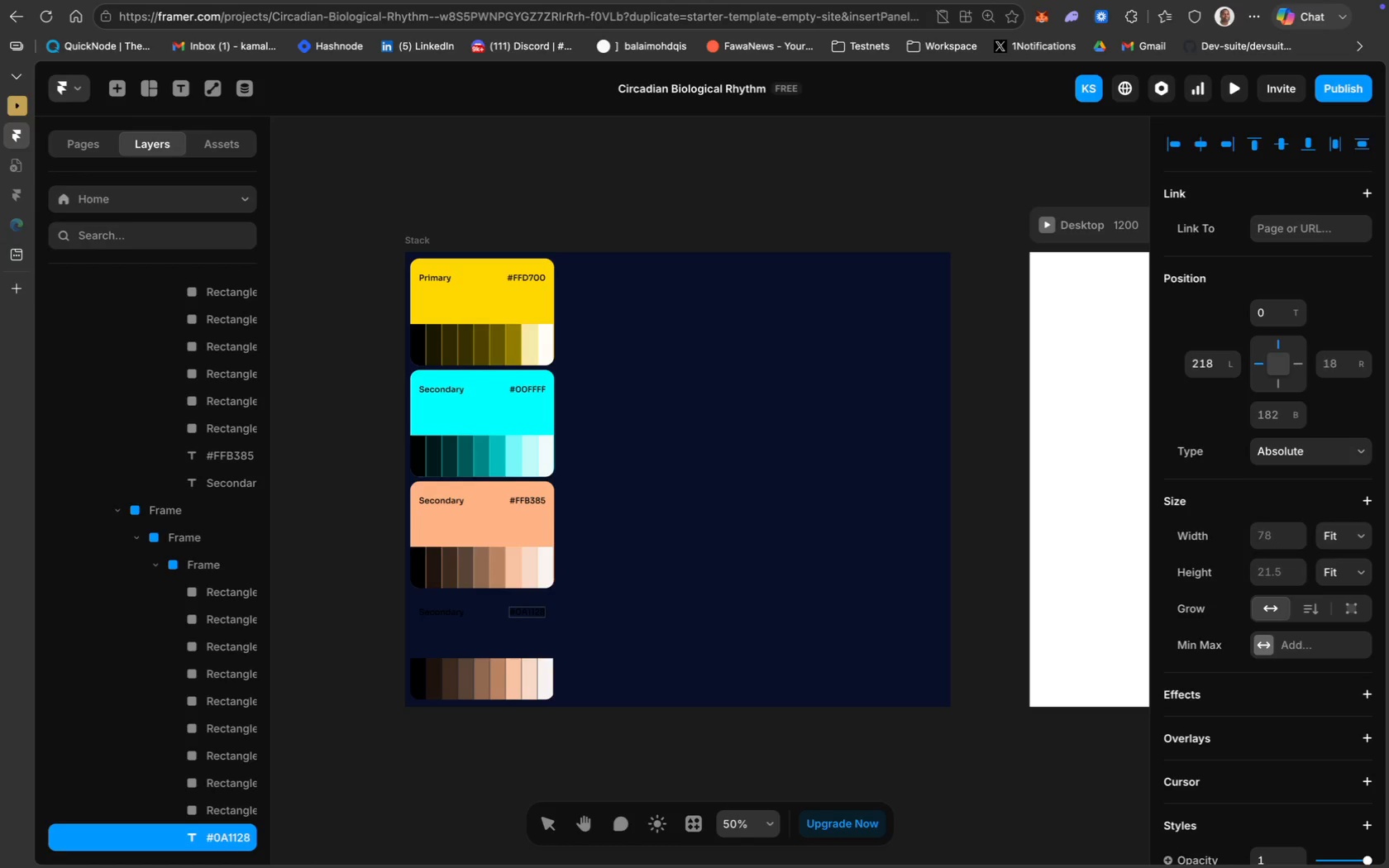 
hold_key(key=CommandLeft, duration=0.31)
 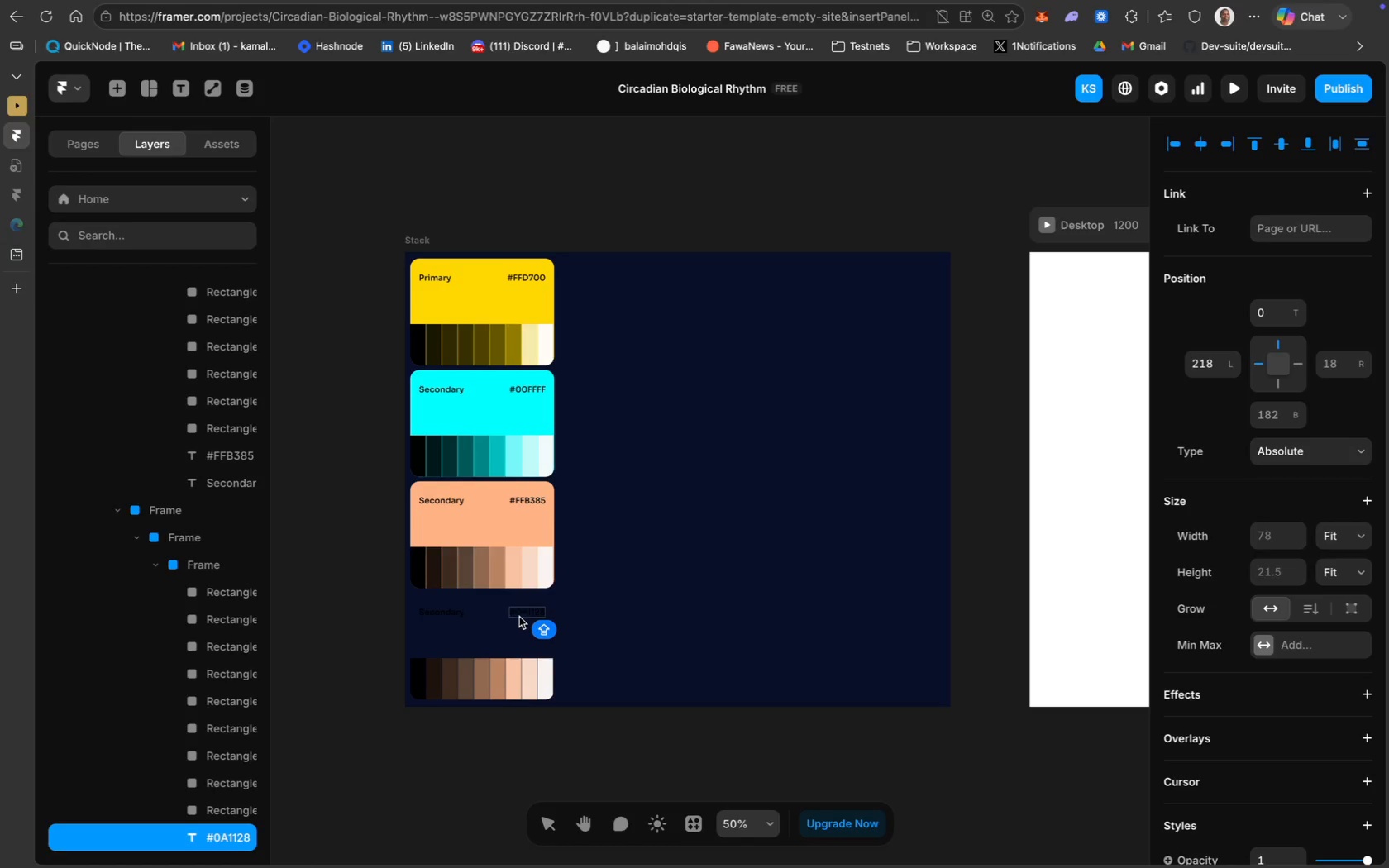 
double_click([530, 613])
 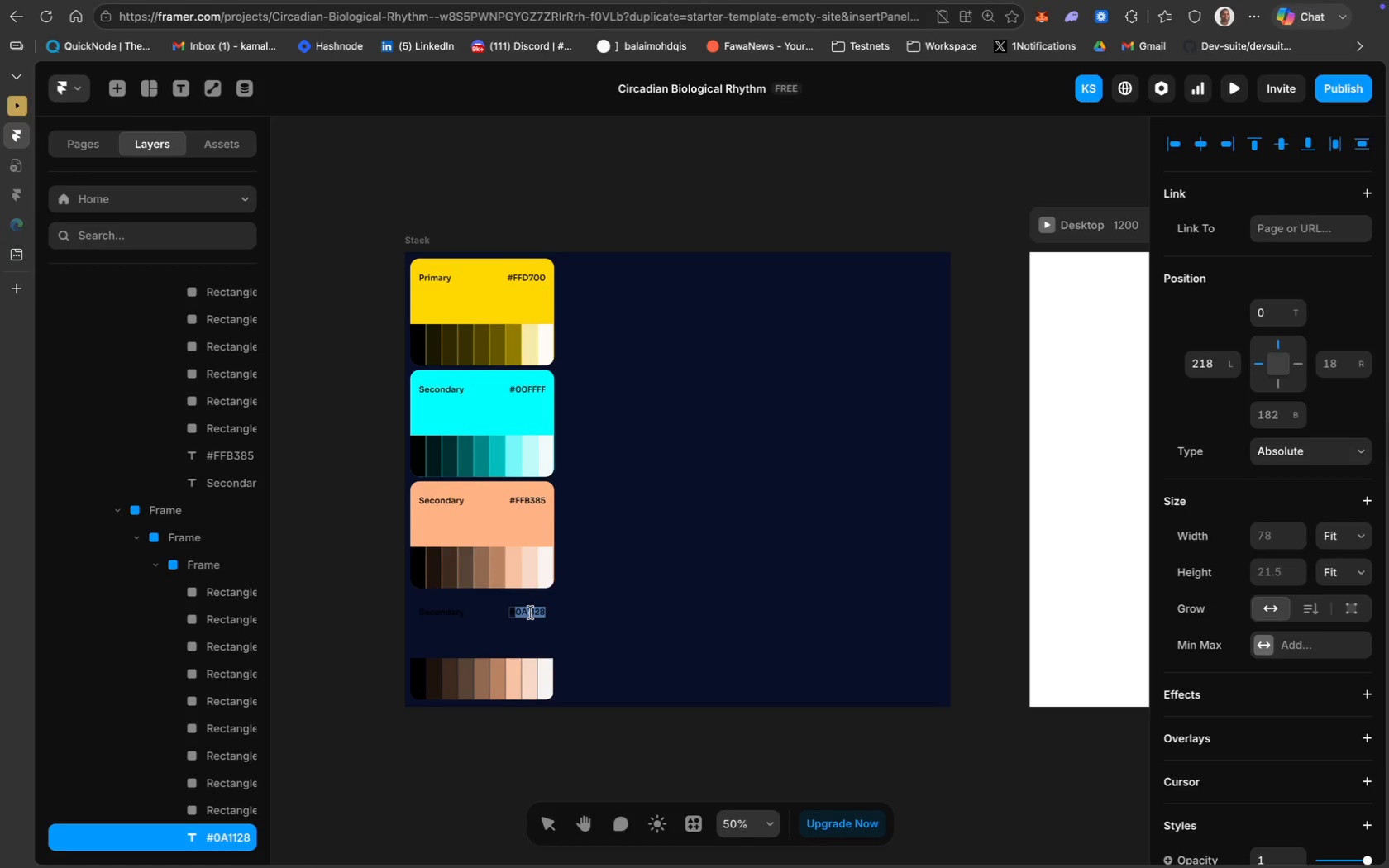 
key(Meta+C)
 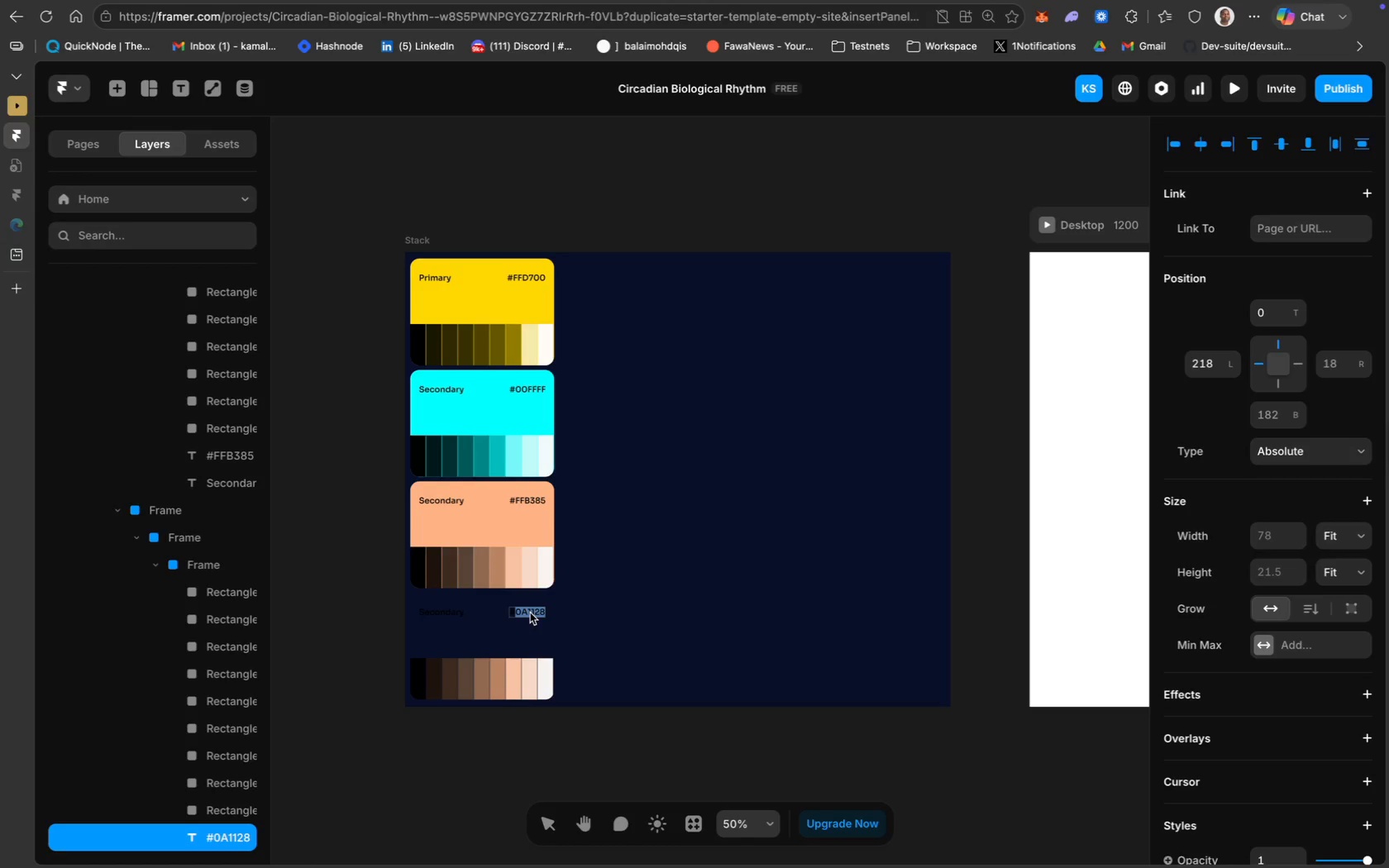 
key(Meta+C)
 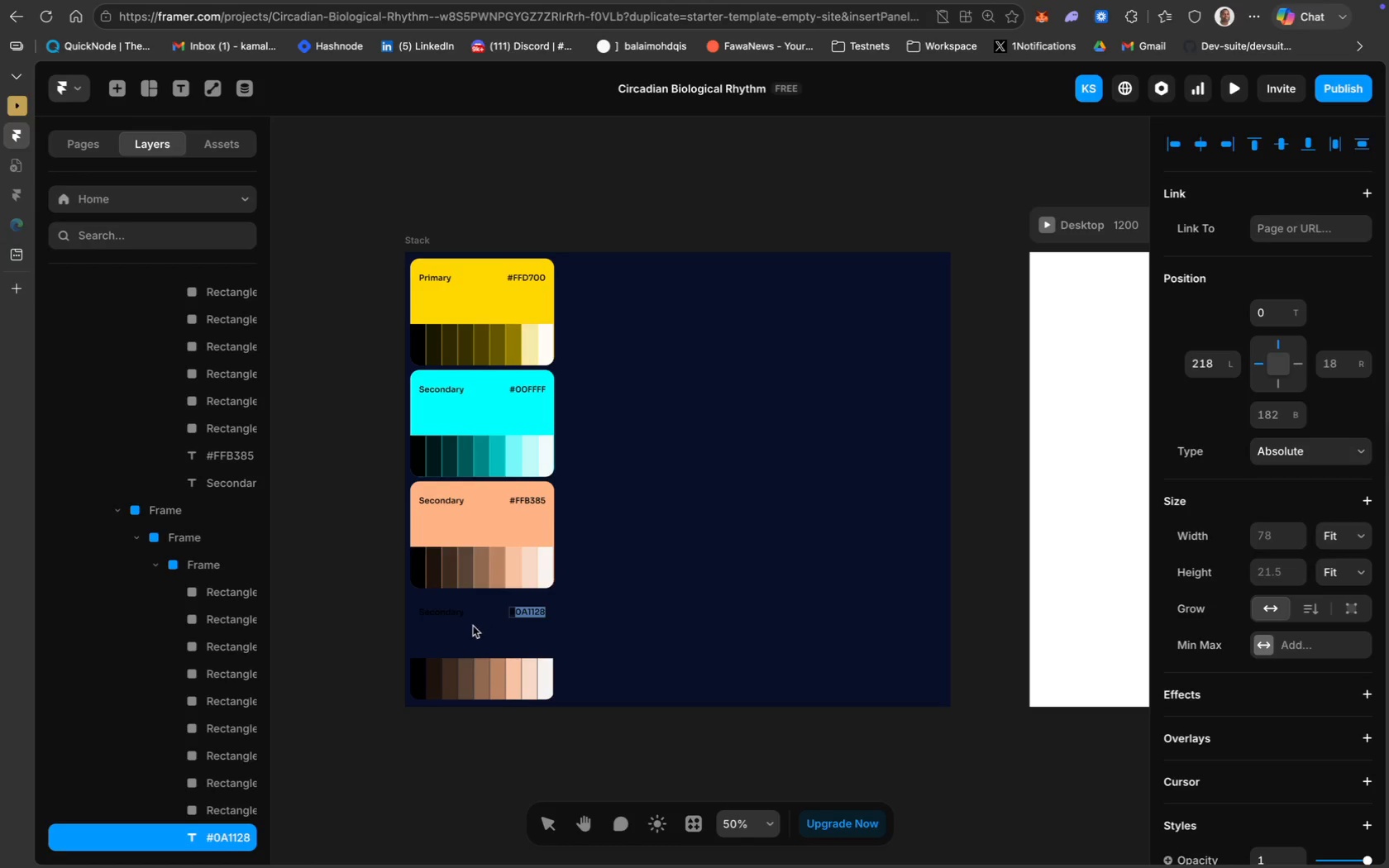 
left_click([473, 626])
 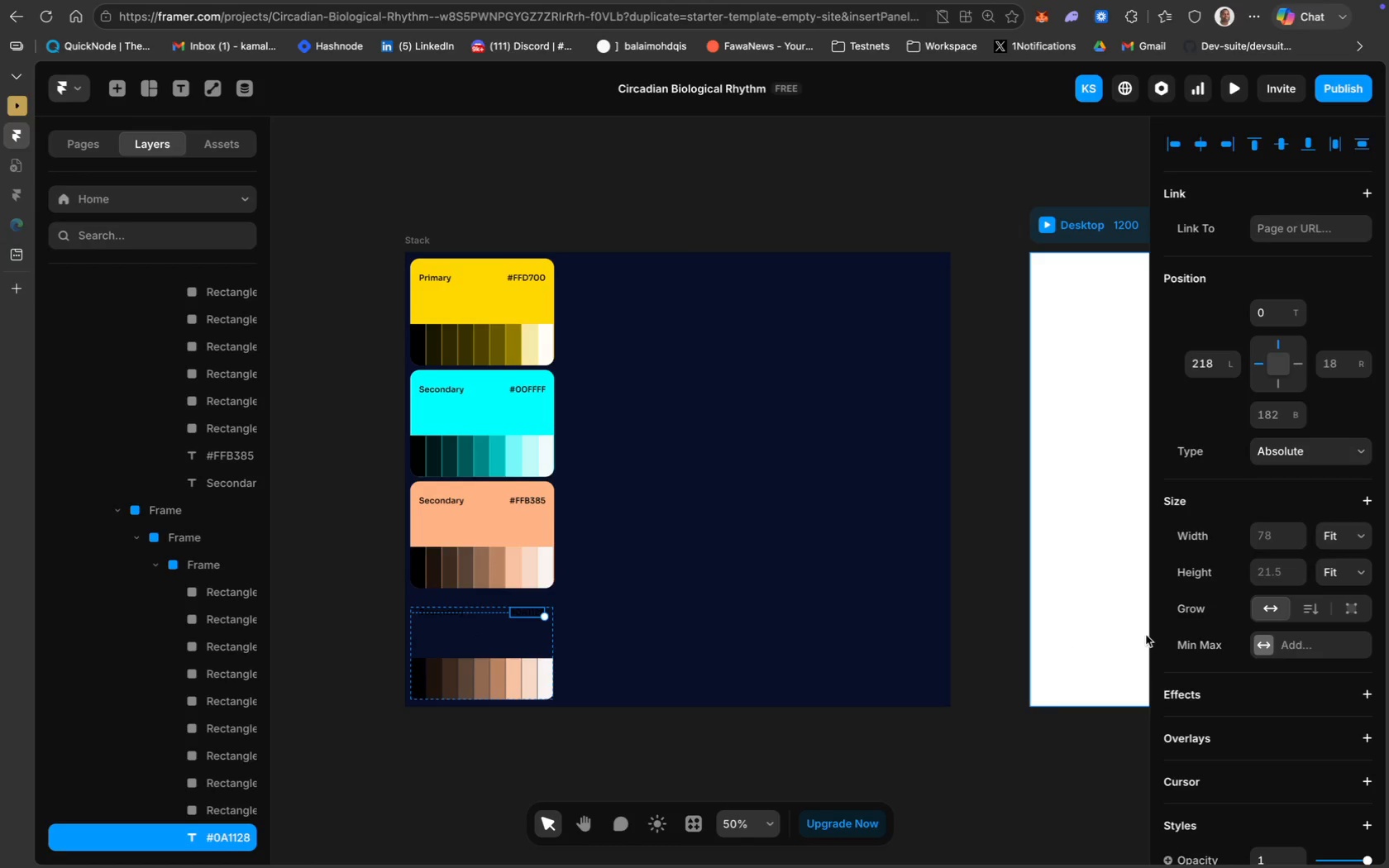 
scroll: coordinate [1327, 640], scroll_direction: down, amount: 62.0
 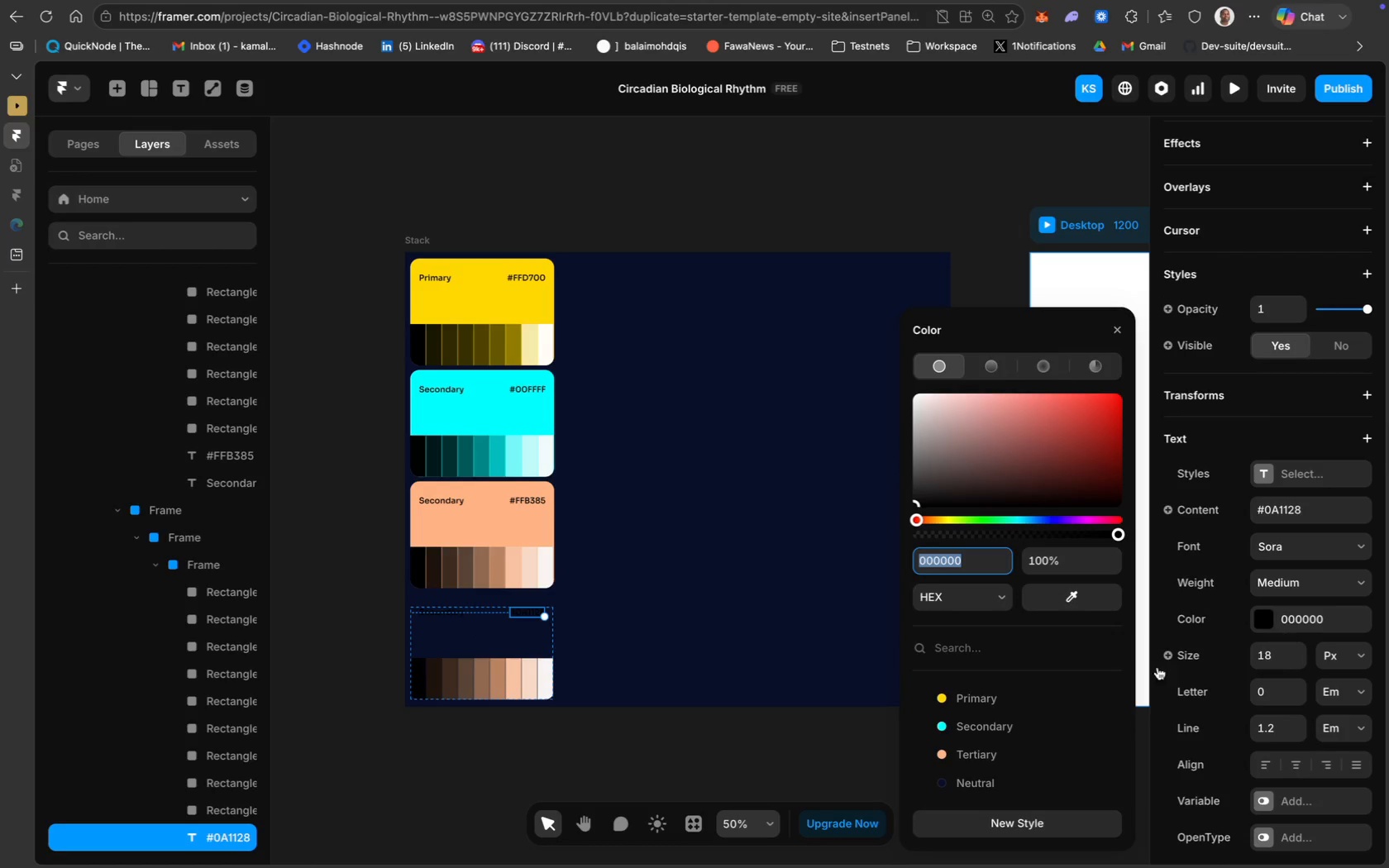 
key(Meta+V)
 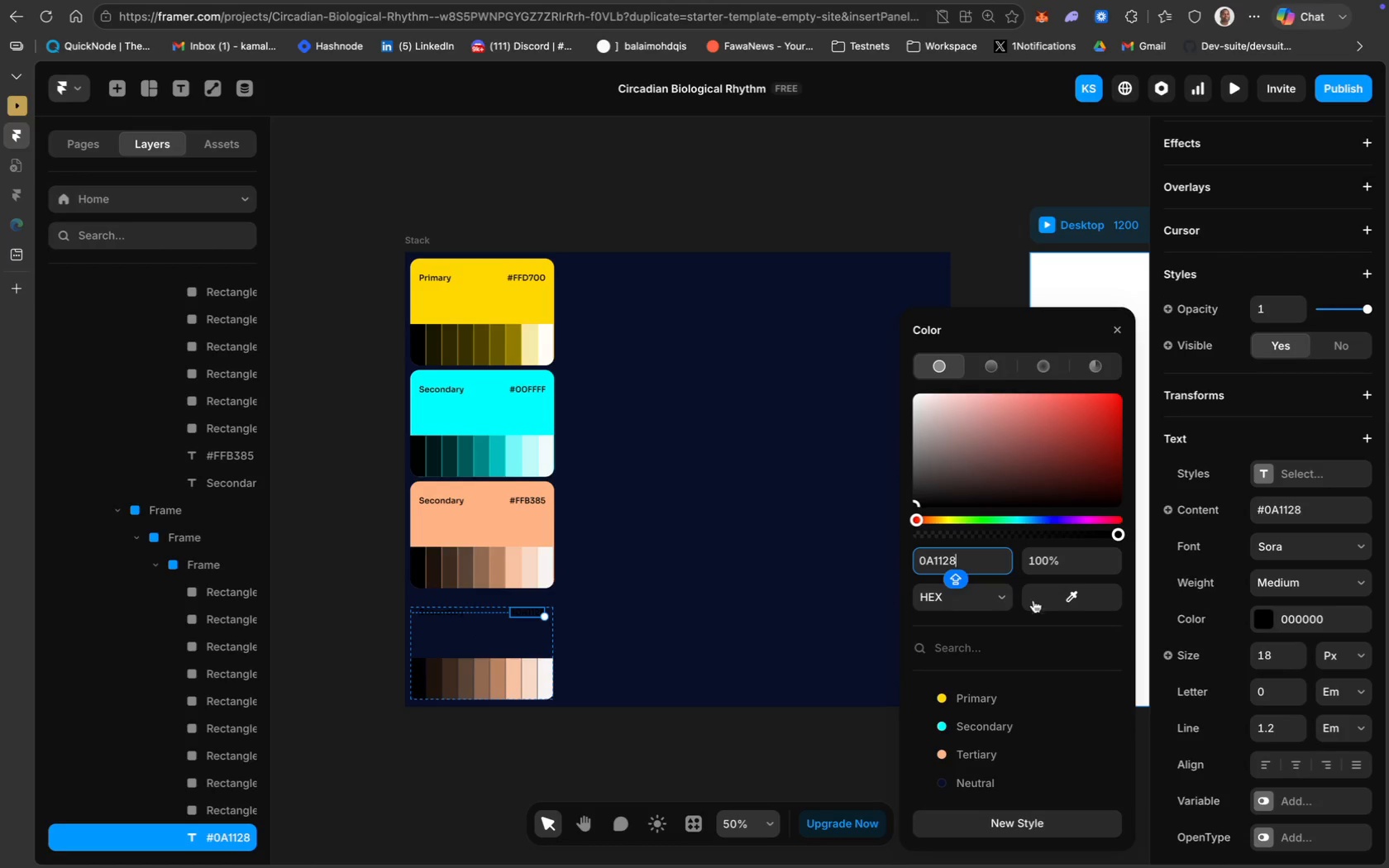 
key(Meta+Z)
 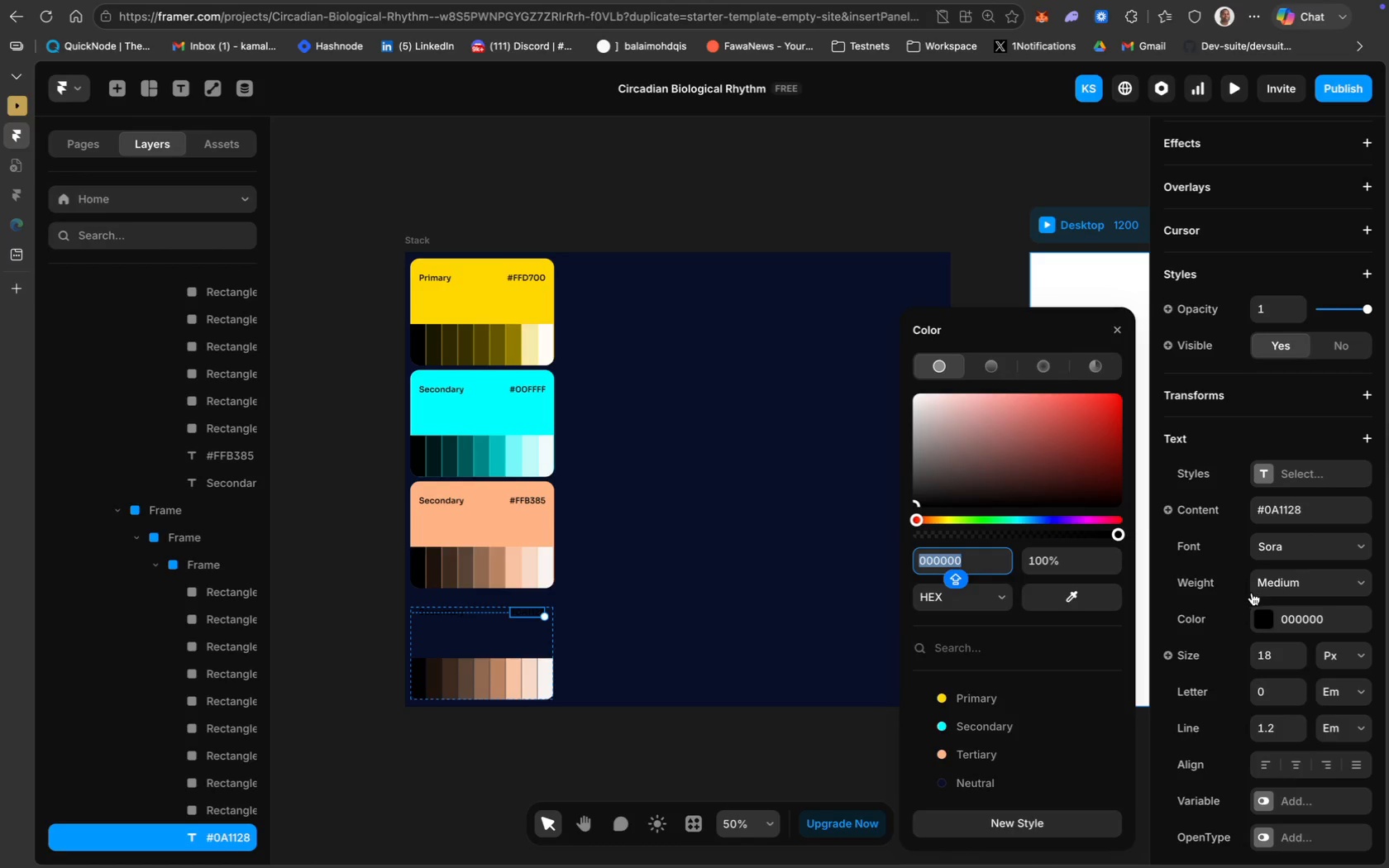 
left_click([1275, 624])
 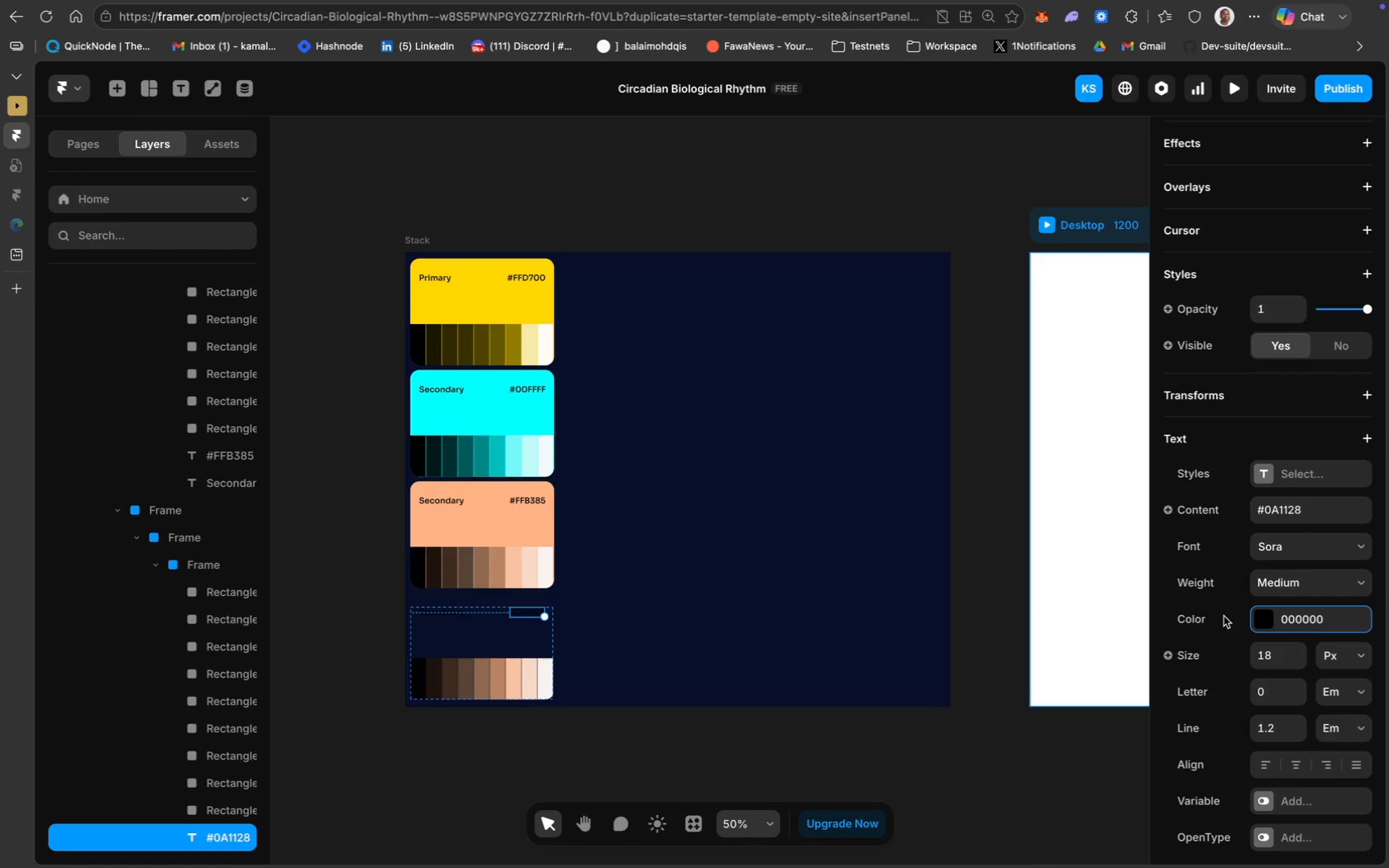 
left_click([1308, 618])
 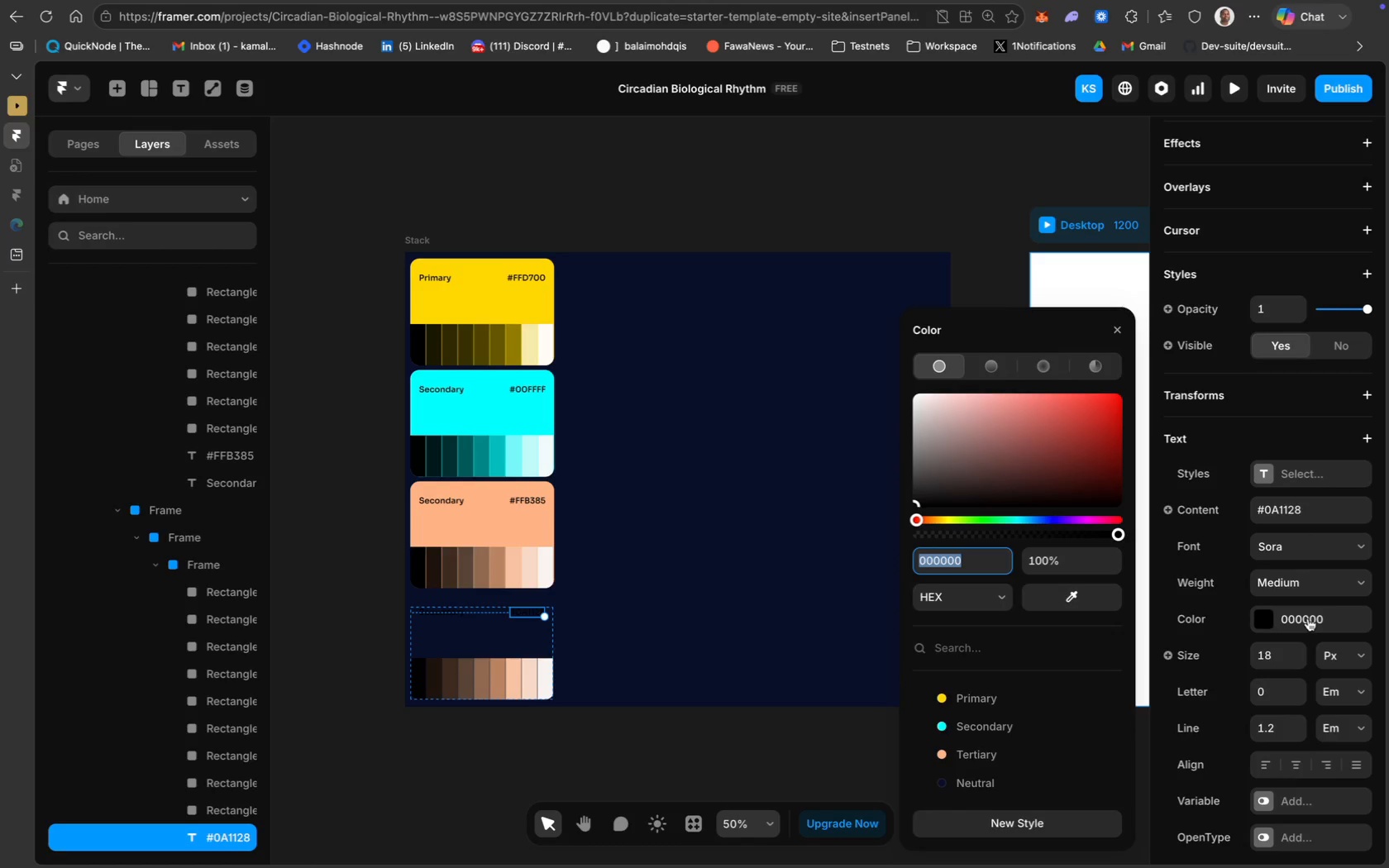 
type(FFFFFF)
 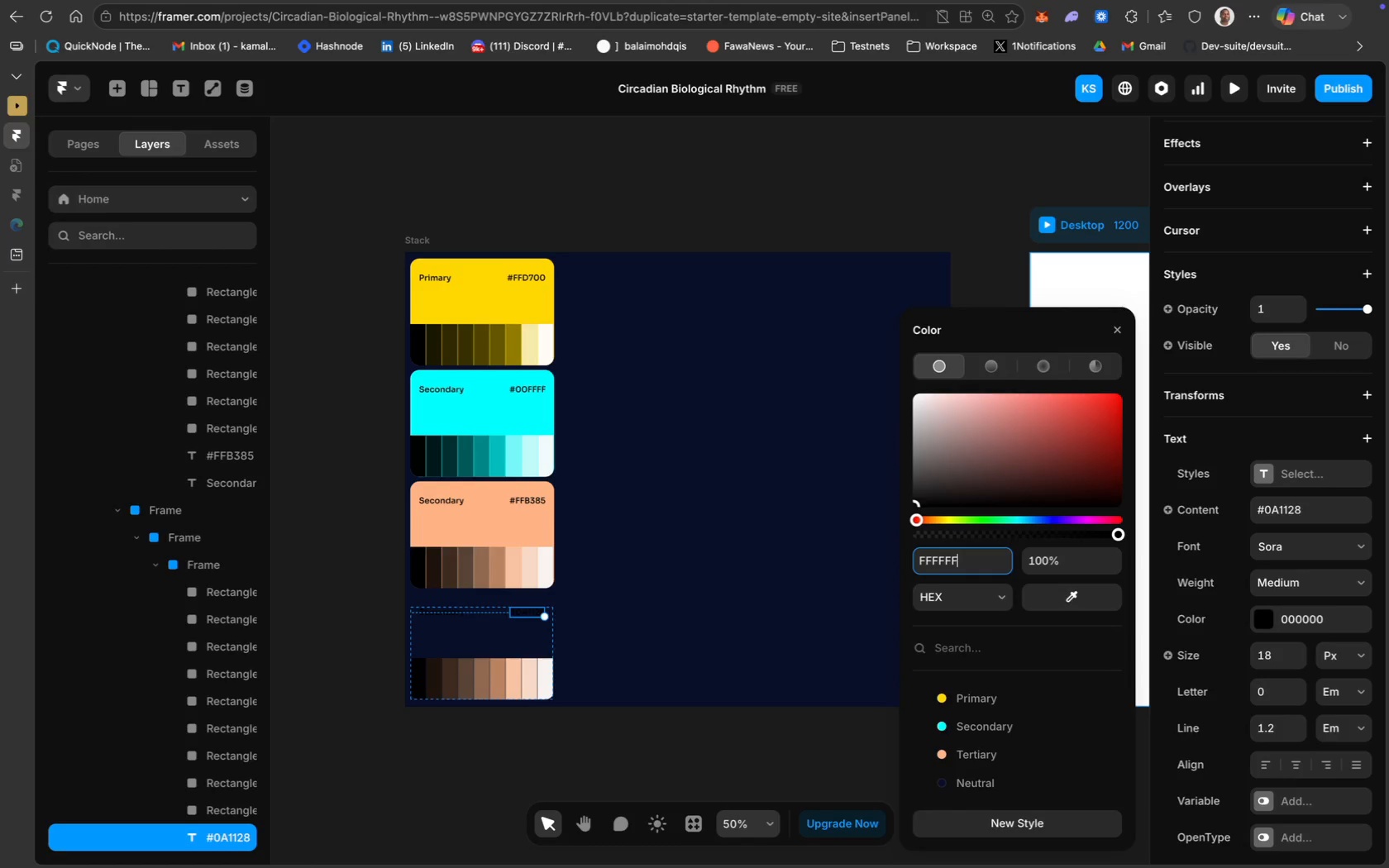 
key(Enter)
 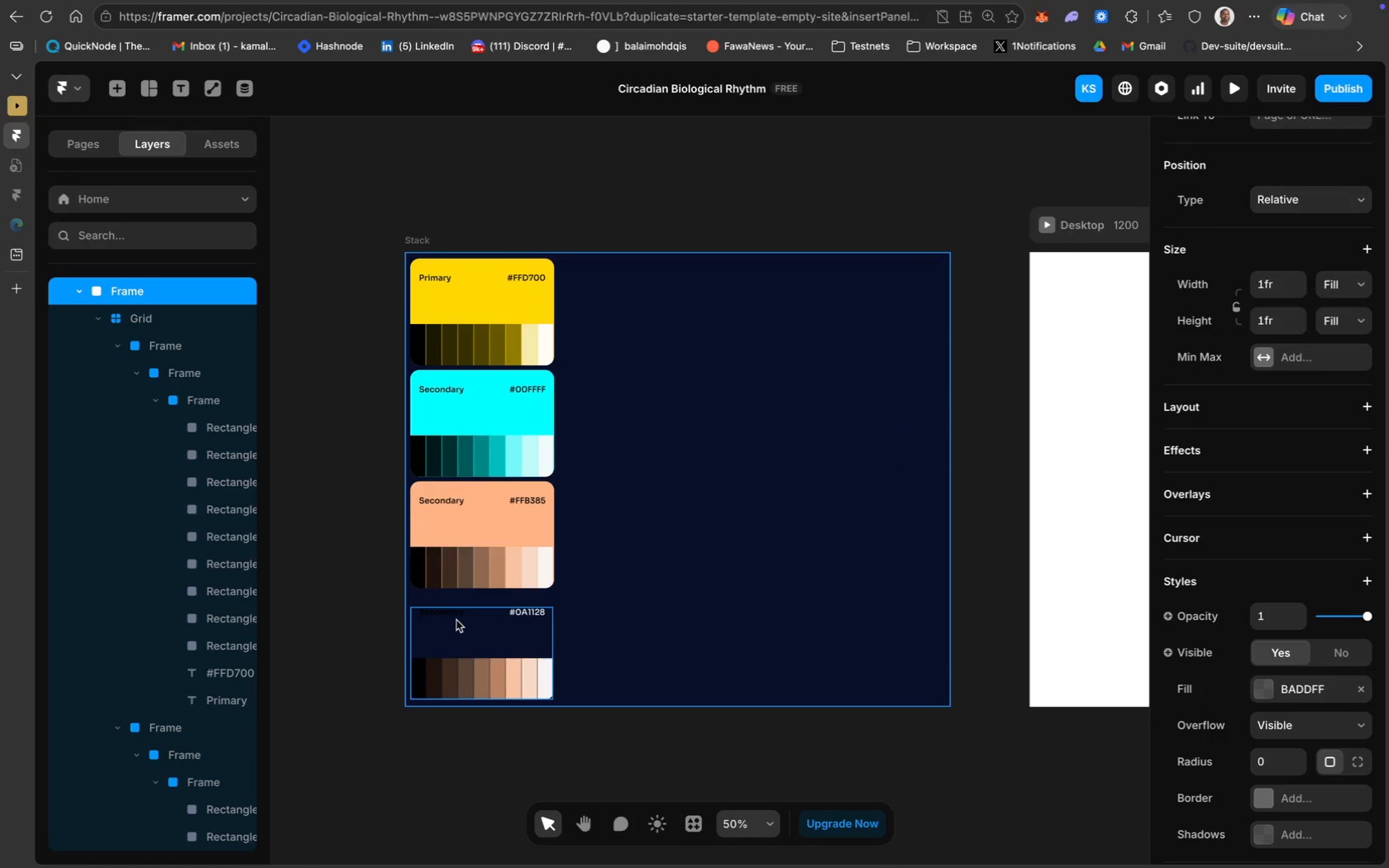 
left_click([448, 613])
 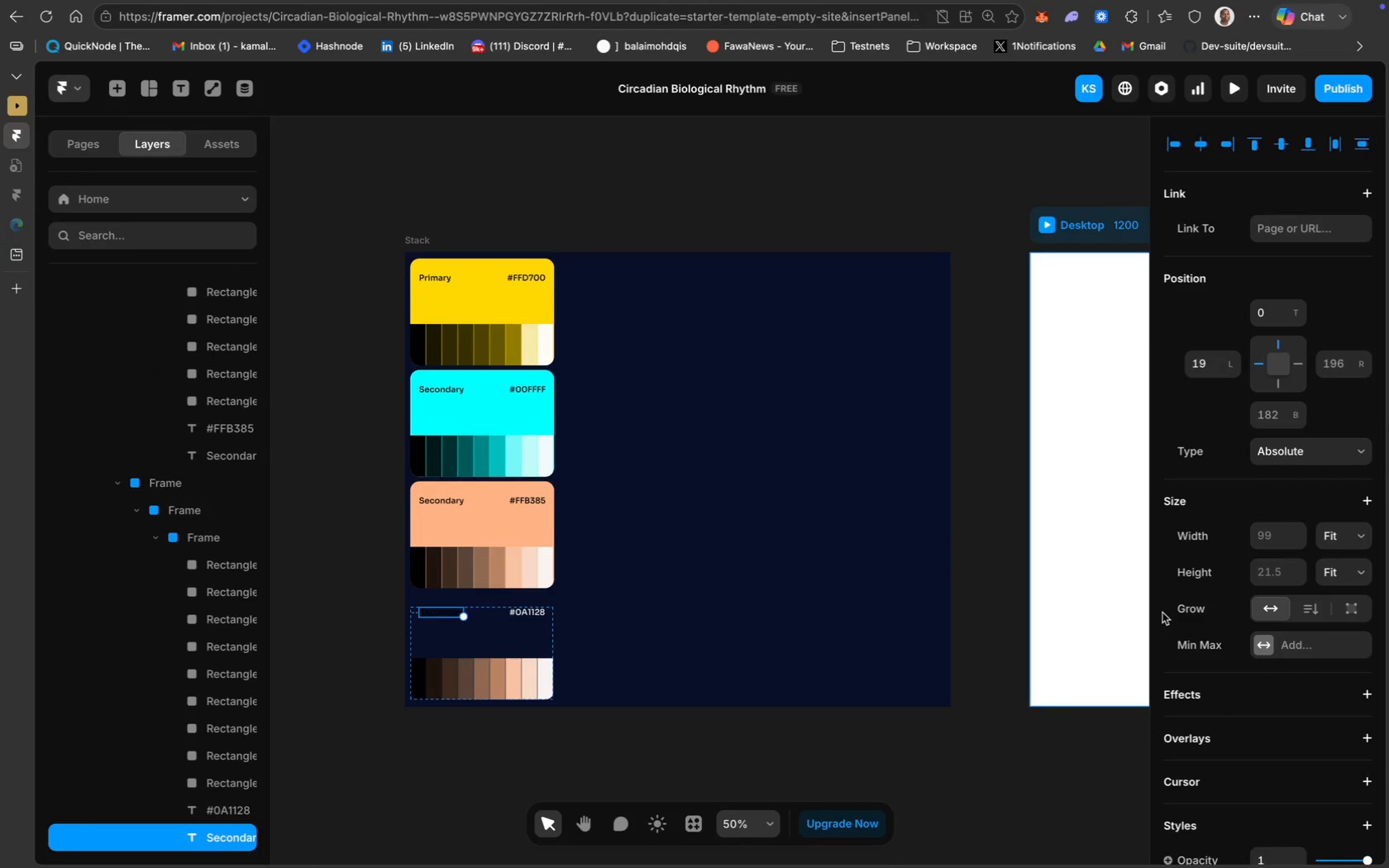 
scroll: coordinate [1255, 637], scroll_direction: down, amount: 43.0
 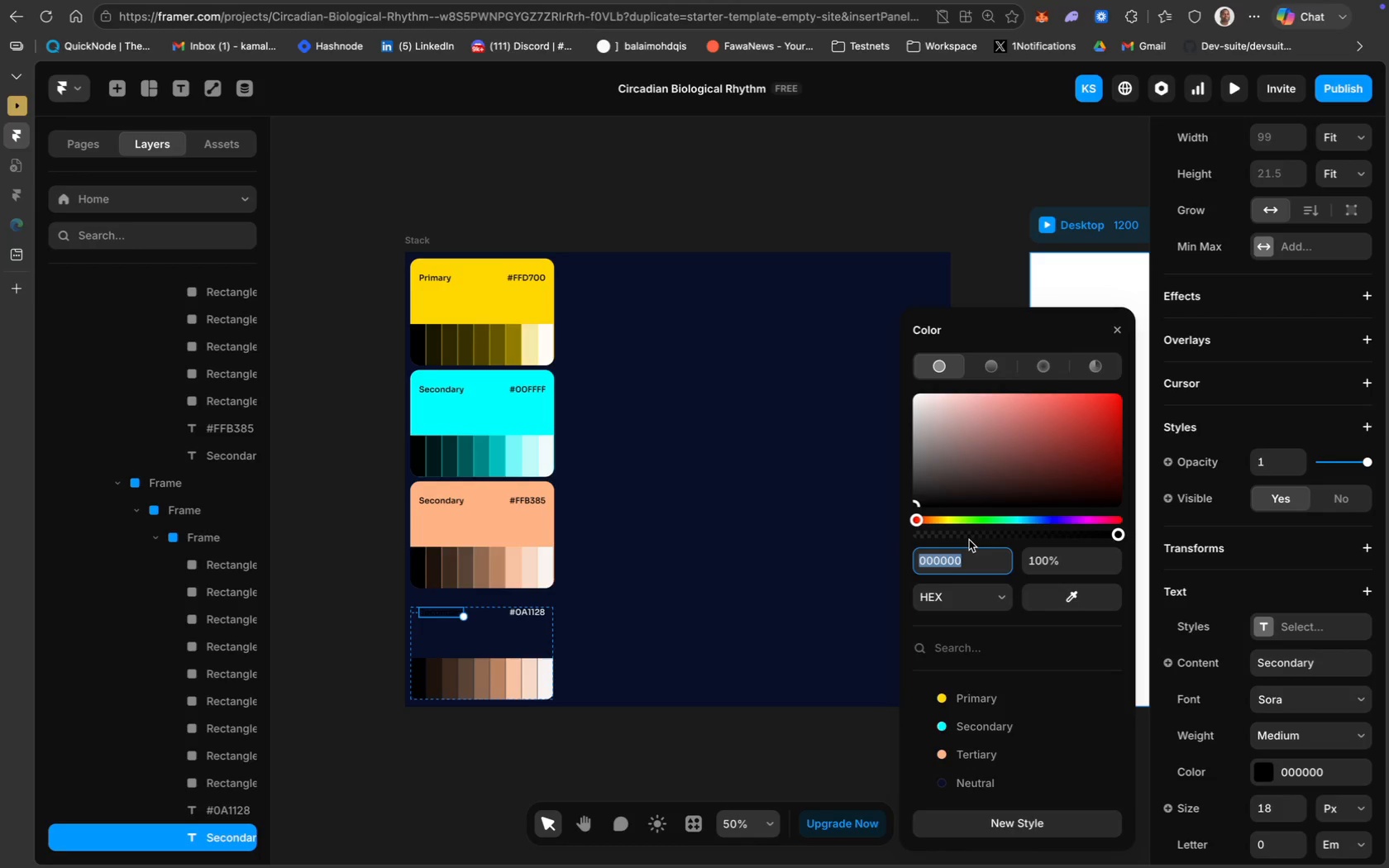 
type(FFFFFF)
 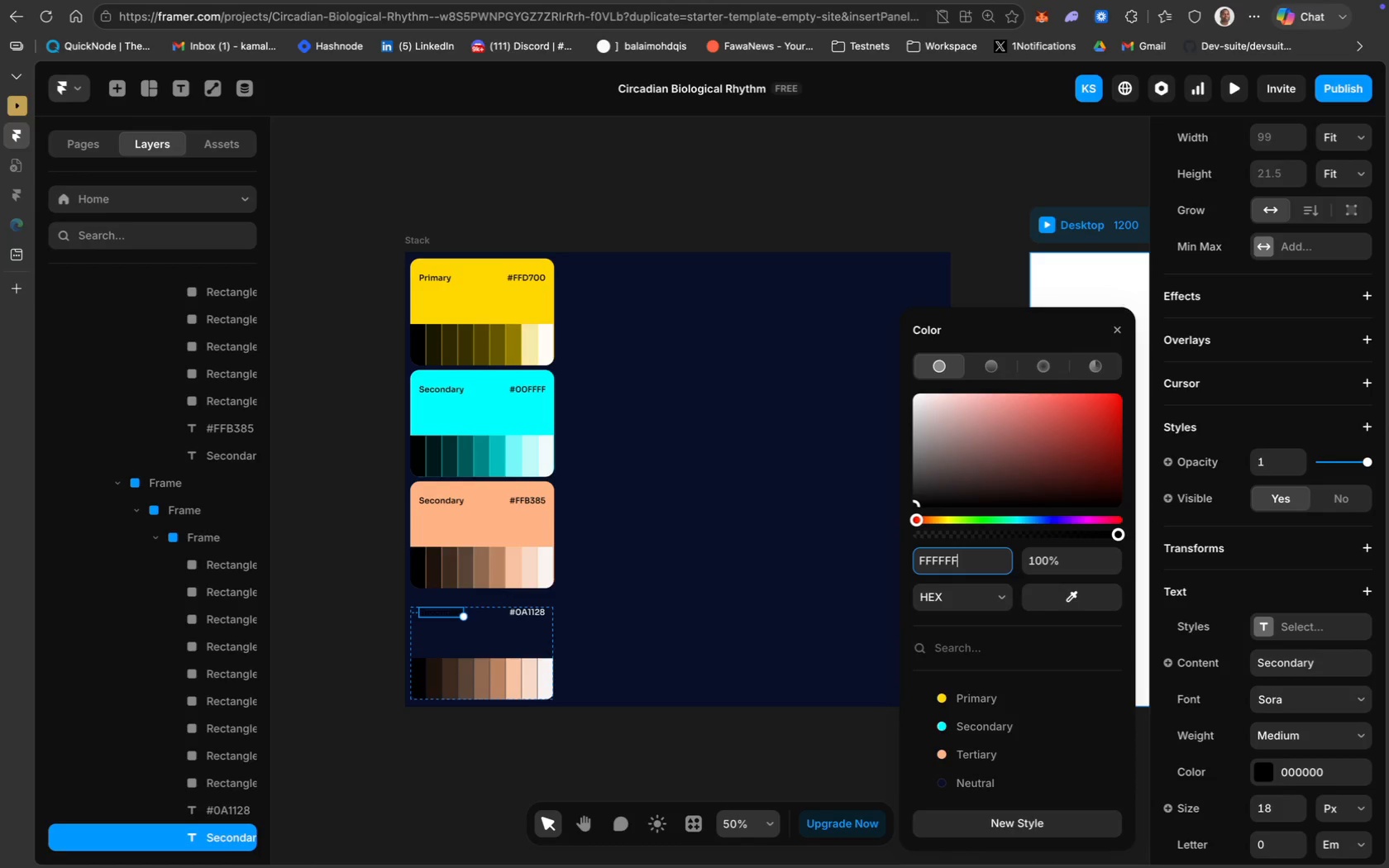 
key(Enter)
 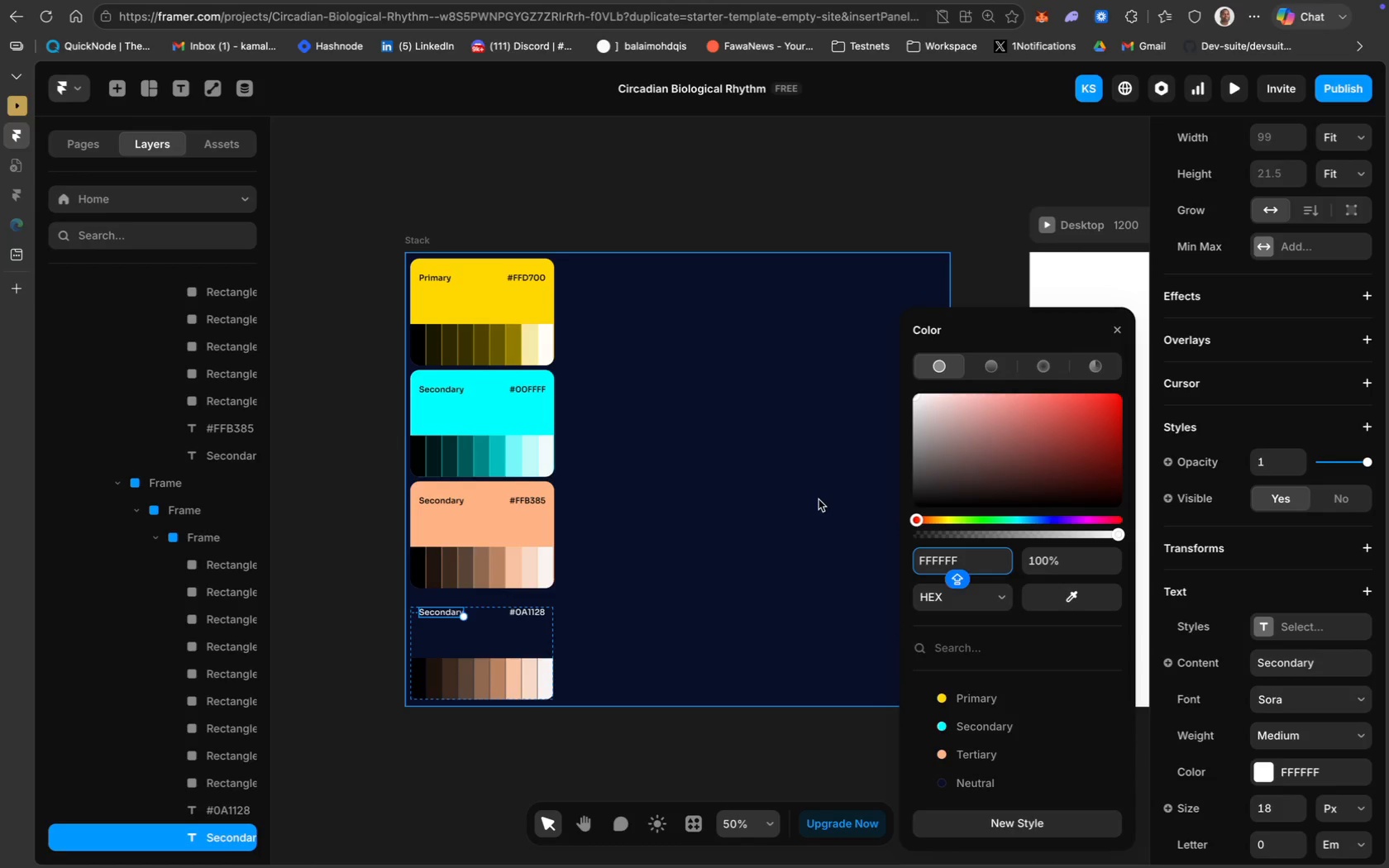 
left_click([691, 518])
 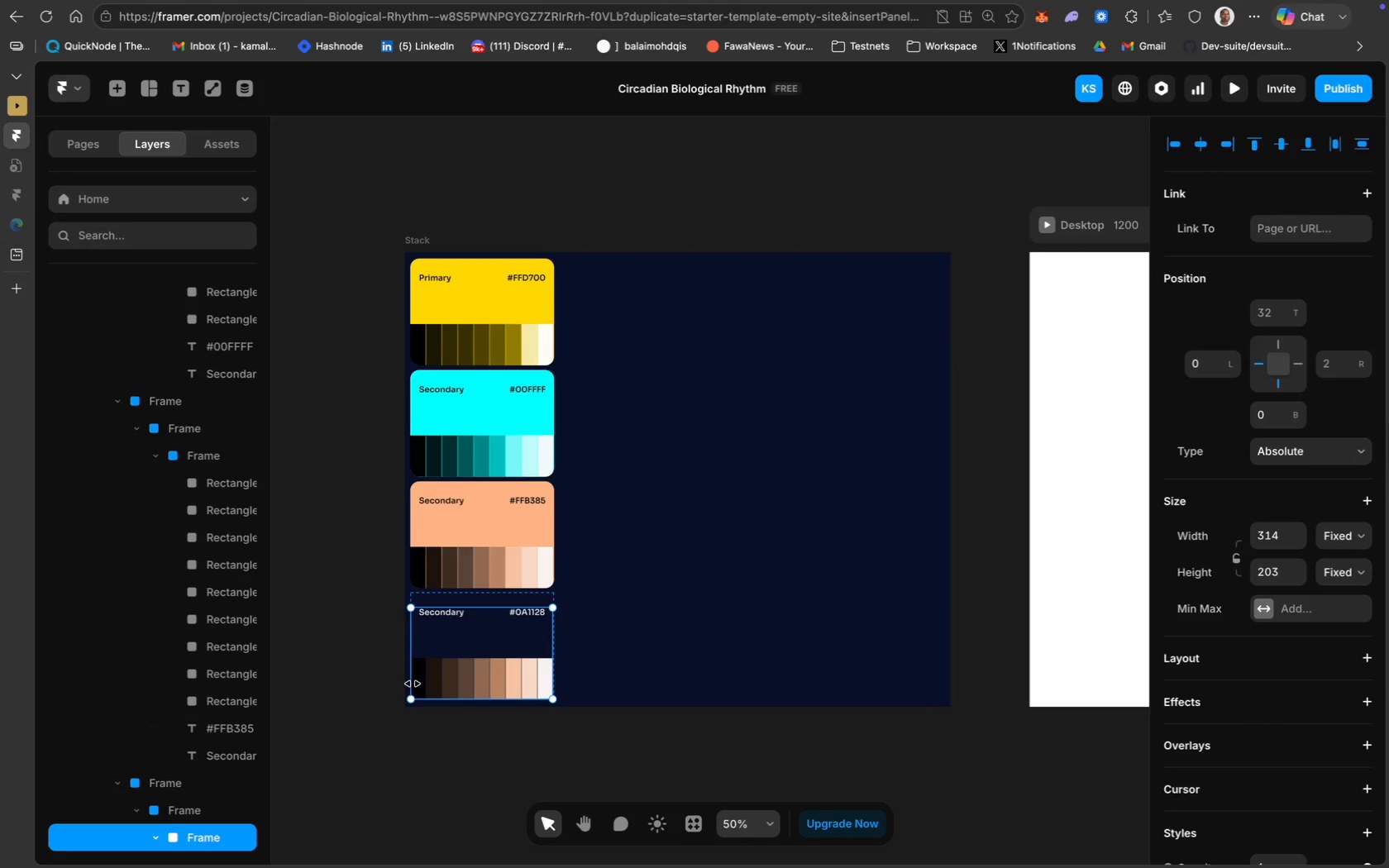 
left_click([418, 685])
 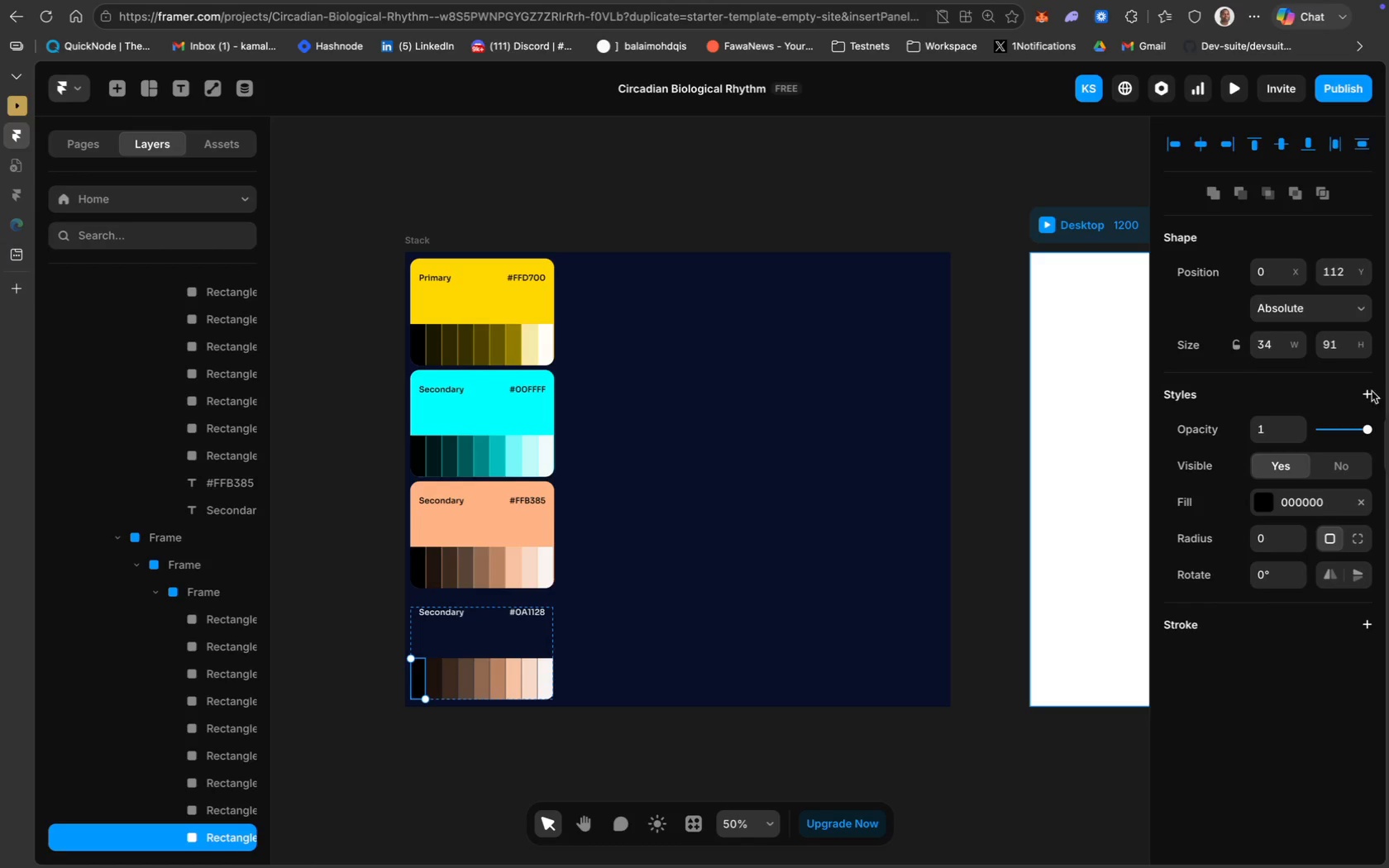 
left_click([1292, 500])
 